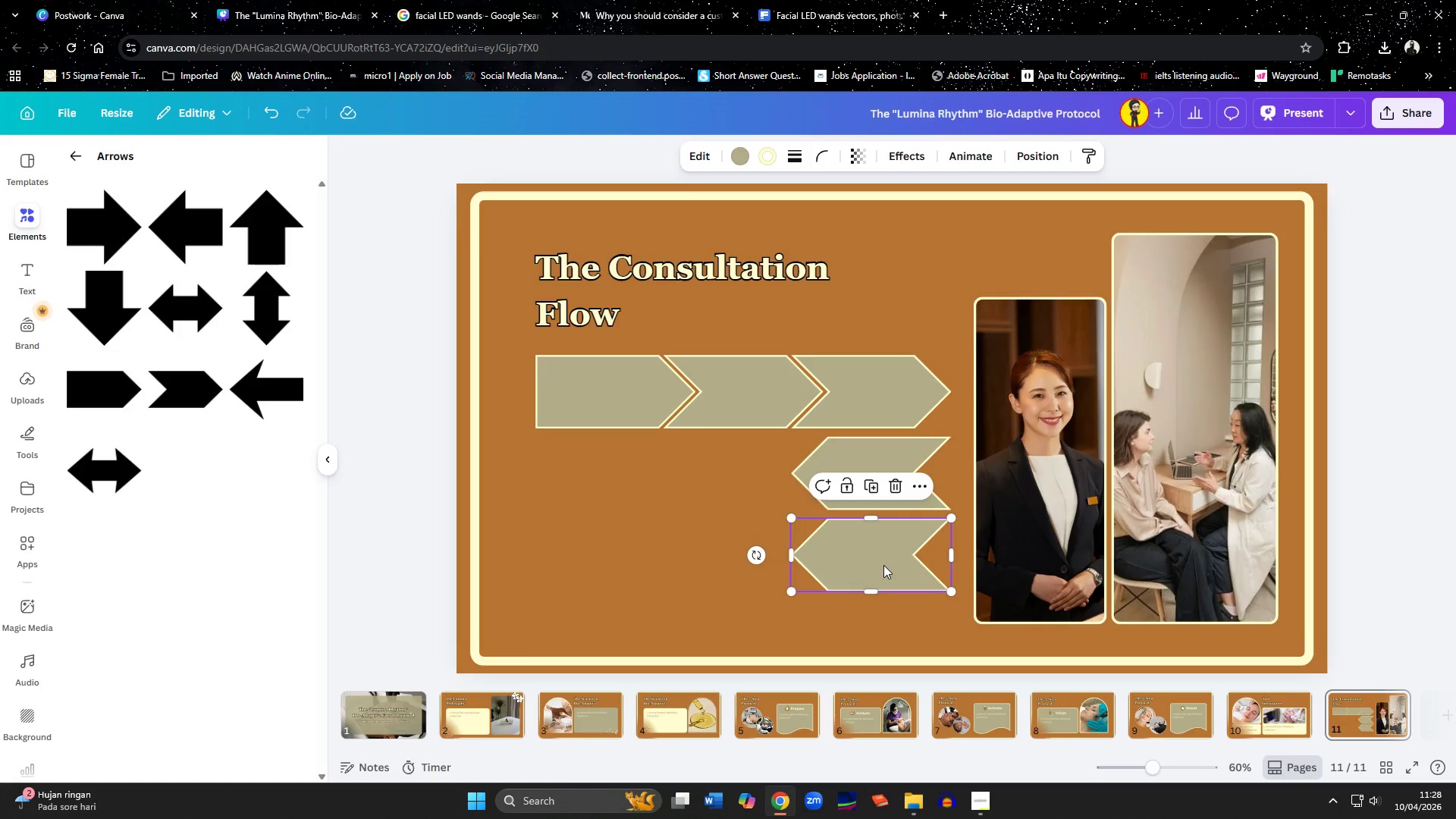 
left_click_drag(start_coordinate=[883, 565], to_coordinate=[753, 483])
 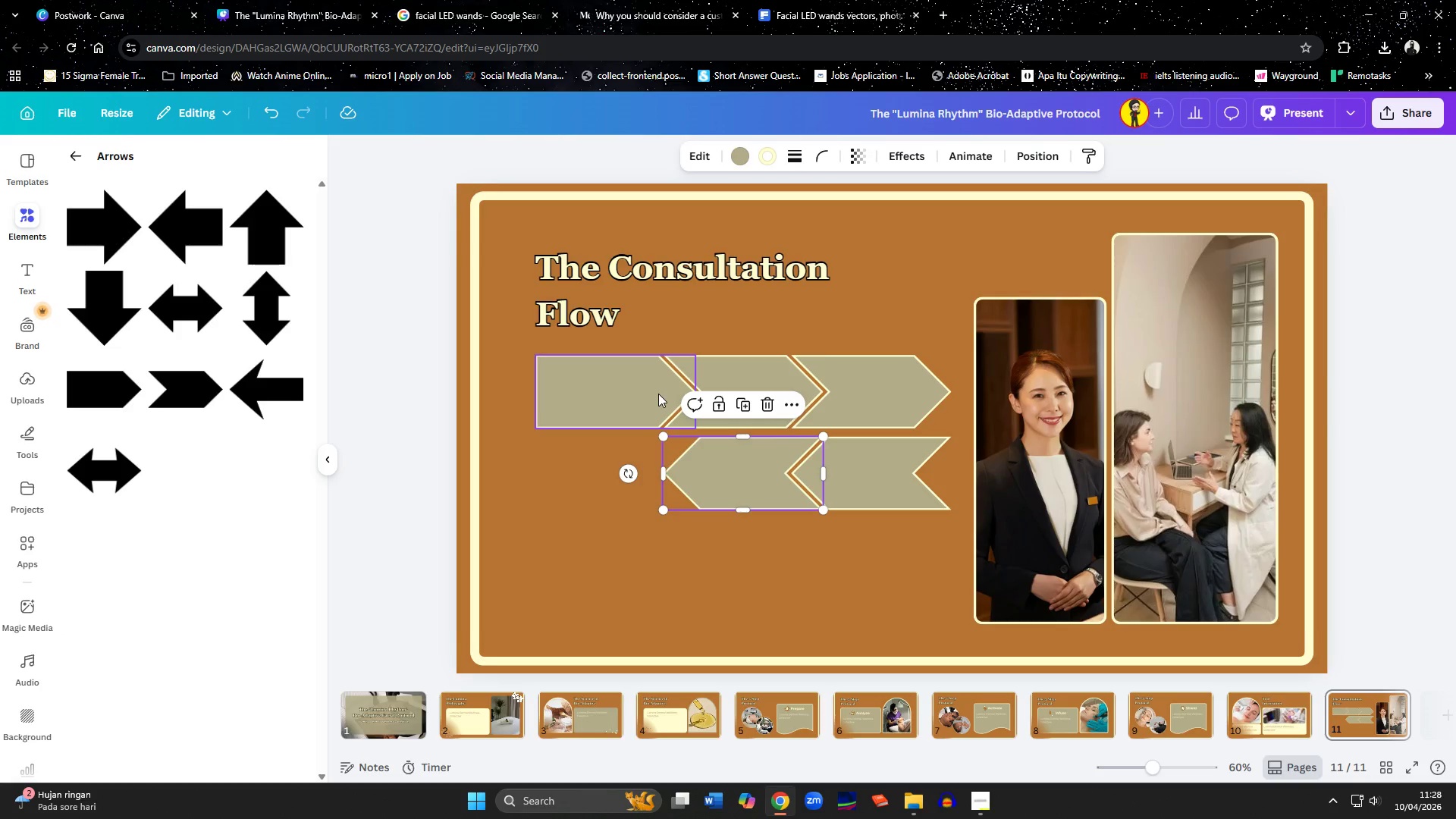 
wait(7.72)
 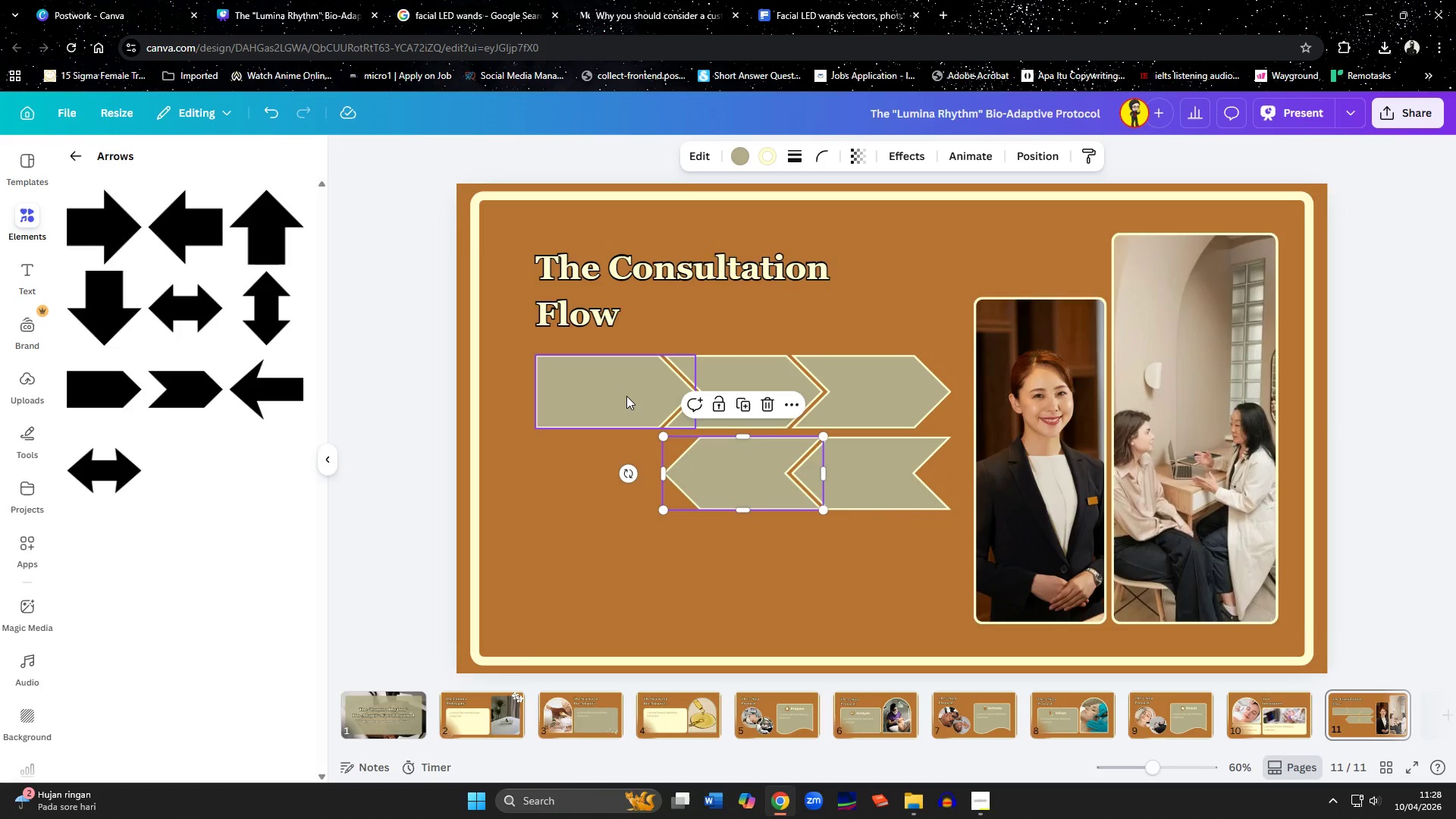 
left_click([739, 407])
 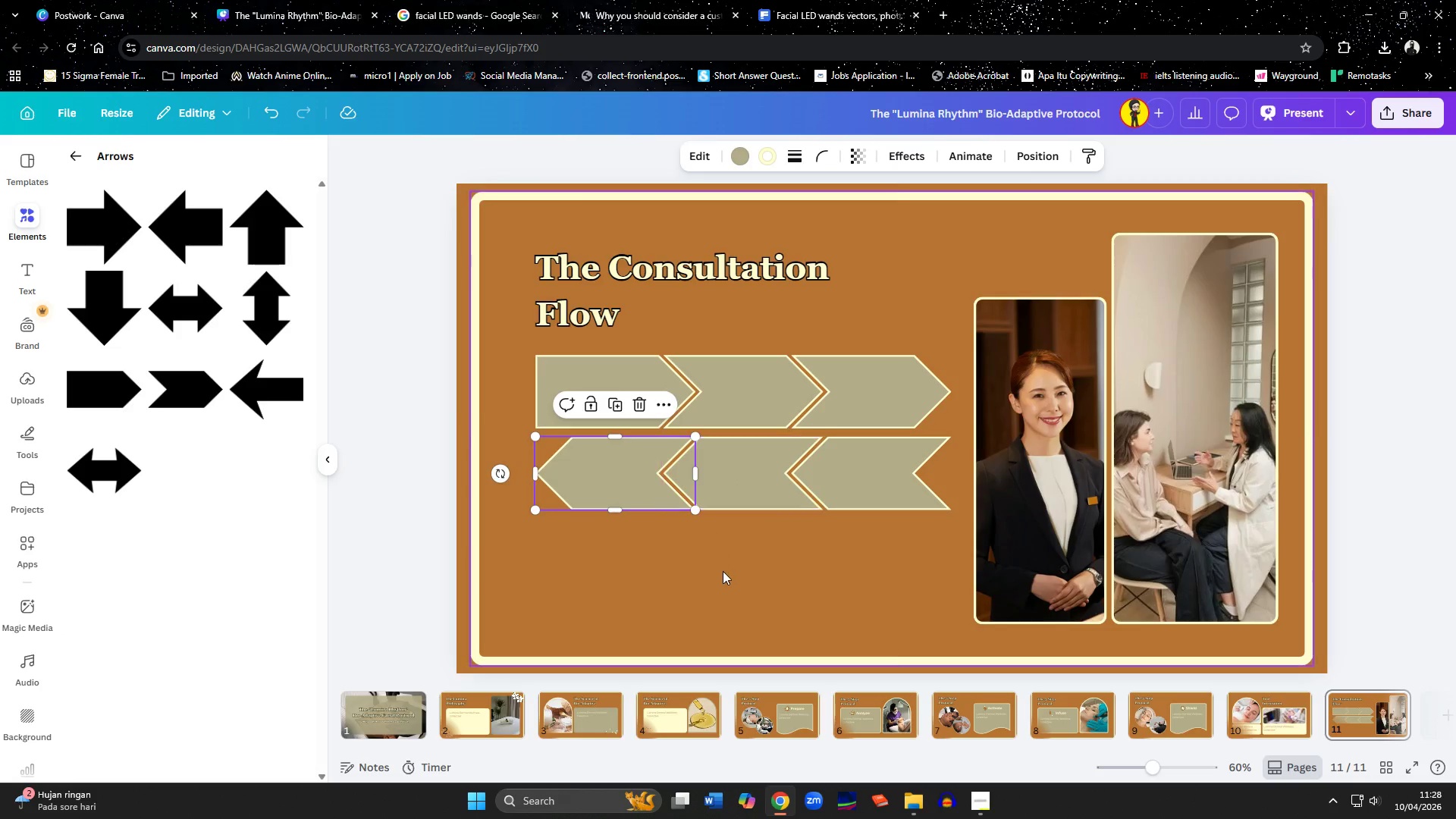 
left_click([723, 571])
 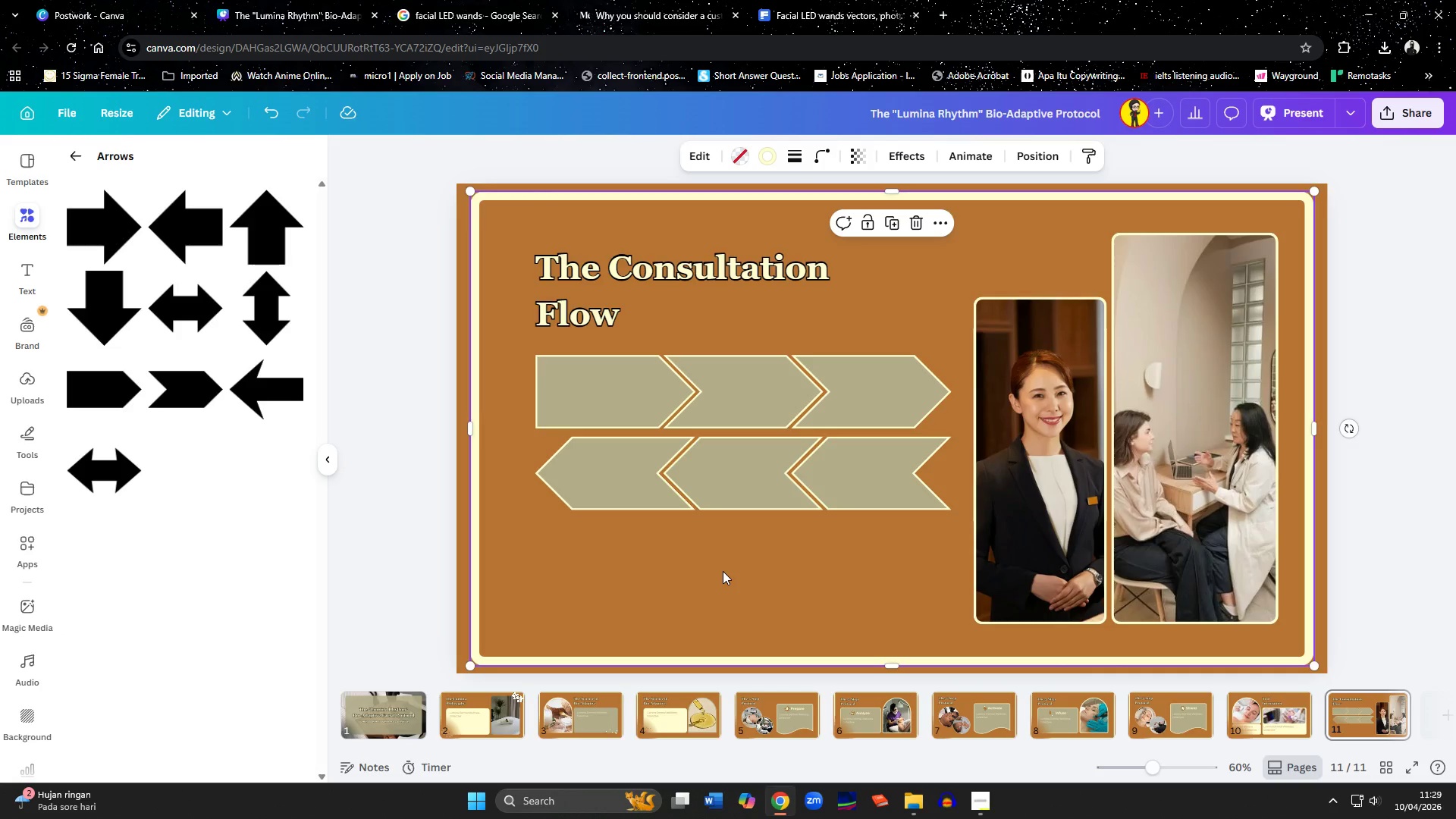 
wait(11.7)
 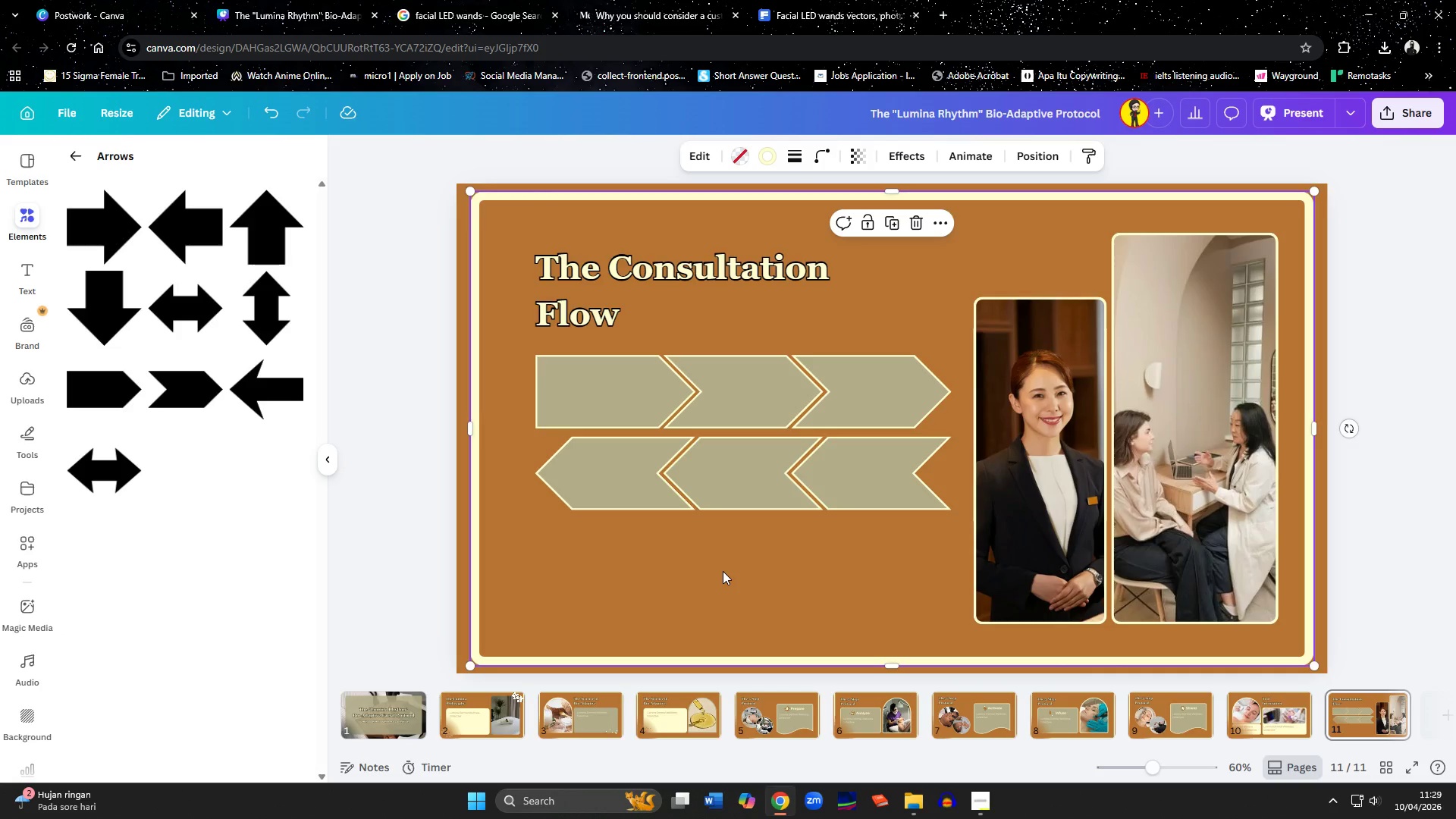 
left_click([770, 538])
 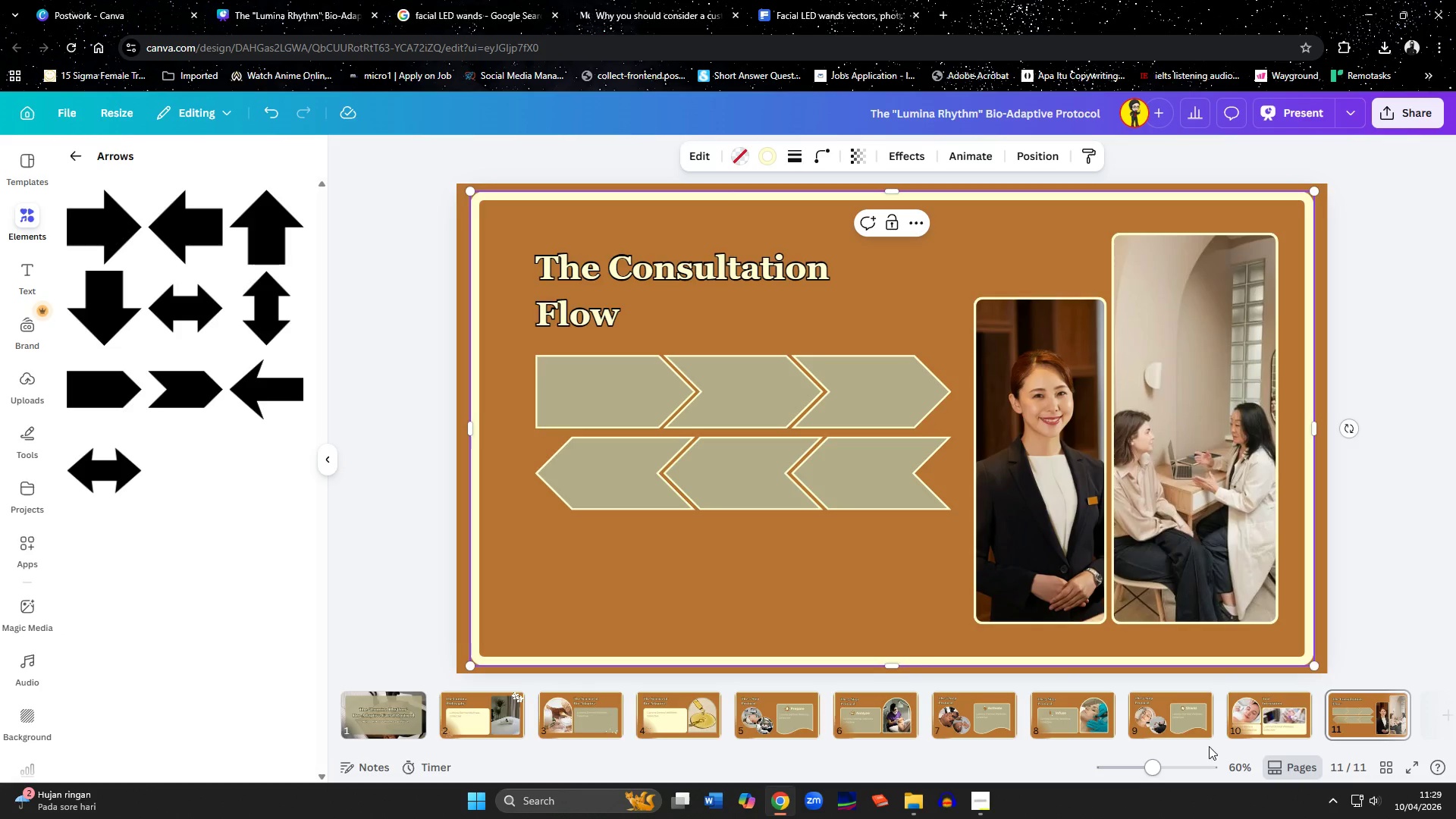 
mouse_move([1397, 692])
 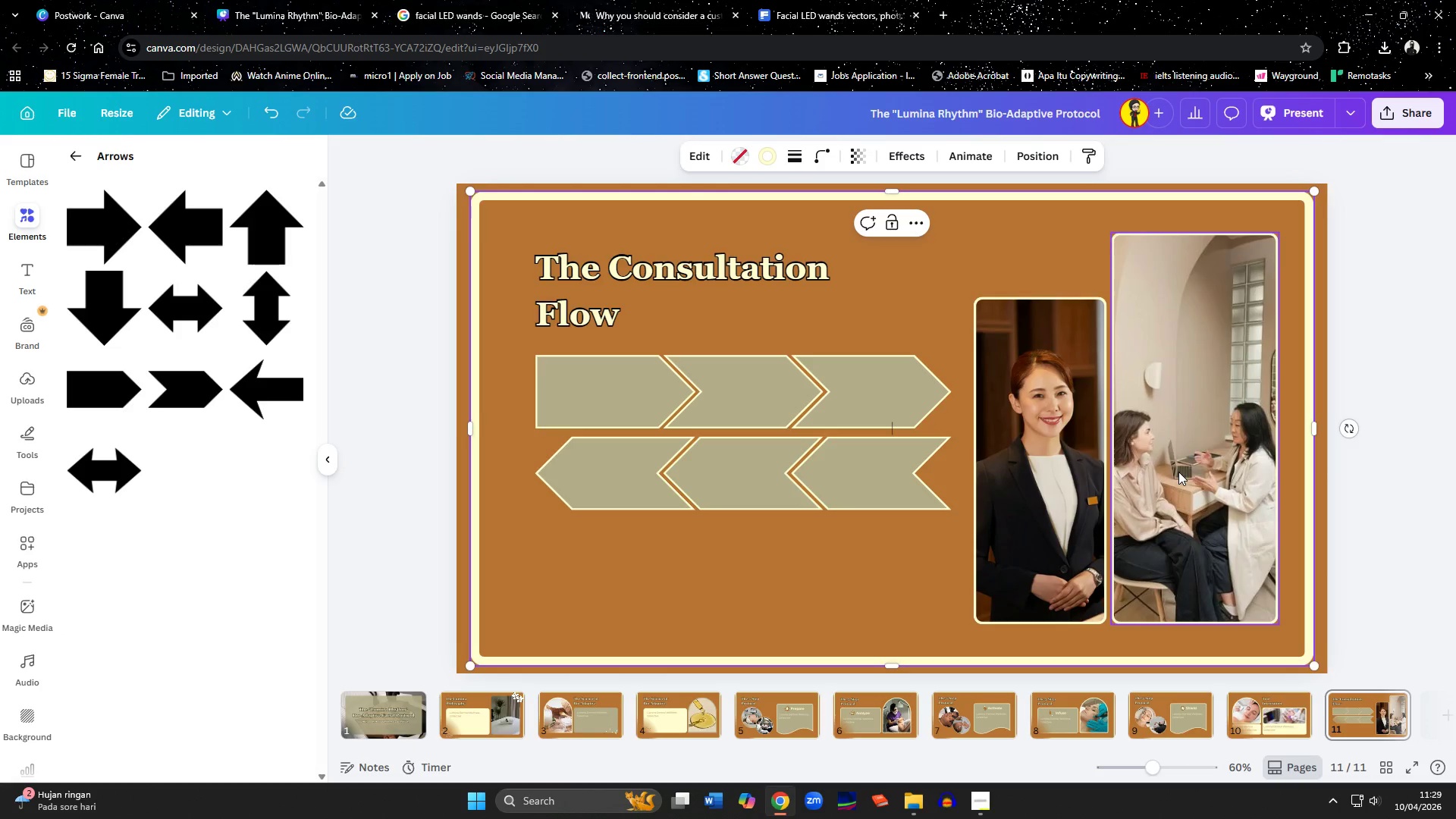 
left_click([1178, 472])
 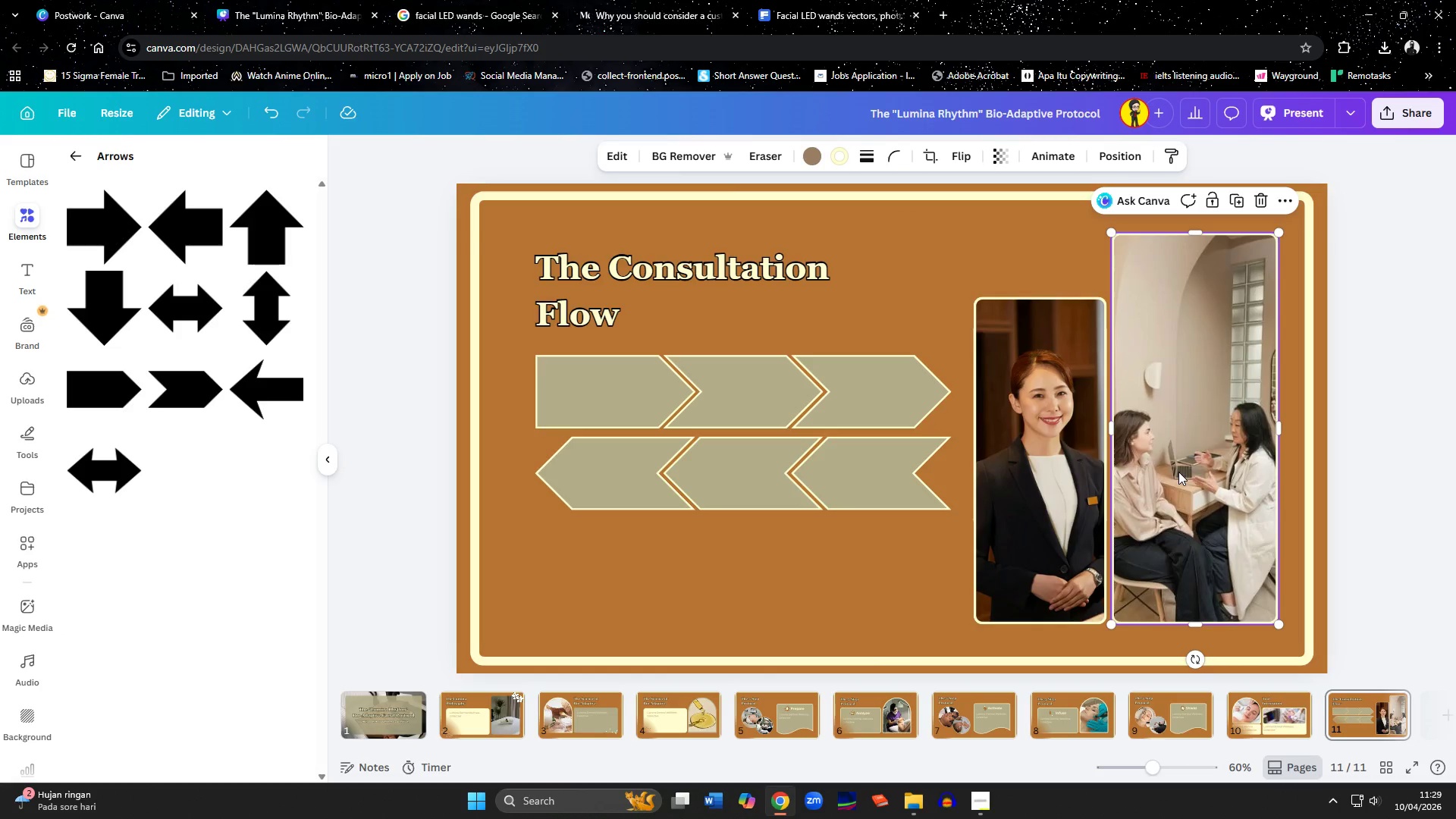 
left_click_drag(start_coordinate=[1178, 472], to_coordinate=[575, 473])
 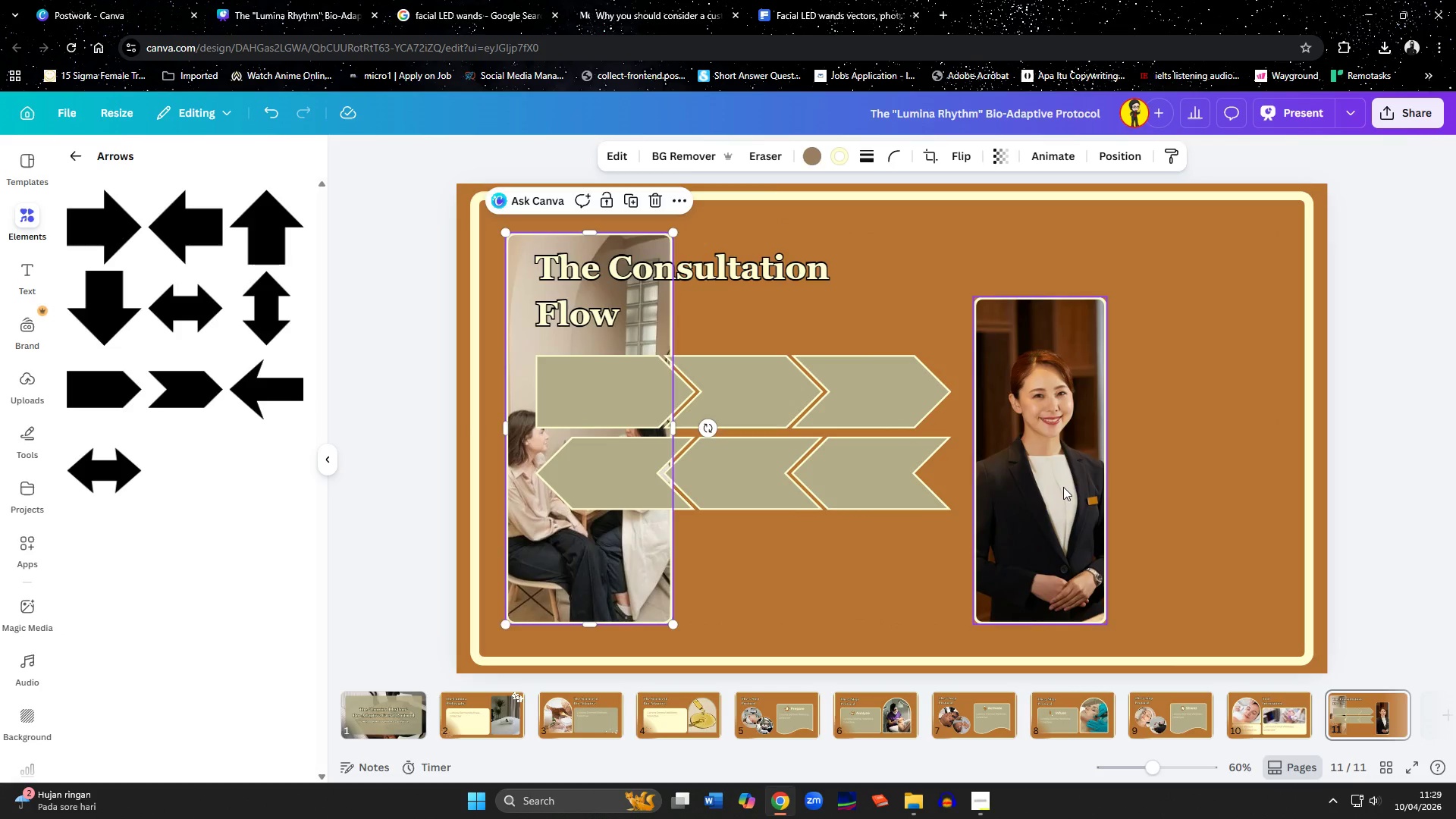 
left_click_drag(start_coordinate=[1063, 487], to_coordinate=[769, 486])
 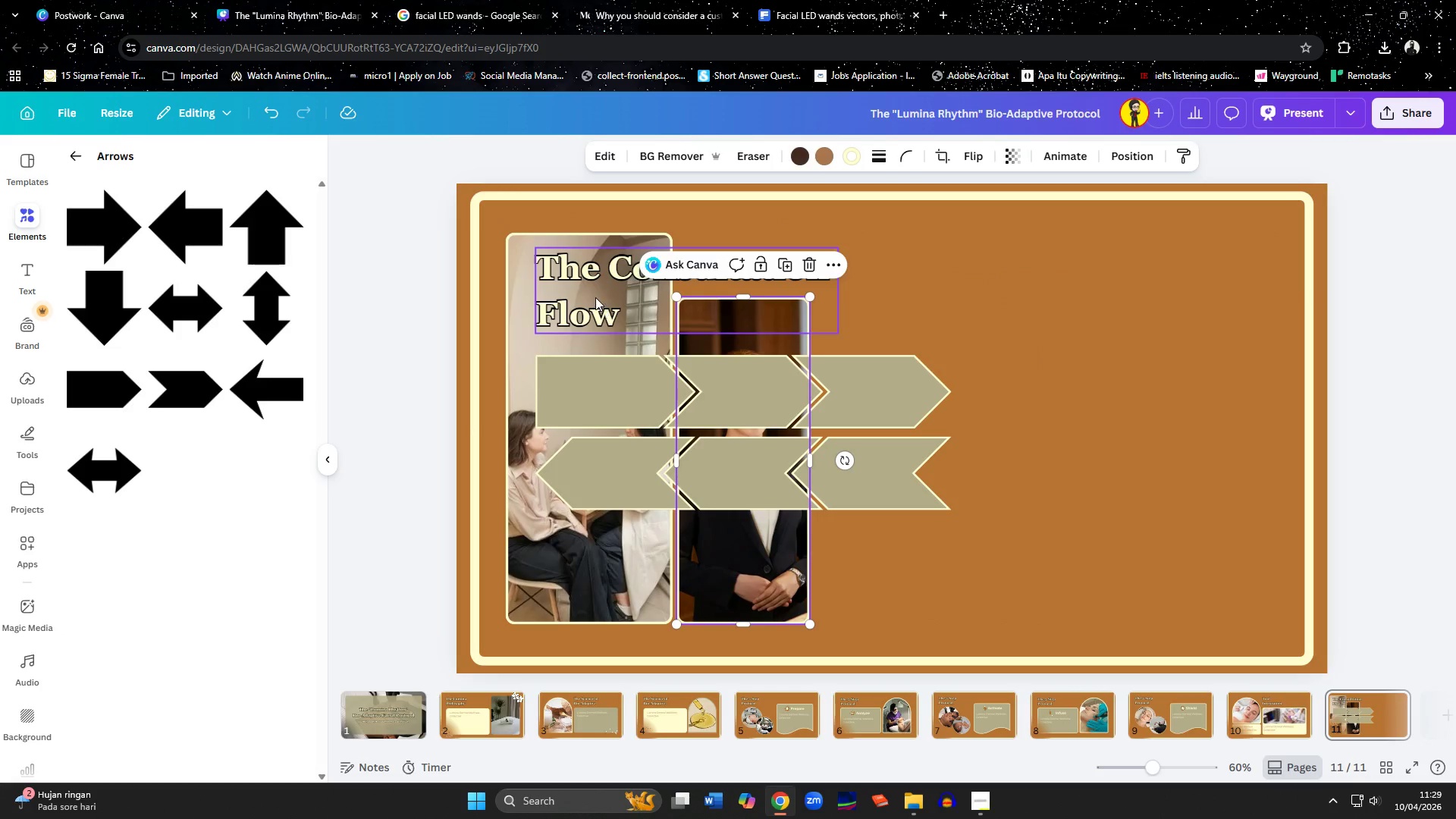 
hold_key(key=ShiftLeft, duration=1.5)
 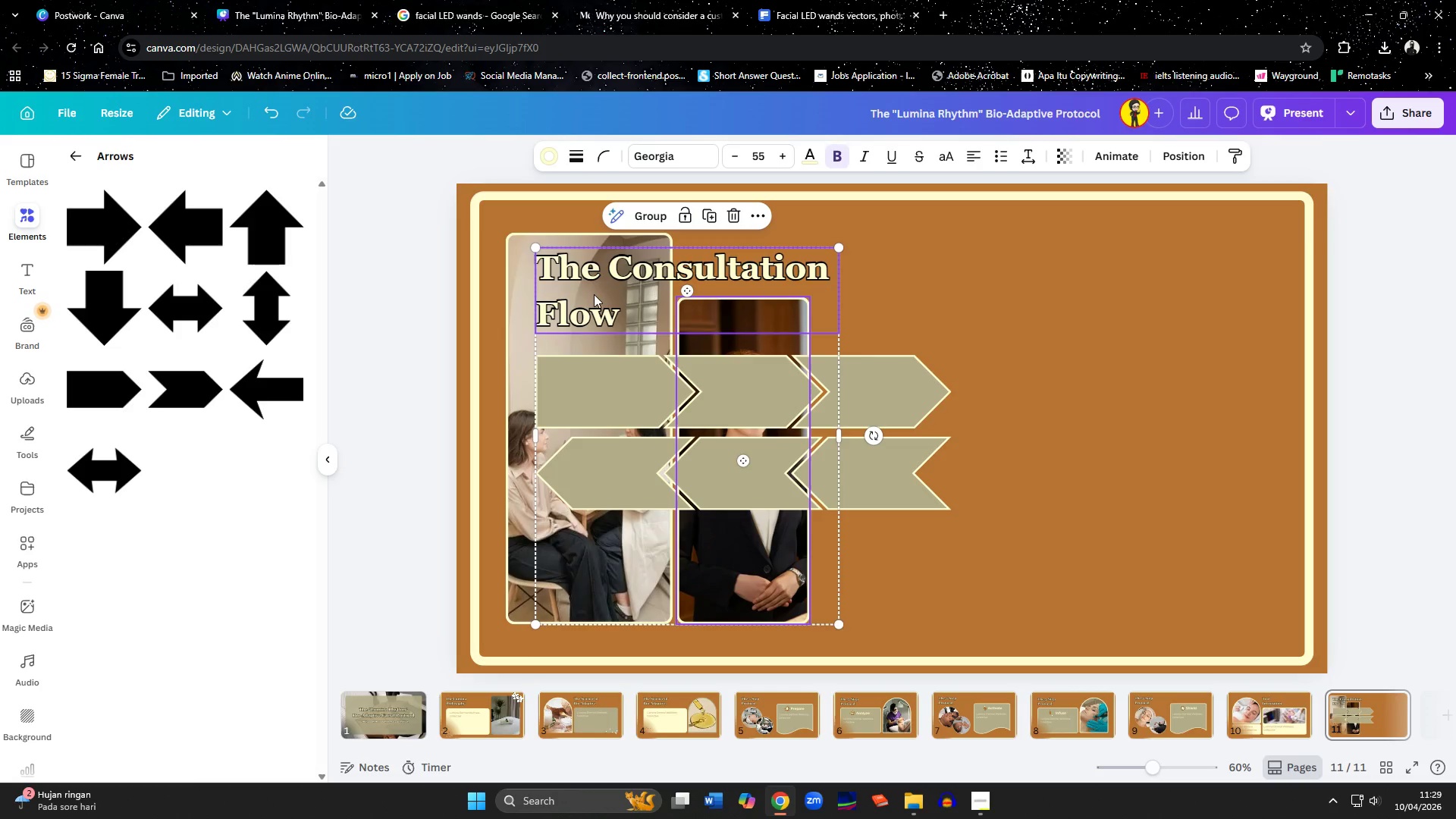 
key(Shift+ShiftLeft)
 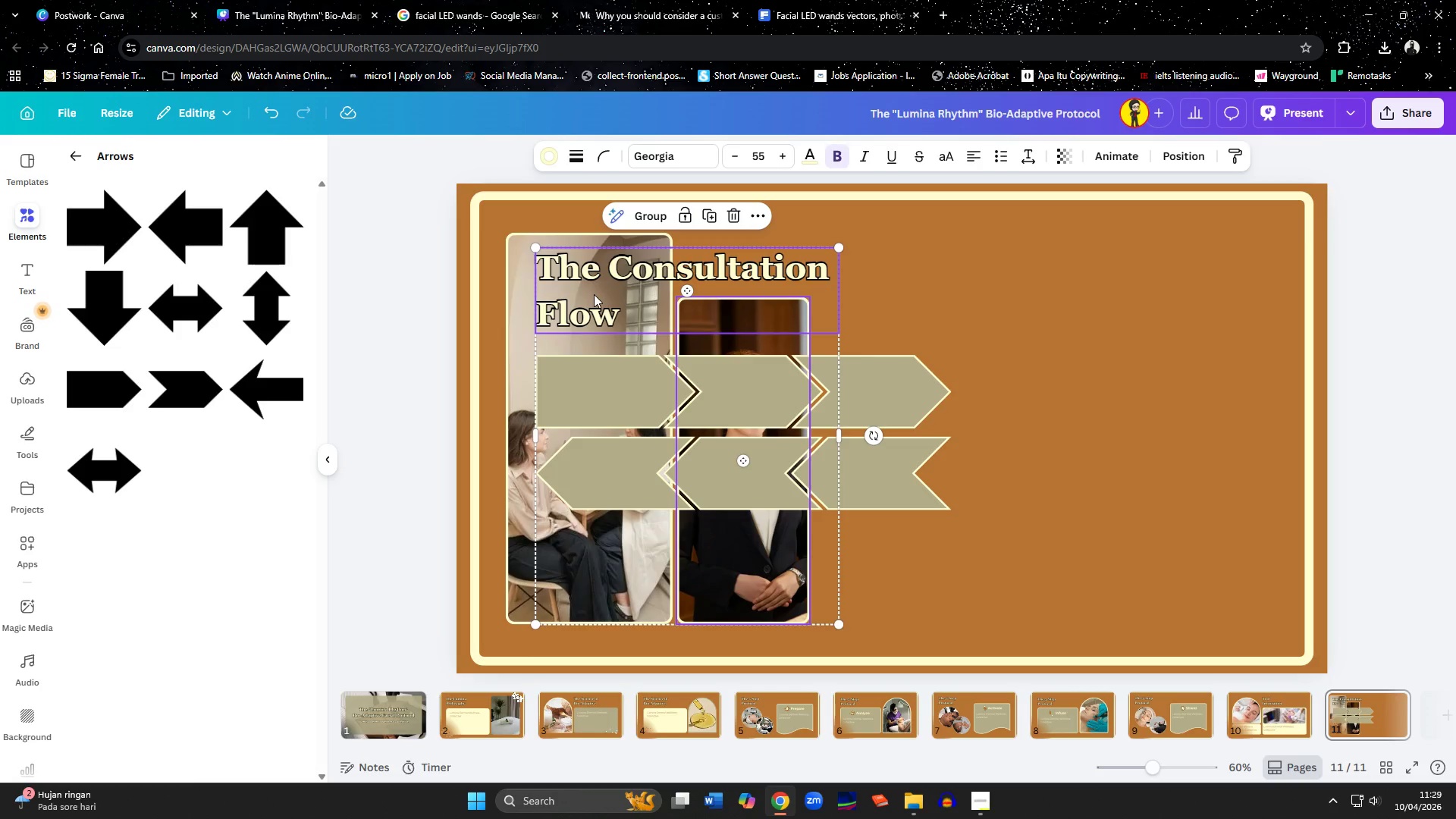 
key(Shift+ShiftLeft)
 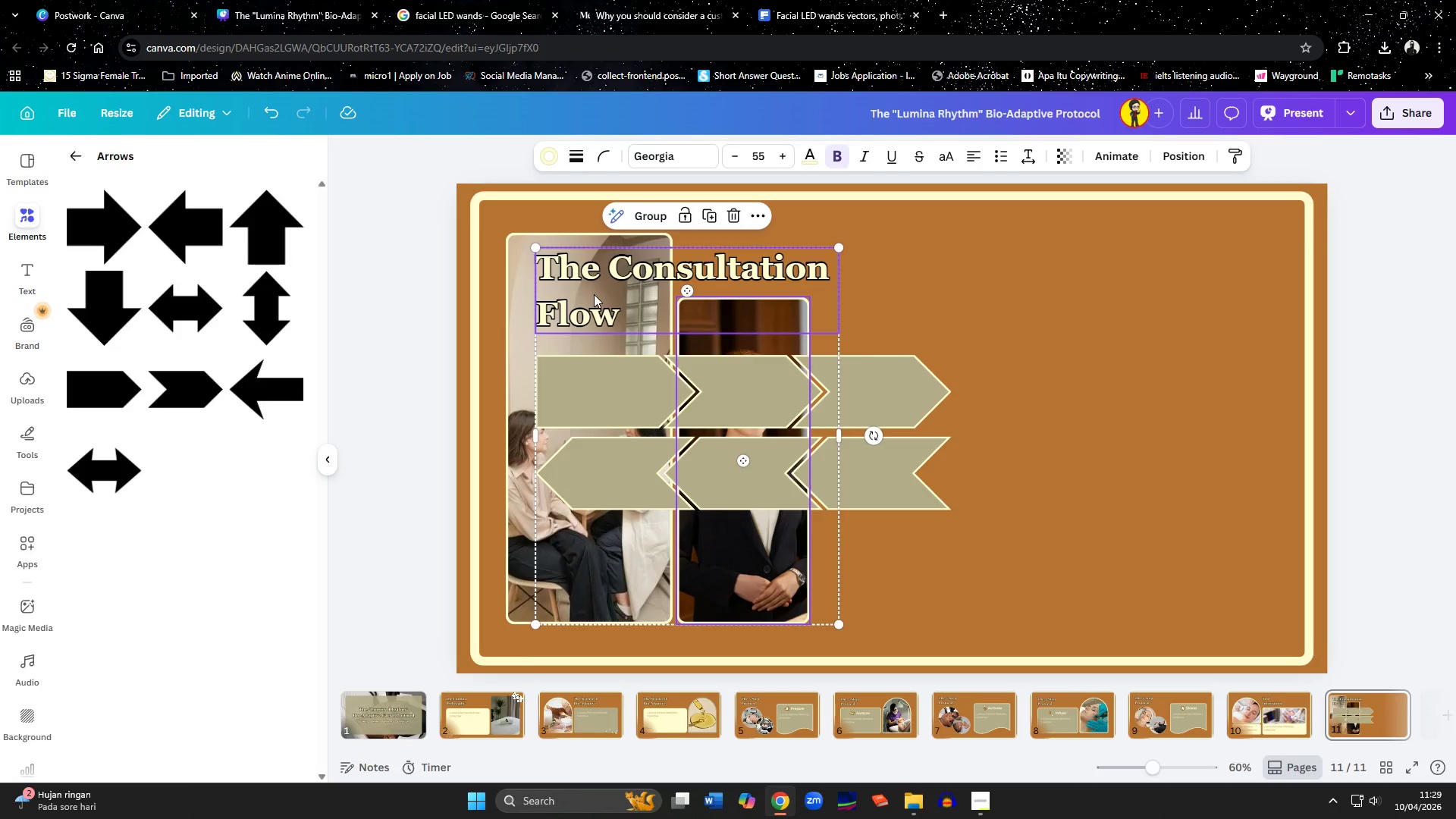 
key(Shift+ShiftLeft)
 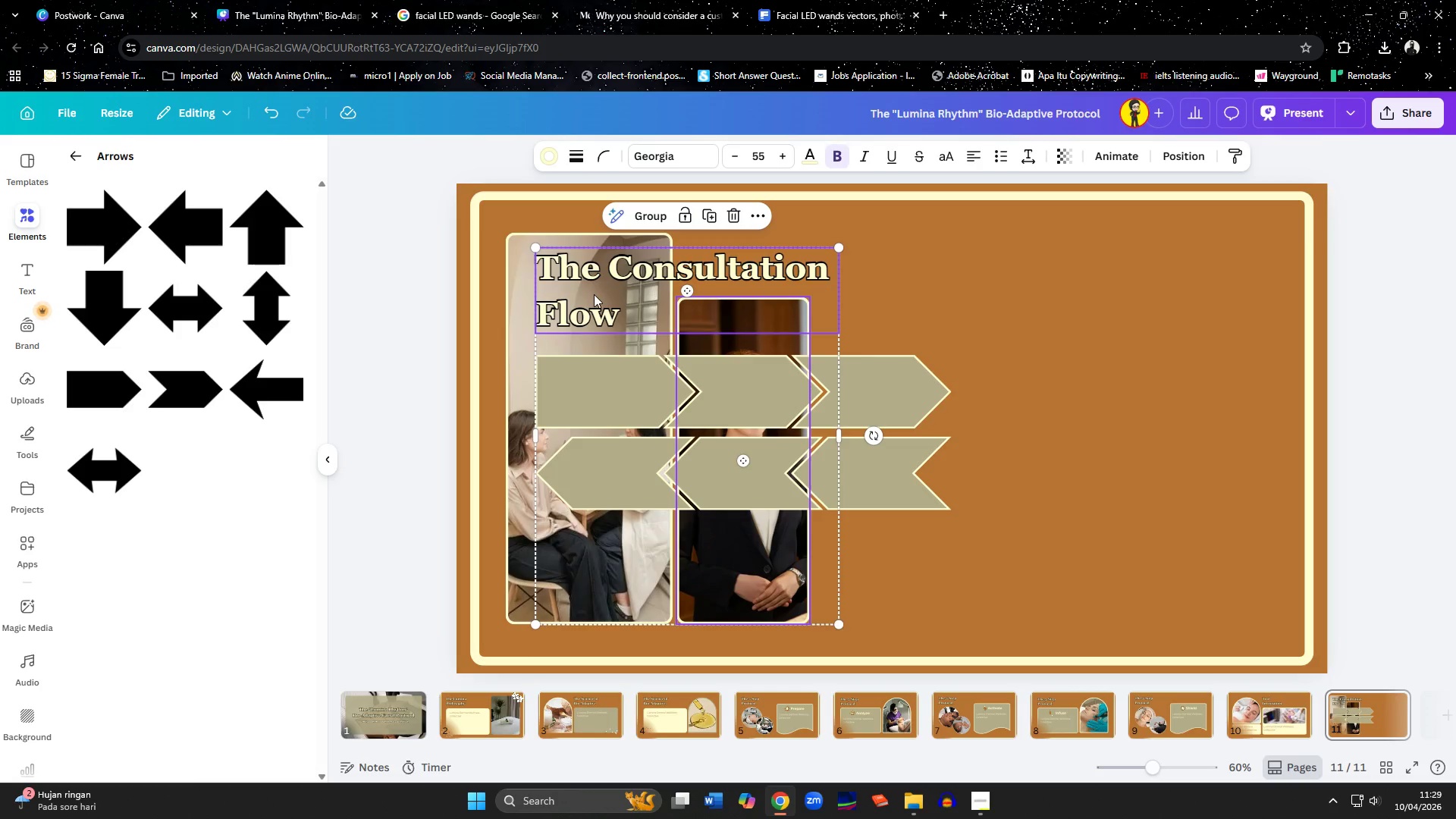 
key(Shift+ShiftLeft)
 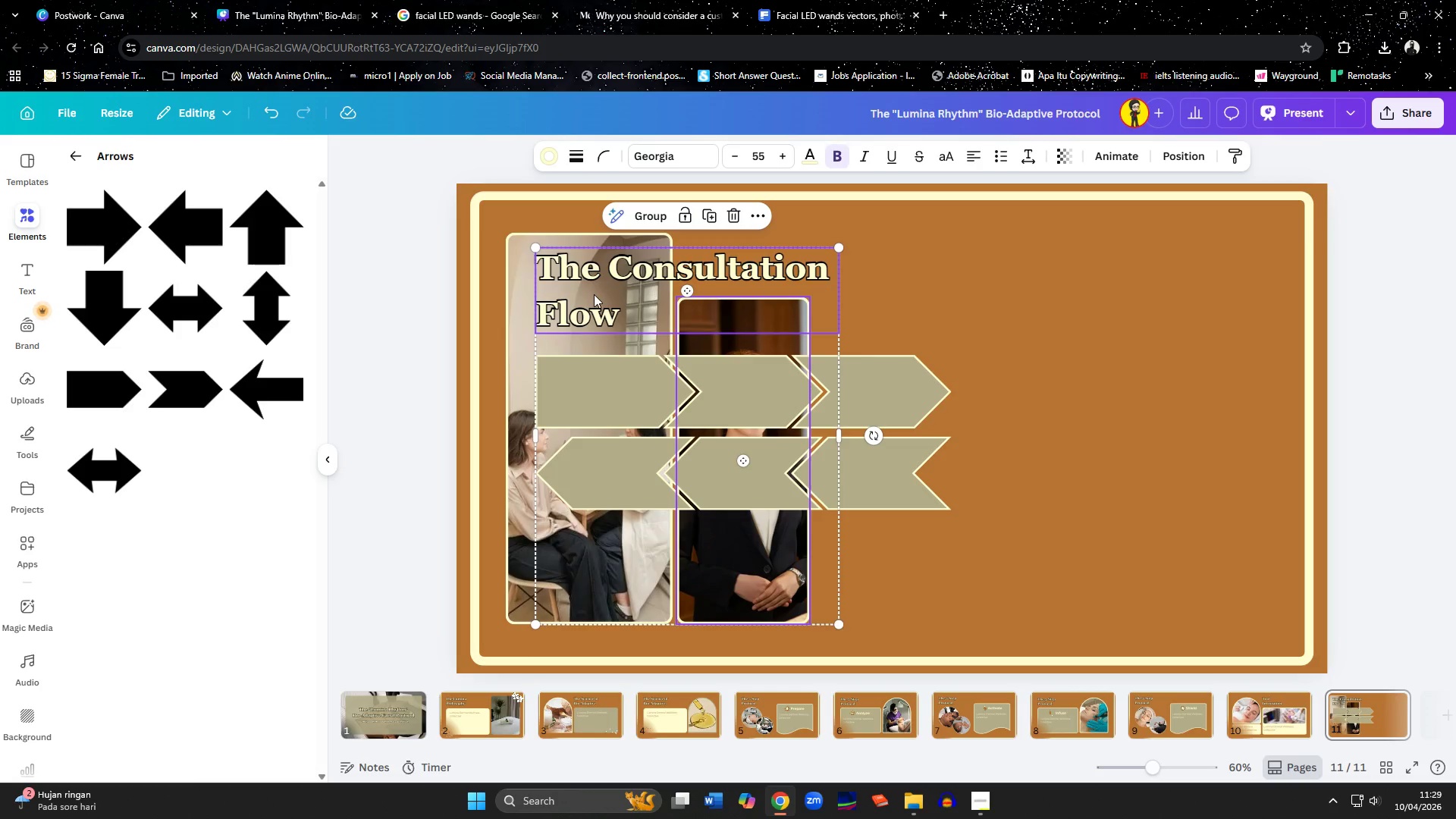 
left_click([594, 294])
 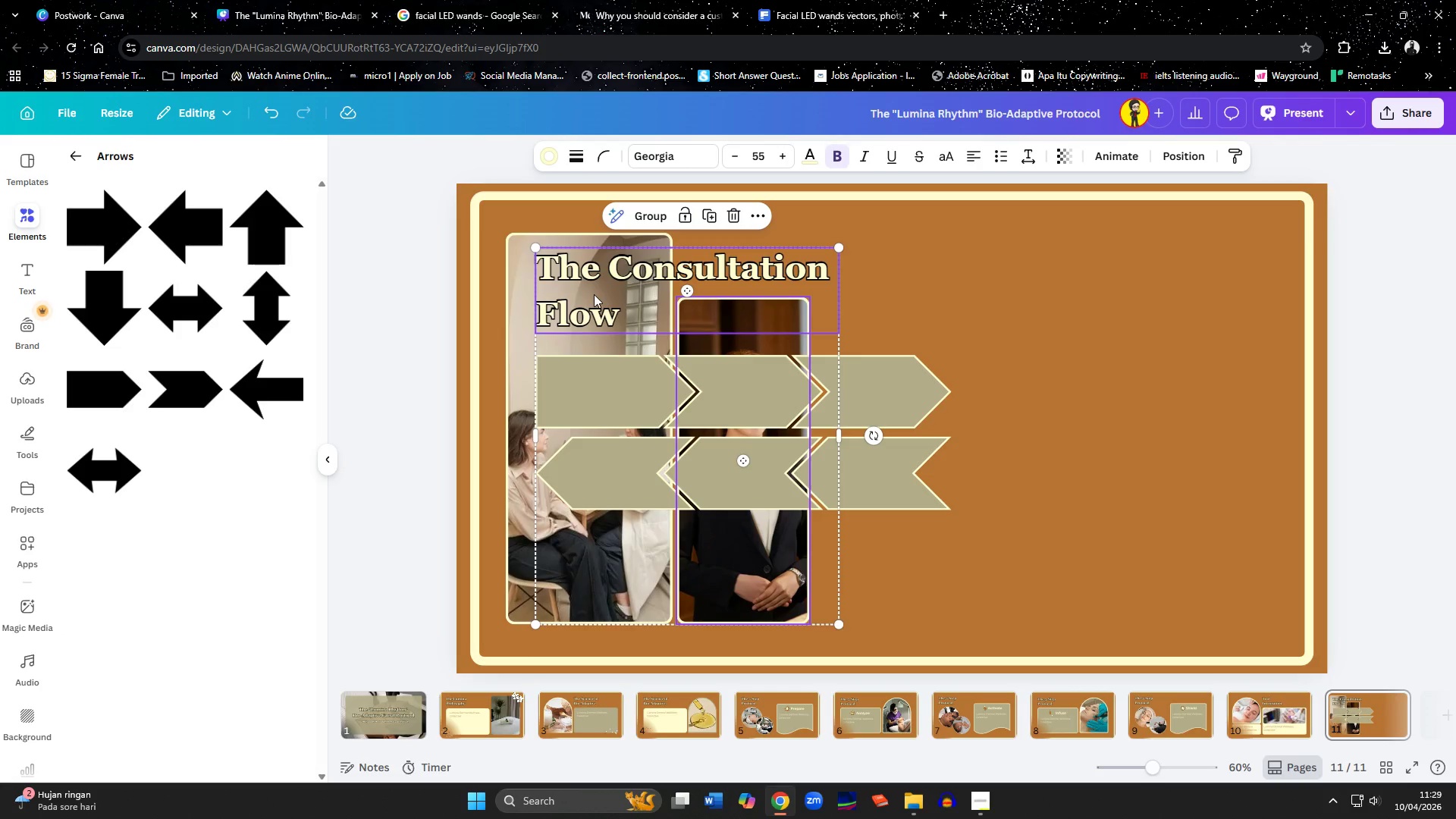 
left_click([594, 294])
 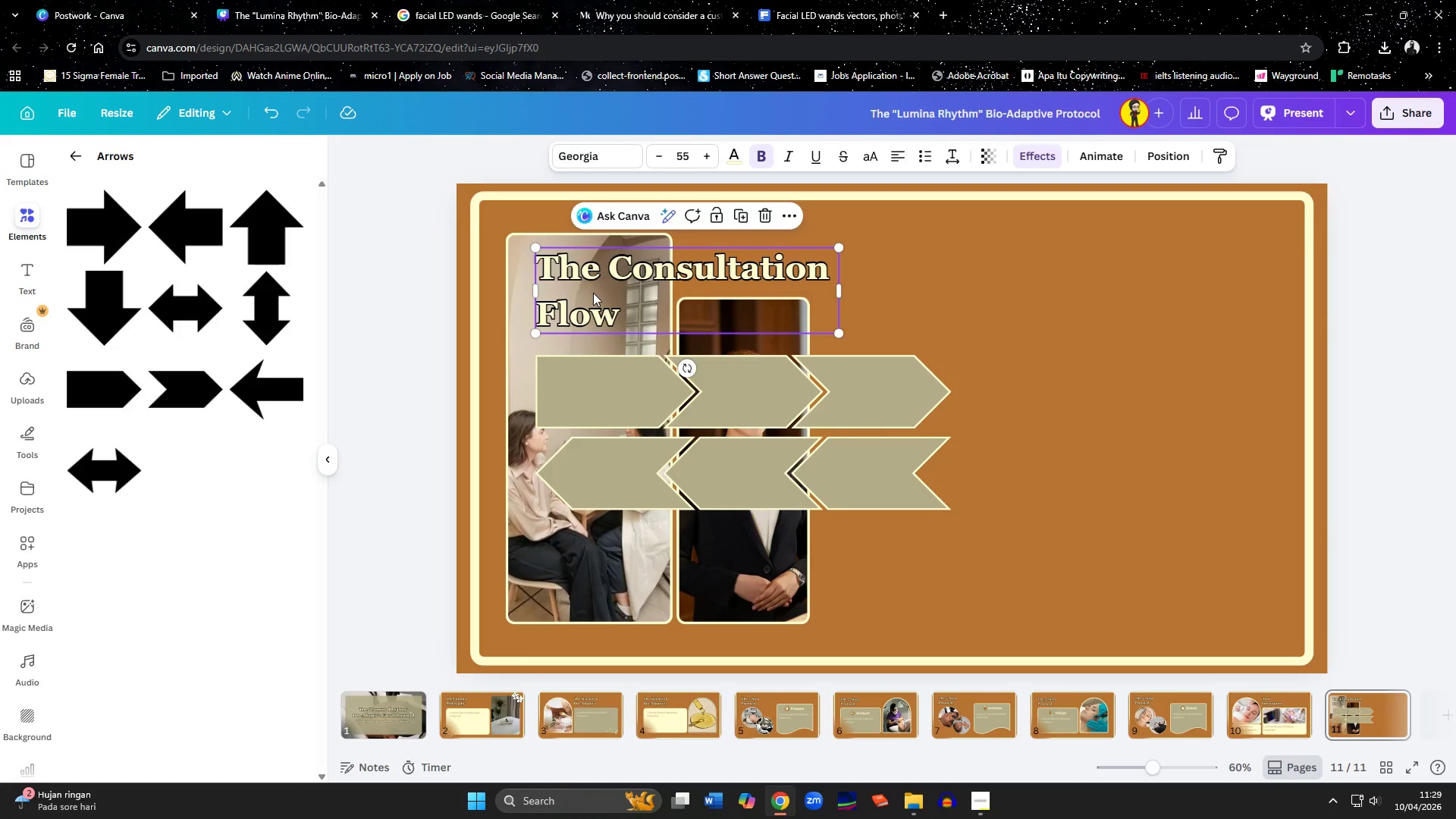 
left_click_drag(start_coordinate=[593, 293], to_coordinate=[879, 287])
 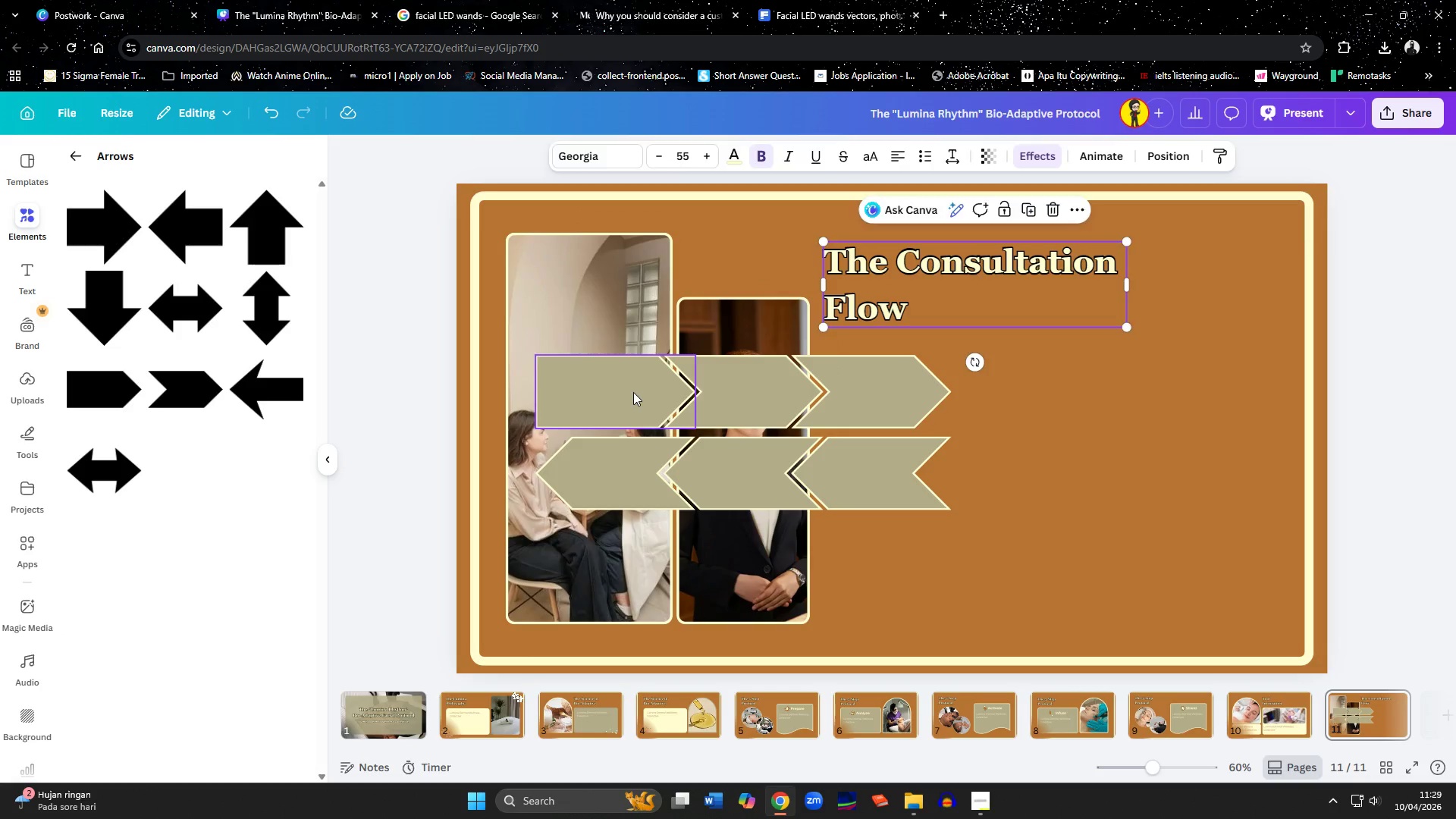 
left_click([633, 392])
 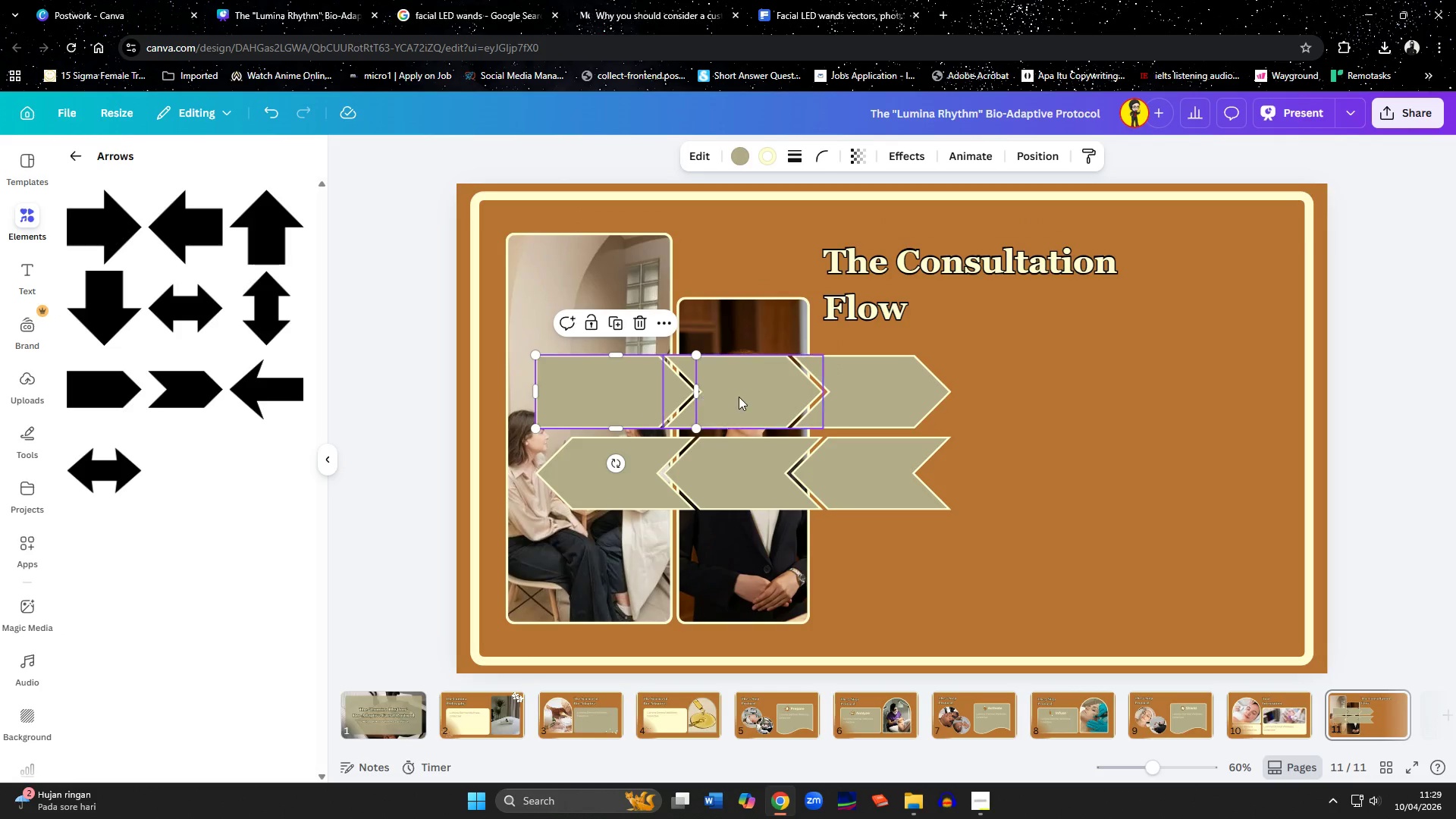 
hold_key(key=ShiftLeft, duration=1.5)
double_click([739, 397])
 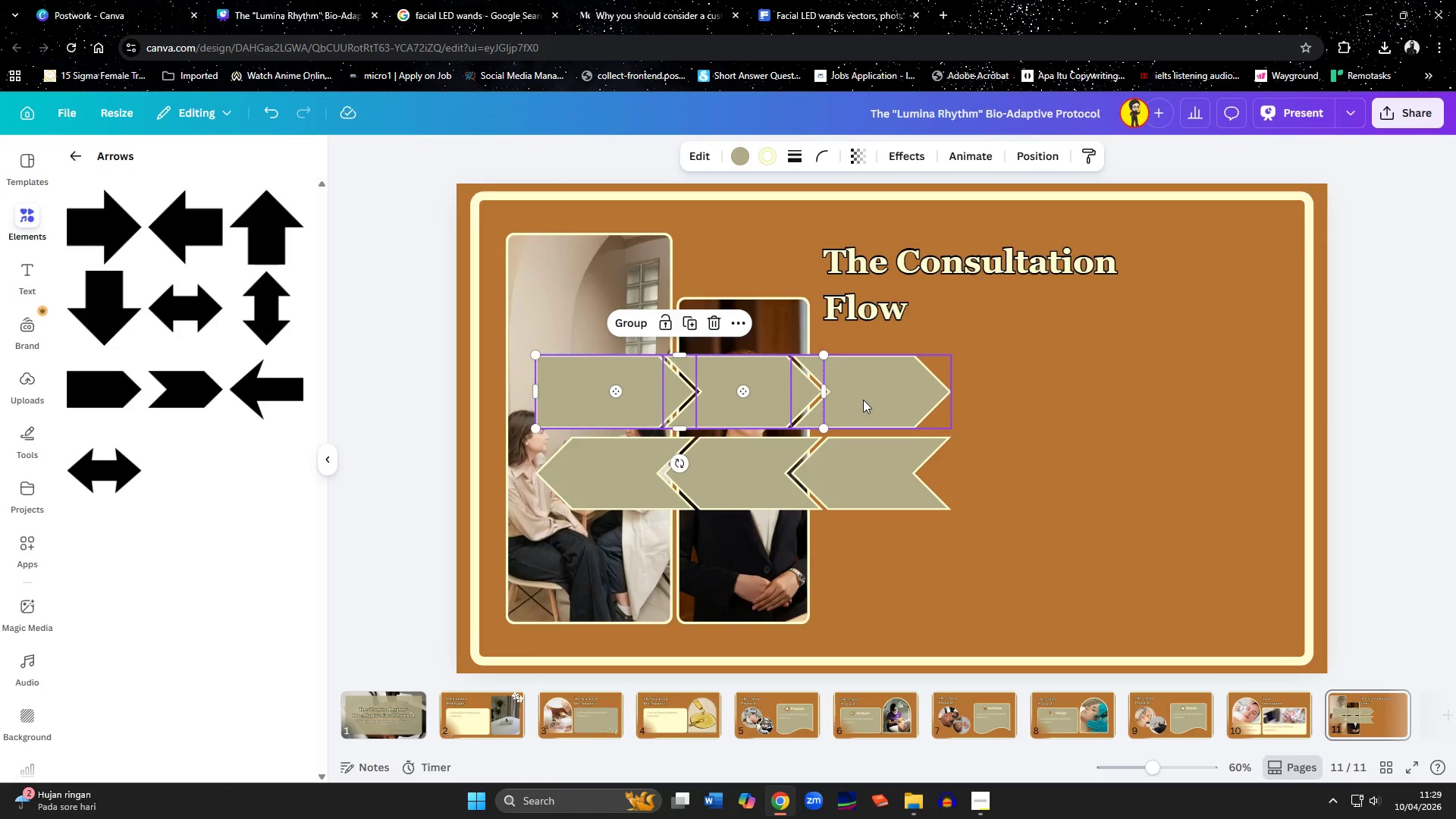 
triple_click([863, 400])
 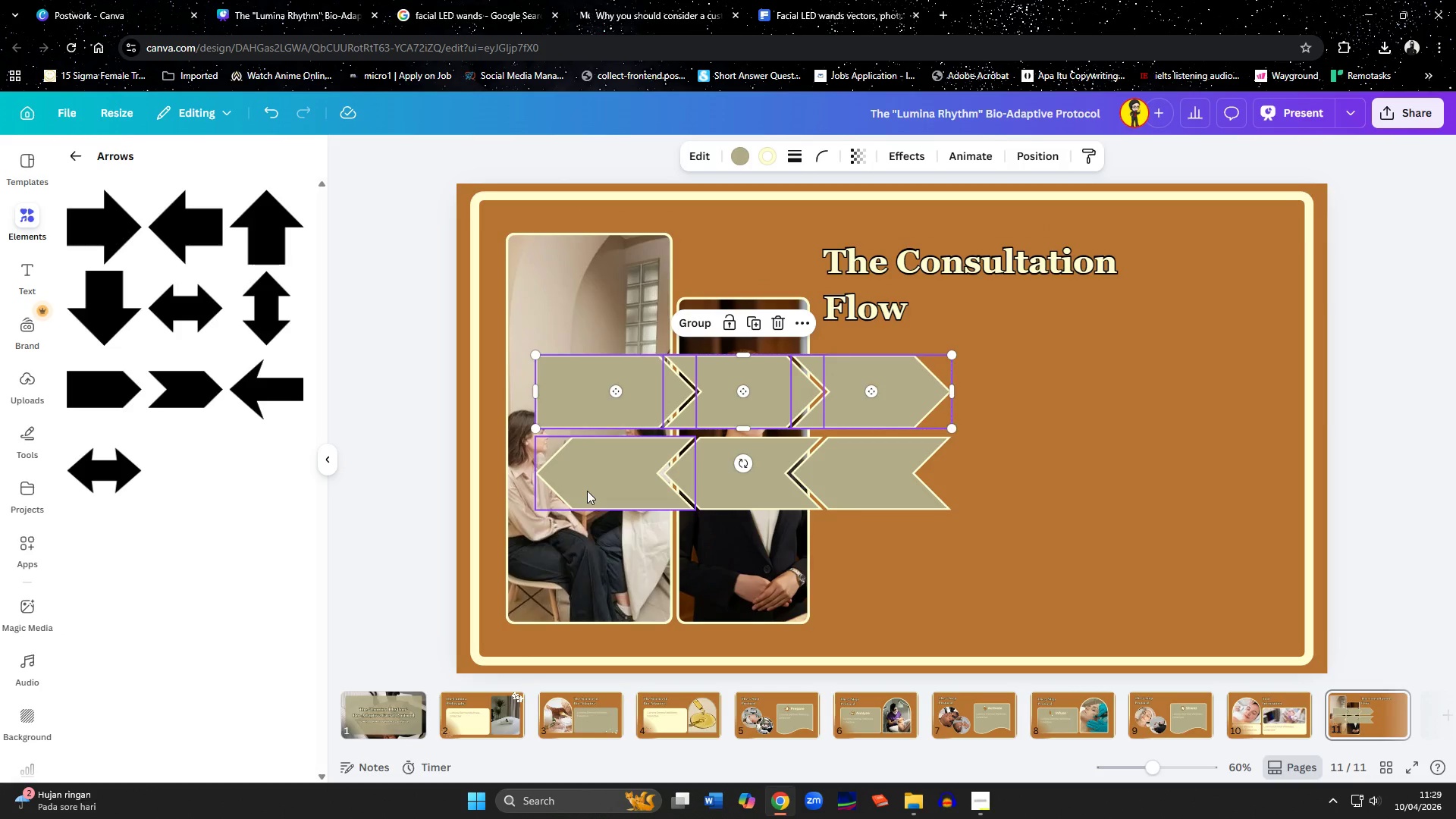 
left_click([587, 491])
 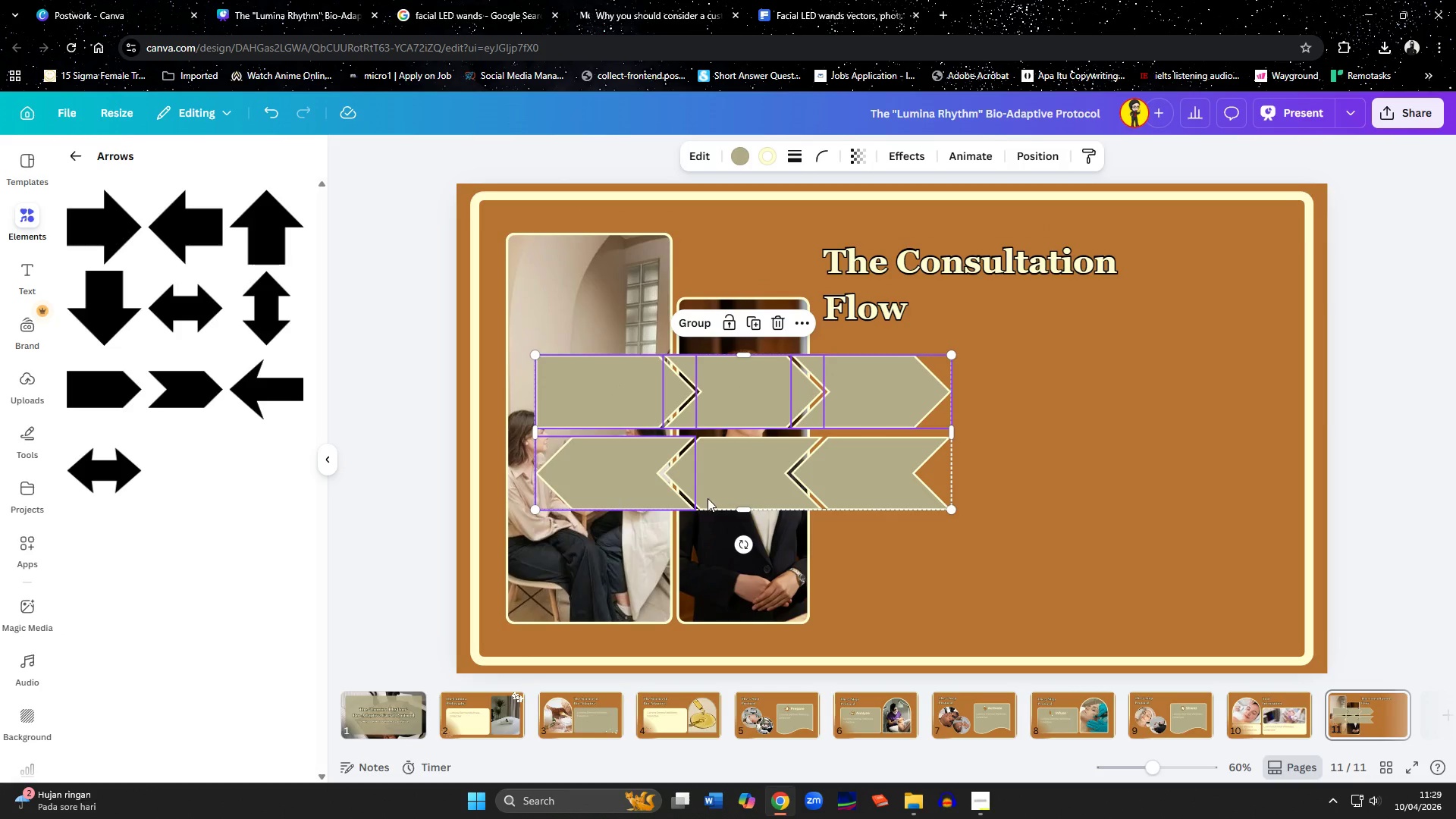 
hold_key(key=ShiftLeft, duration=1.25)
double_click([757, 498])
 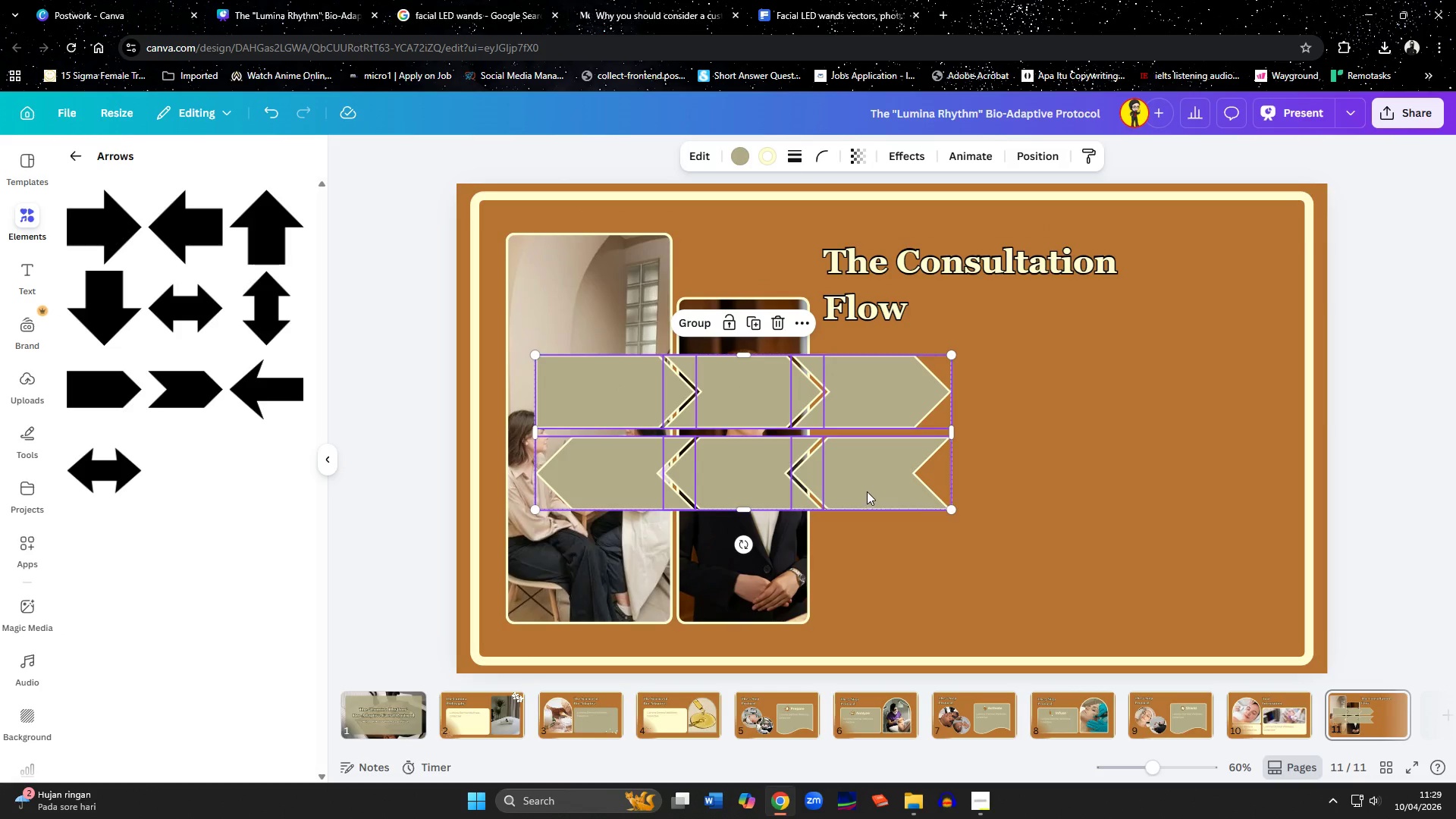 
left_click([867, 492])
 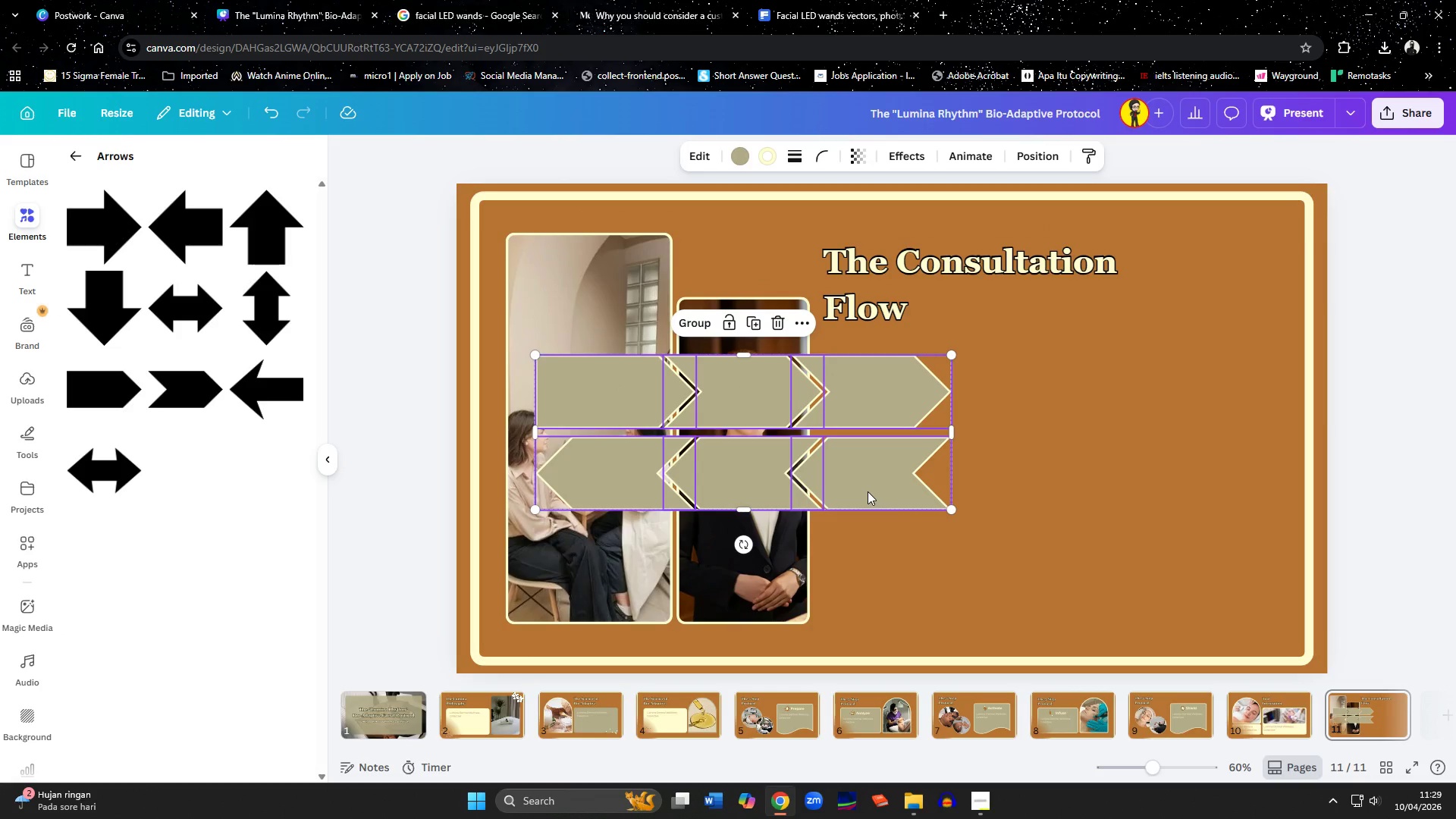 
hold_key(key=ShiftLeft, duration=9.5)
left_click_drag(start_coordinate=[868, 491], to_coordinate=[1159, 477])
 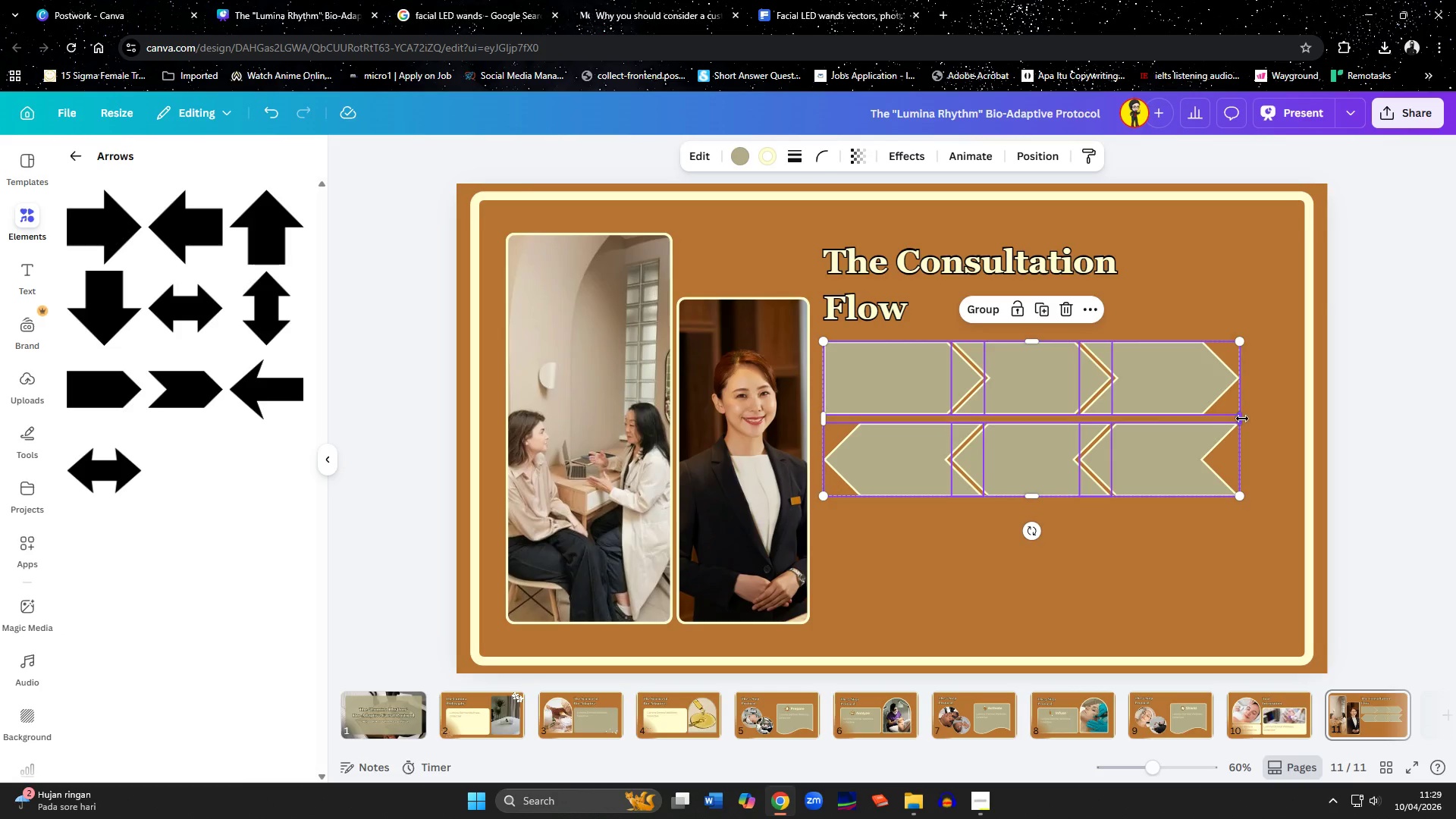 
left_click_drag(start_coordinate=[1242, 419], to_coordinate=[1281, 427])
 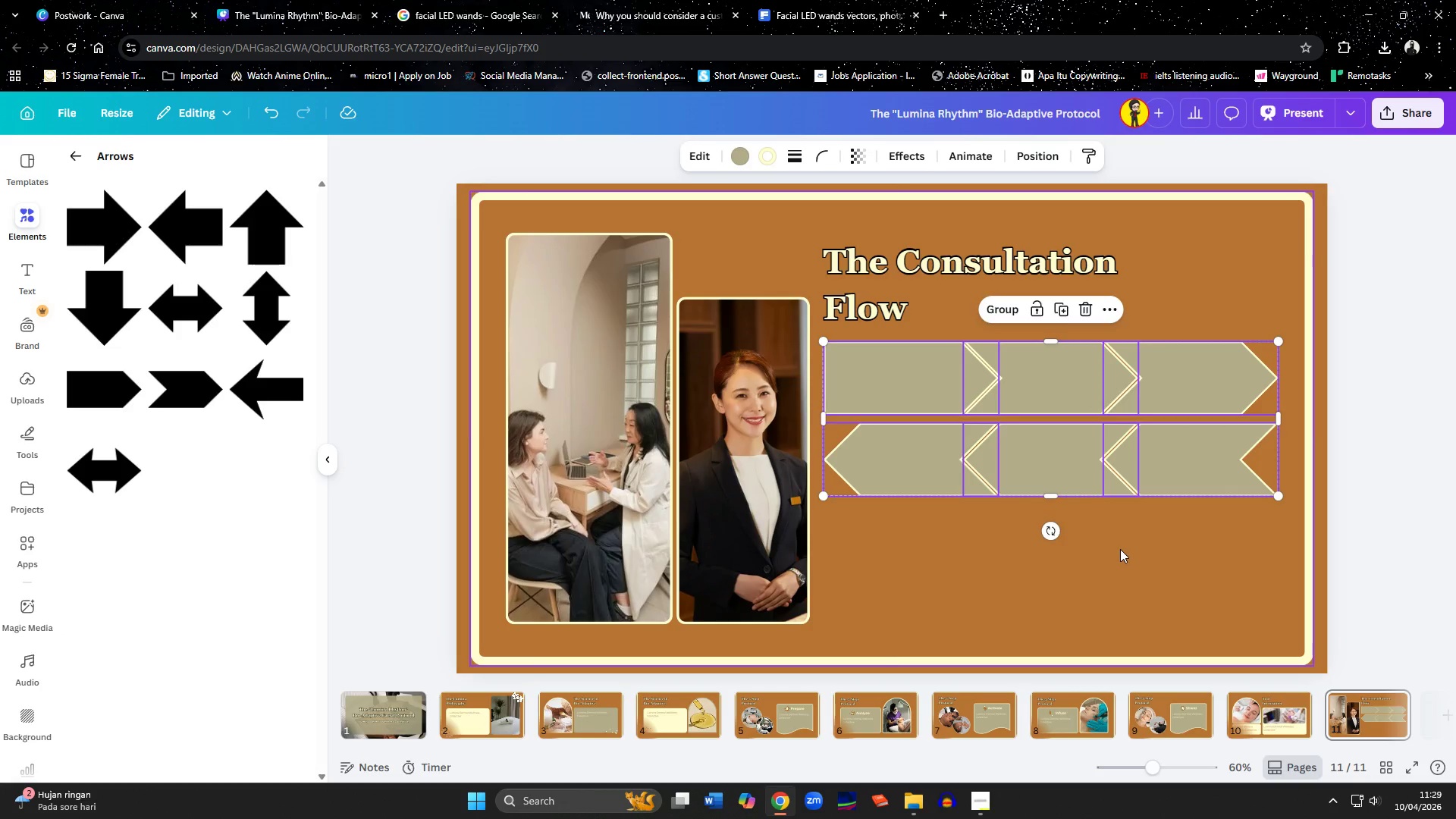 
left_click([1120, 549])
 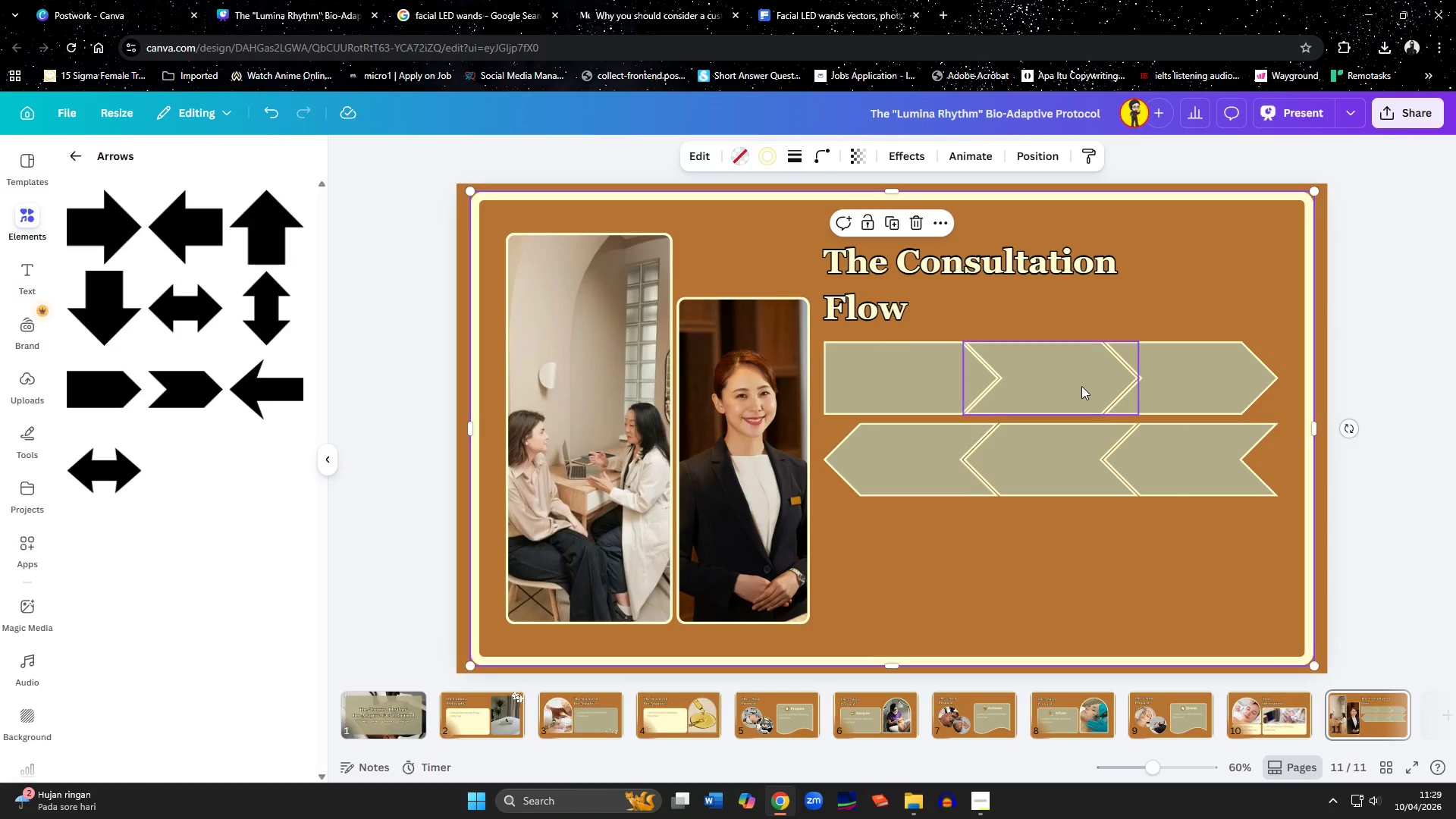 
left_click([1081, 384])
 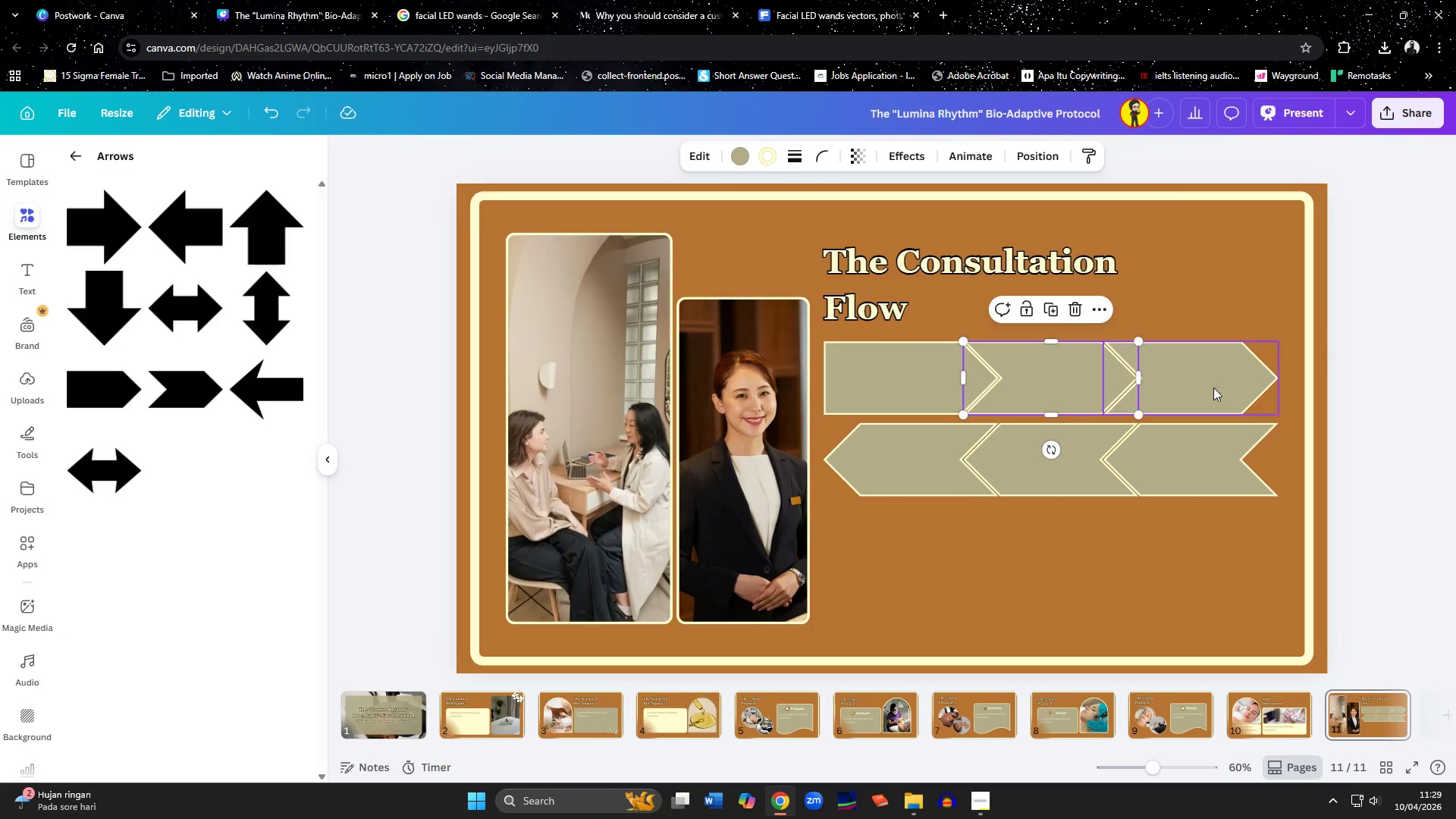 
hold_key(key=ShiftLeft, duration=0.7)
 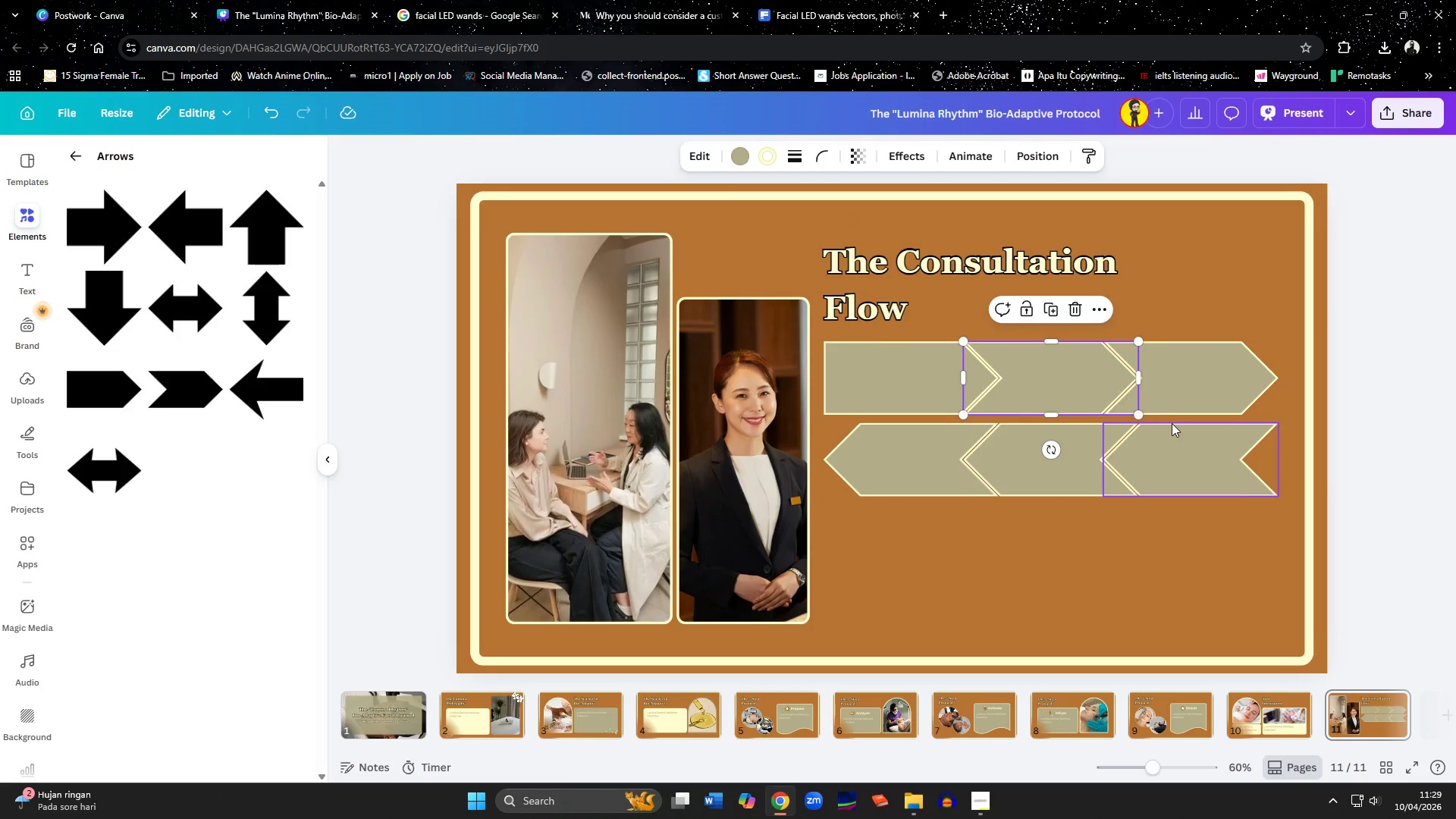 
key(Control+Z)
 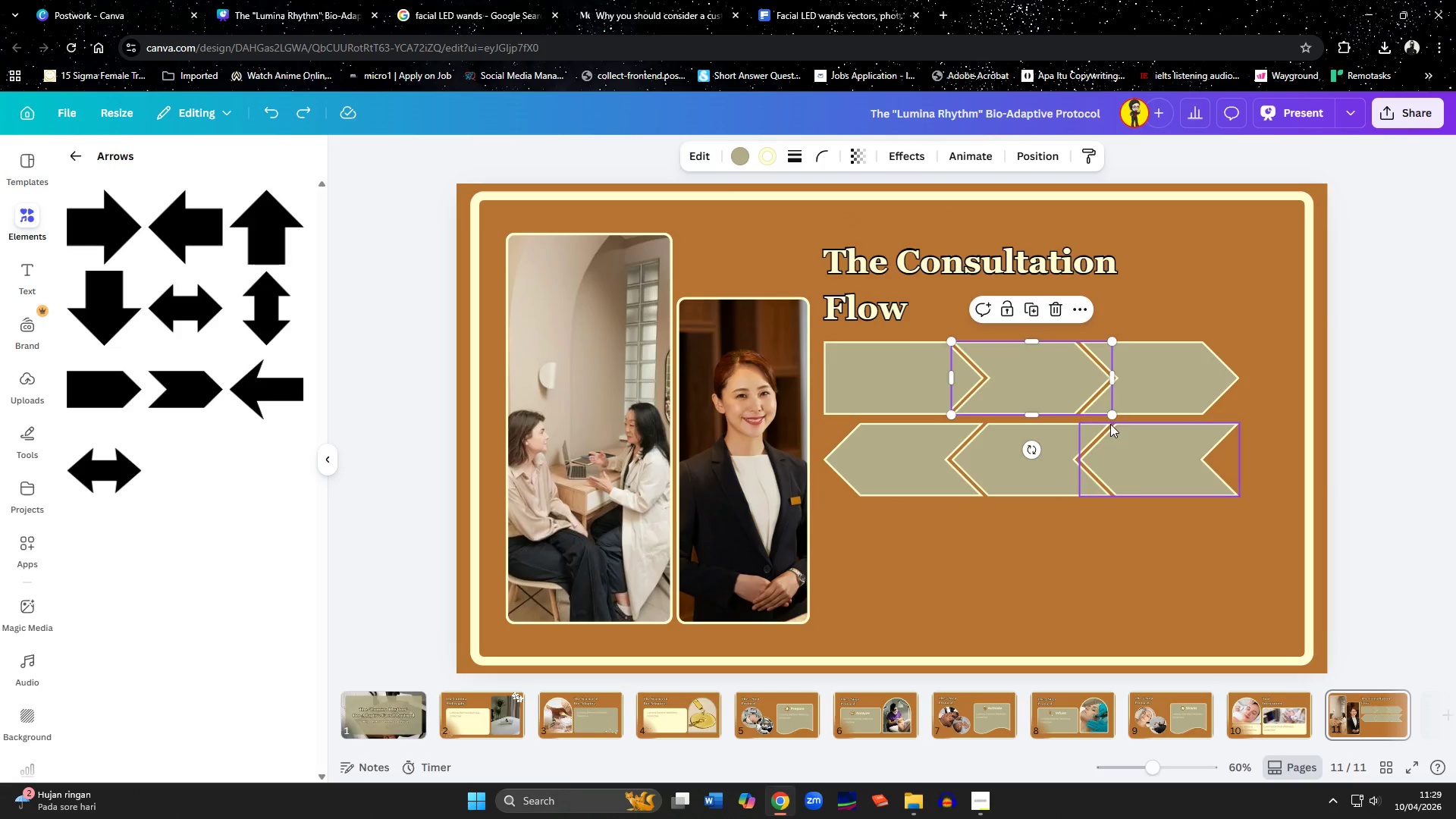 
hold_key(key=ShiftLeft, duration=0.53)
 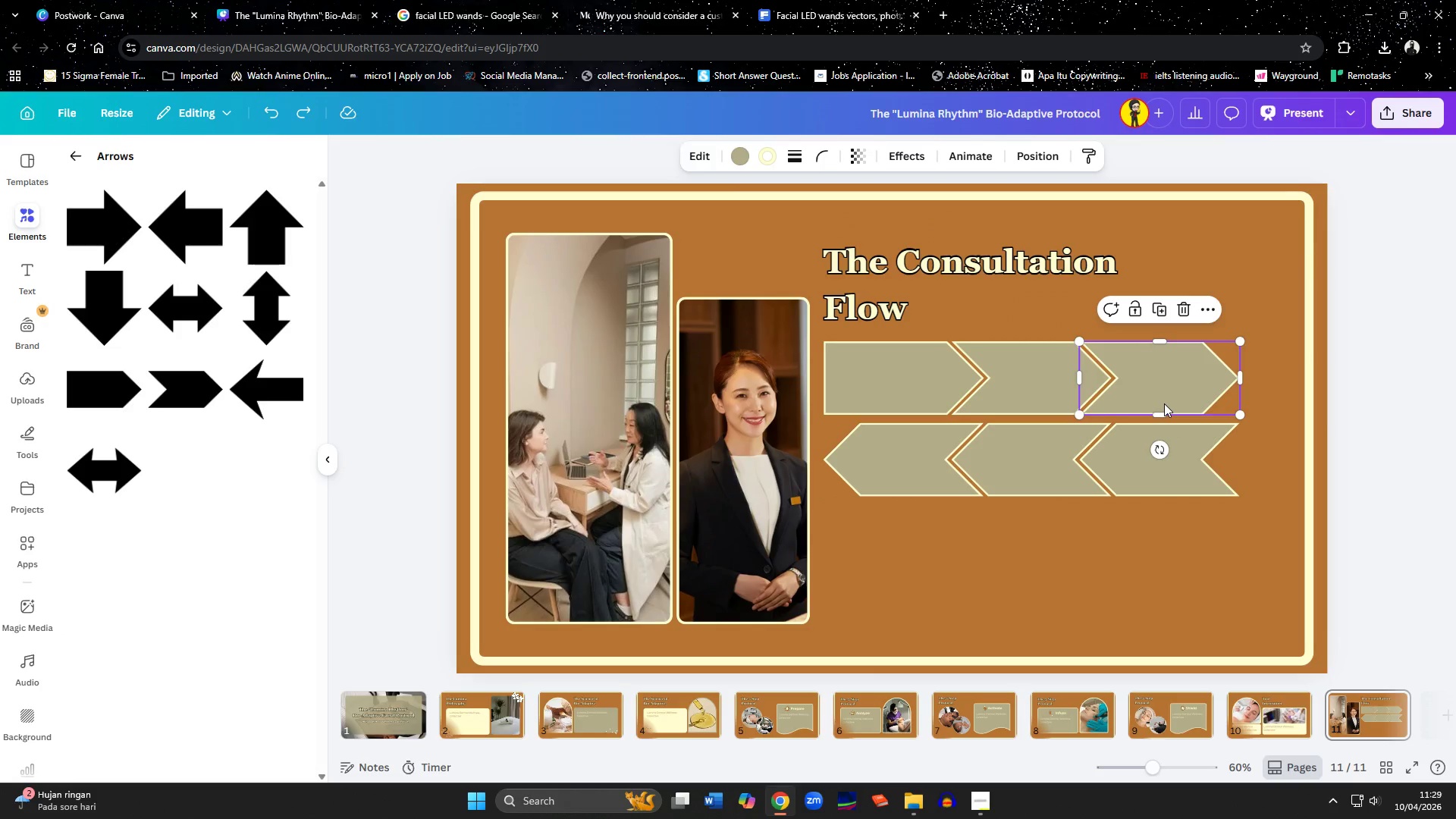 
key(ArrowRight)
 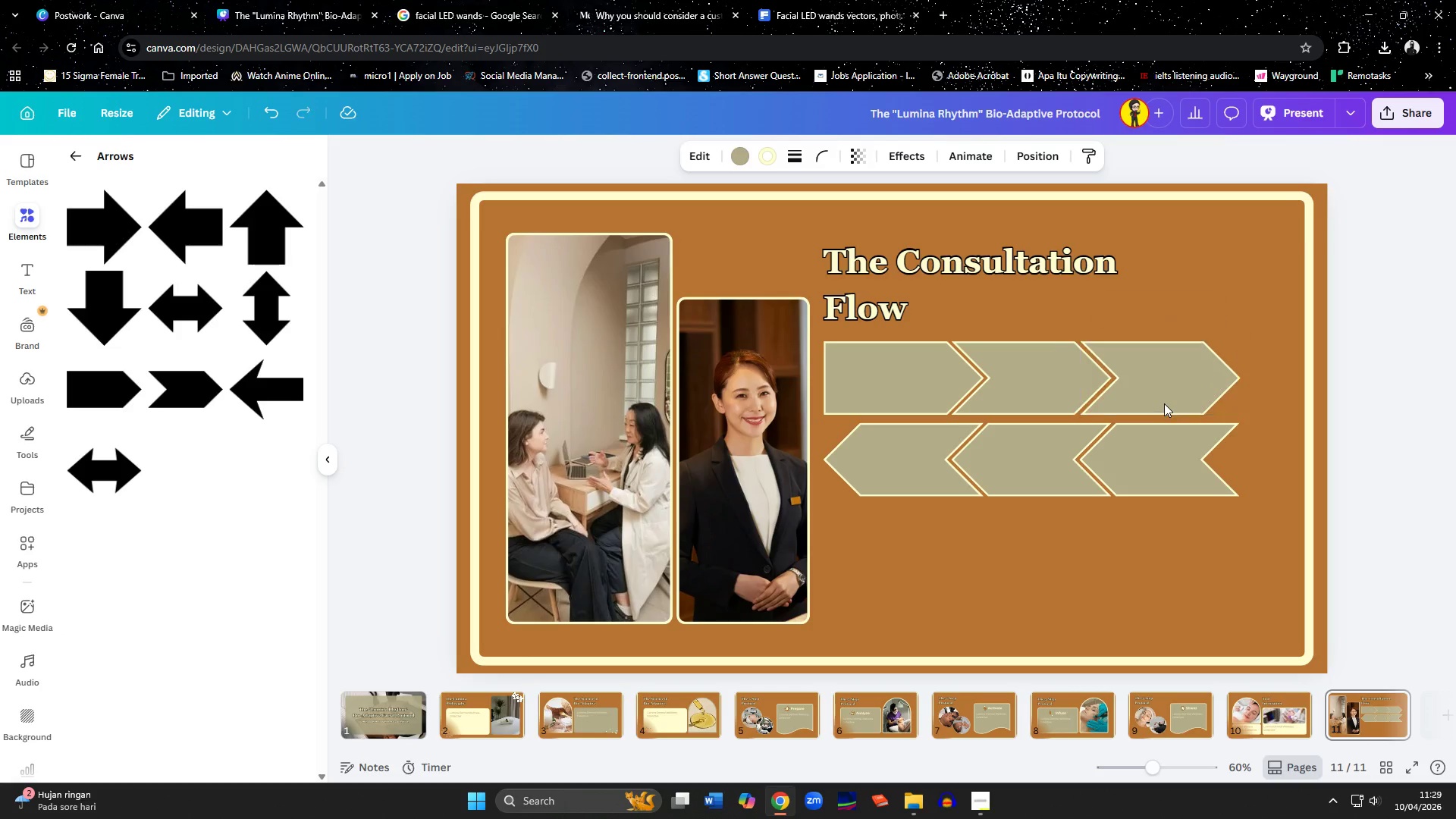 
key(ArrowRight)
 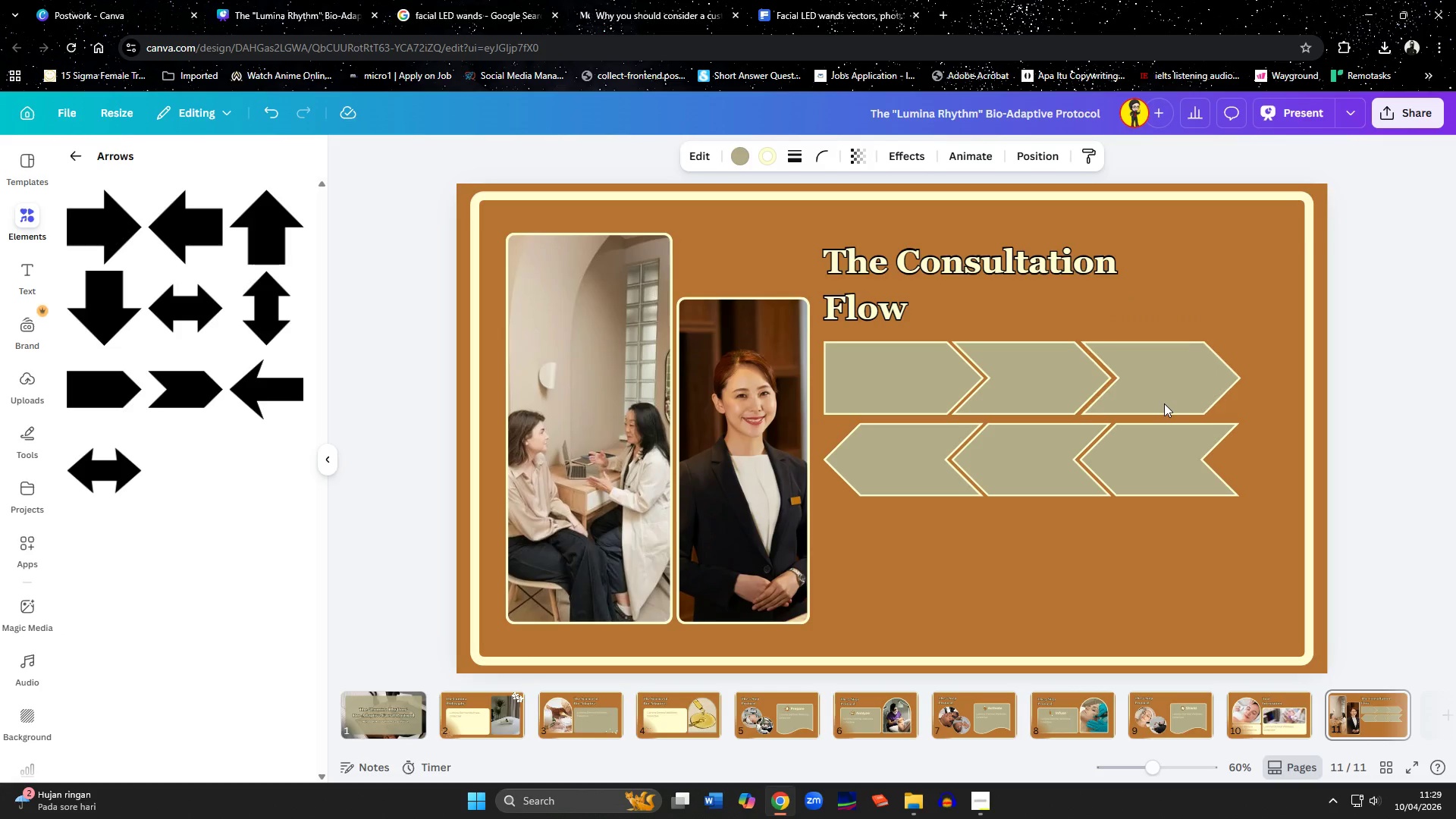 
key(ArrowRight)
 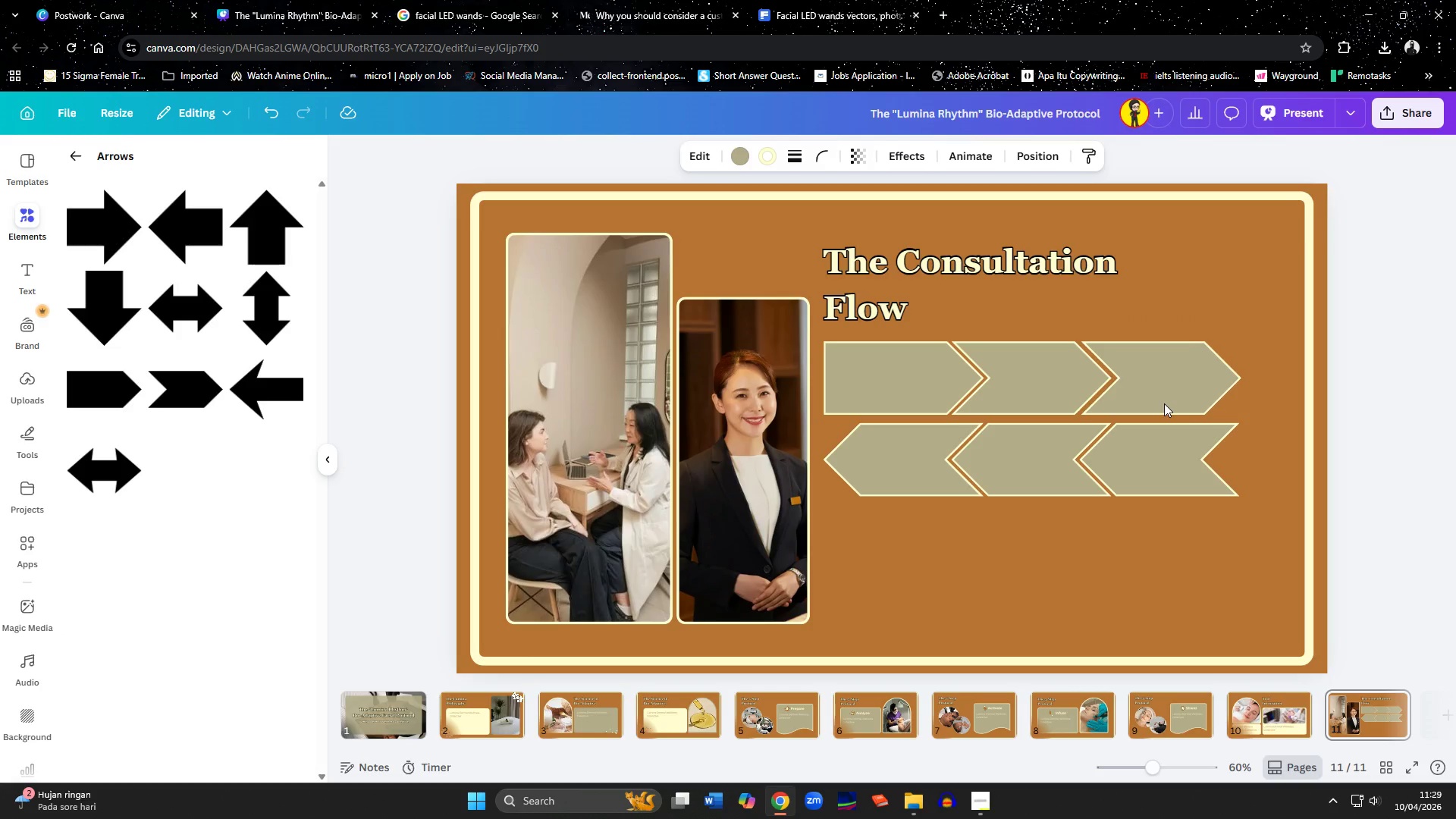 
key(ArrowRight)
 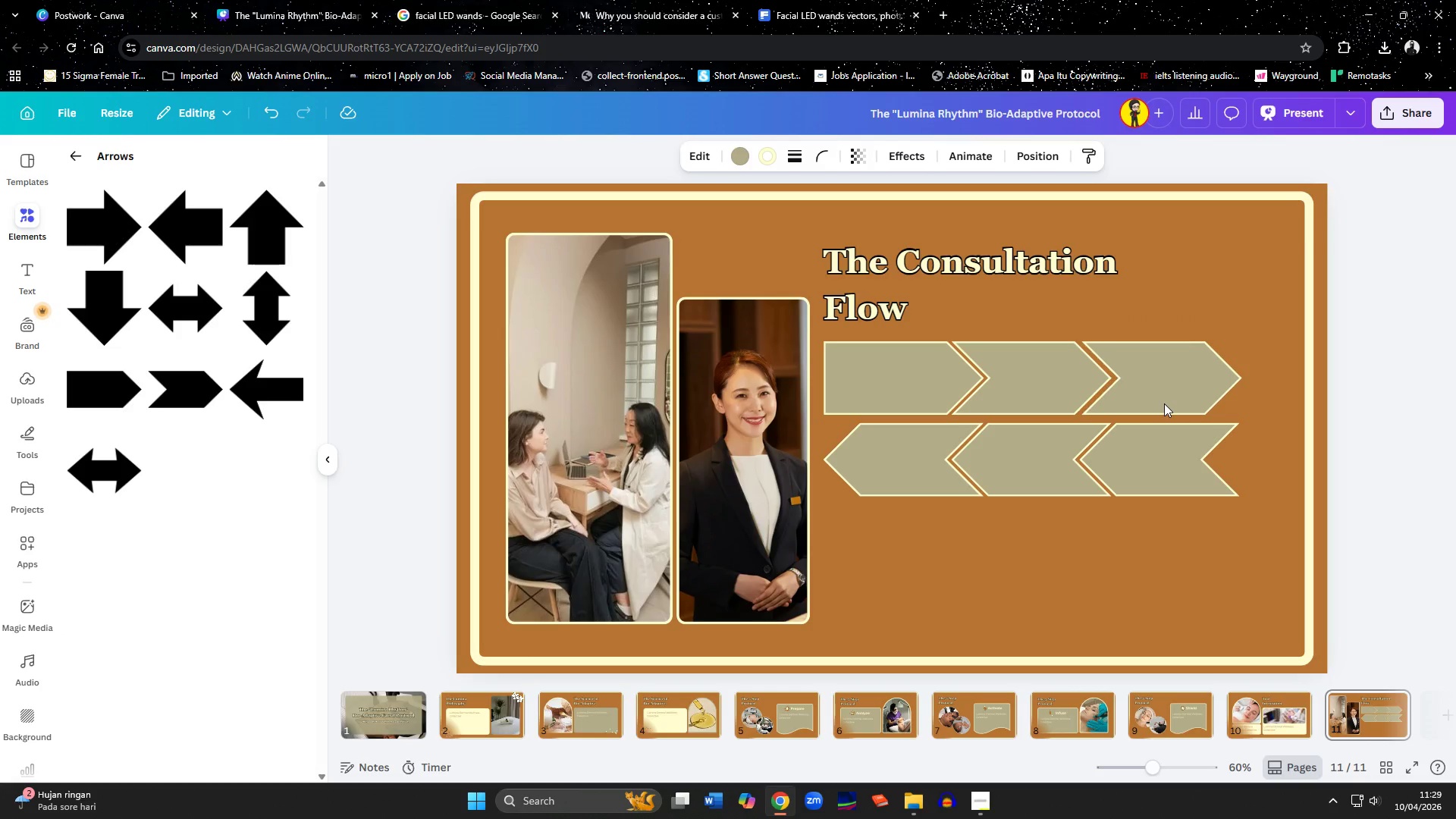 
key(ArrowRight)
 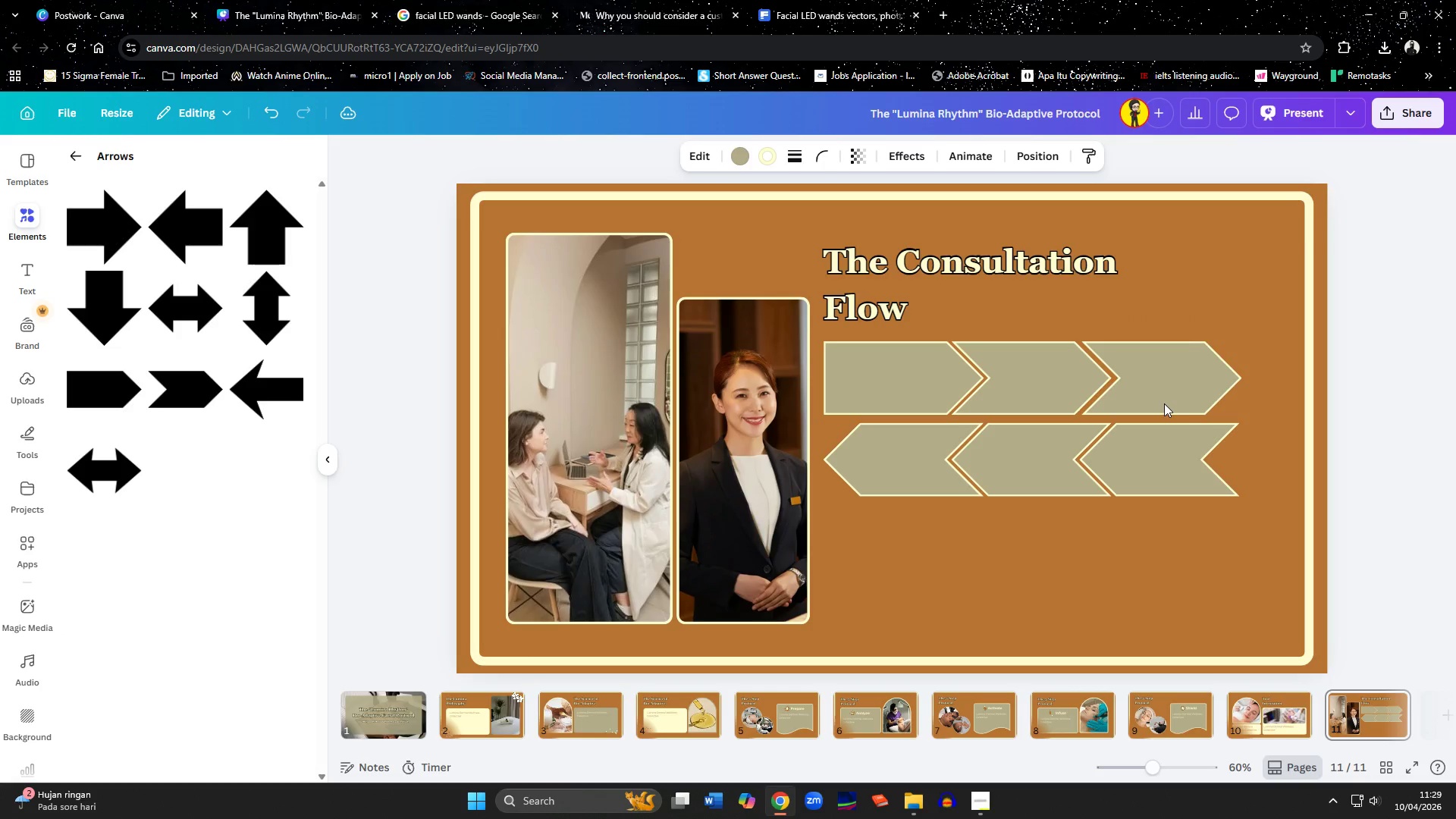 
key(ArrowRight)
 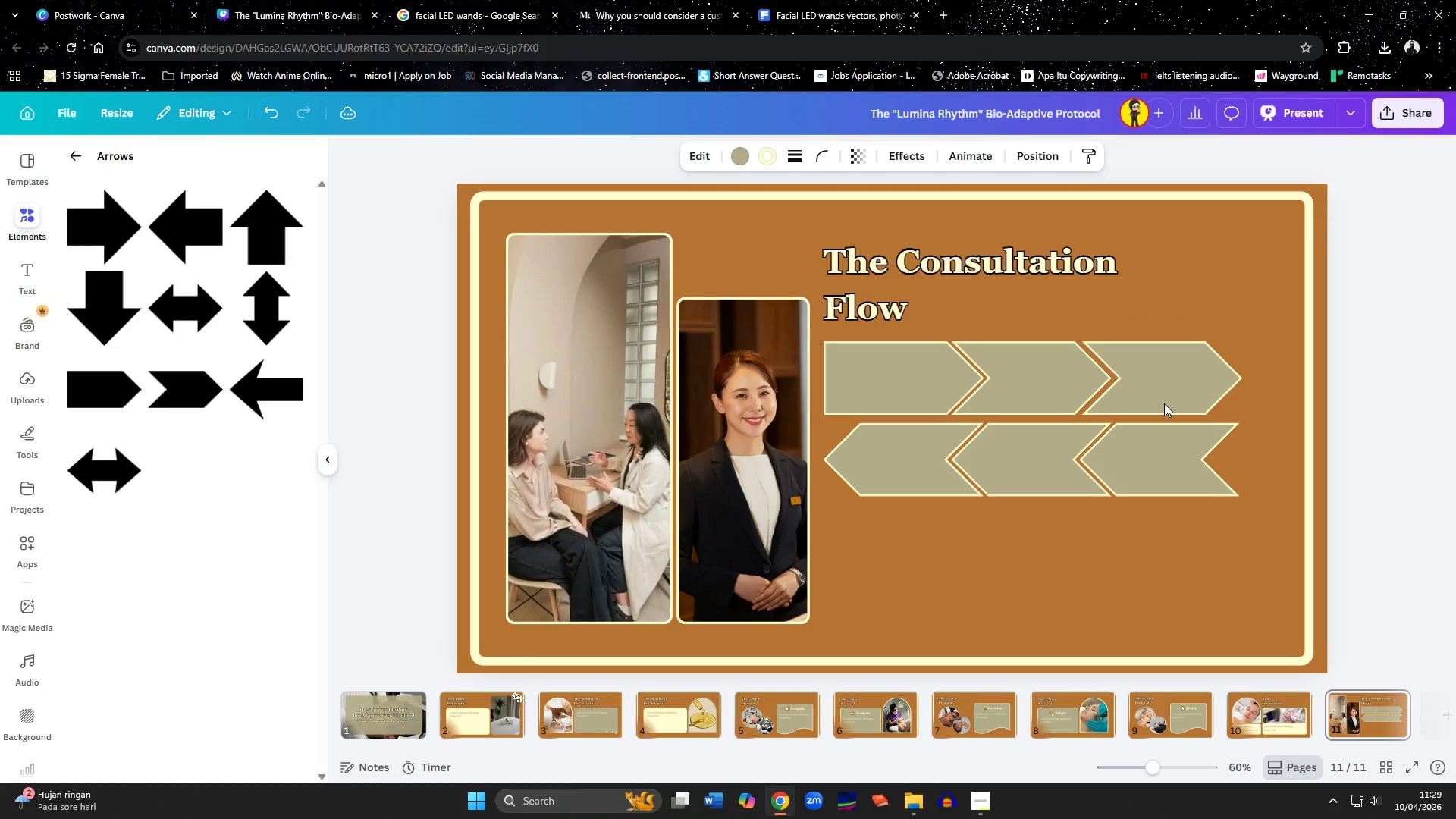 
key(ArrowRight)
 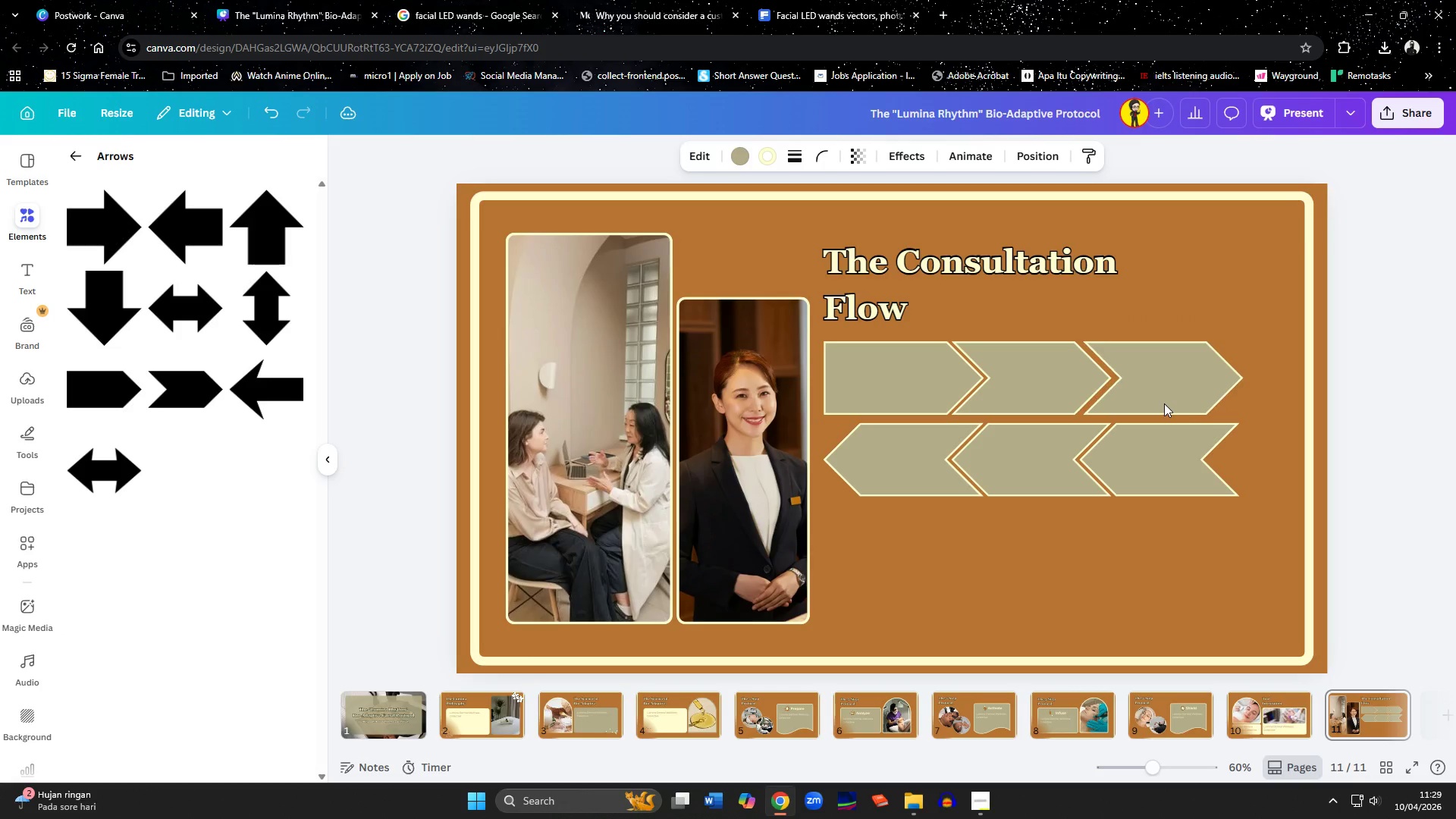 
key(ArrowRight)
 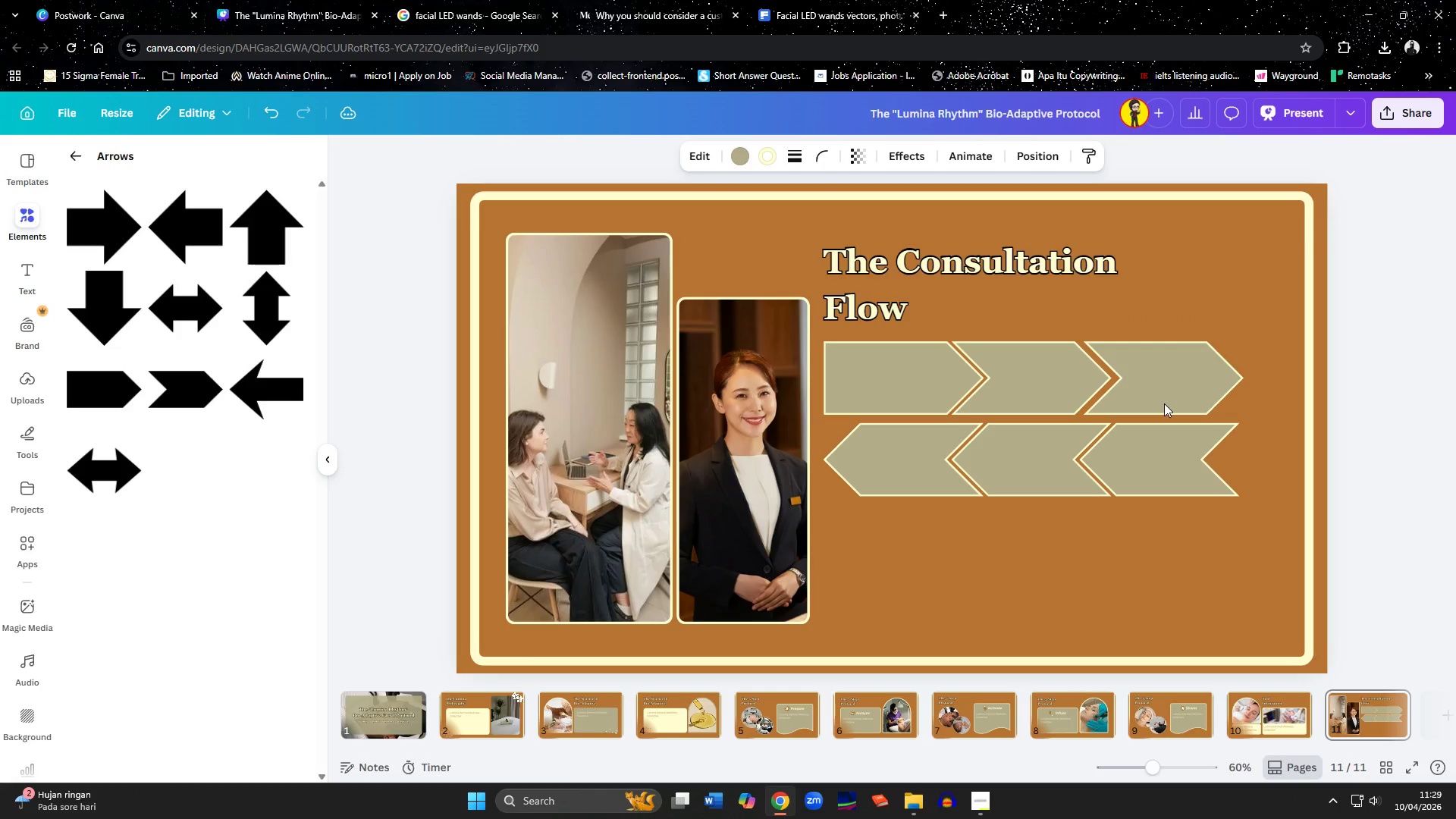 
key(ArrowRight)
 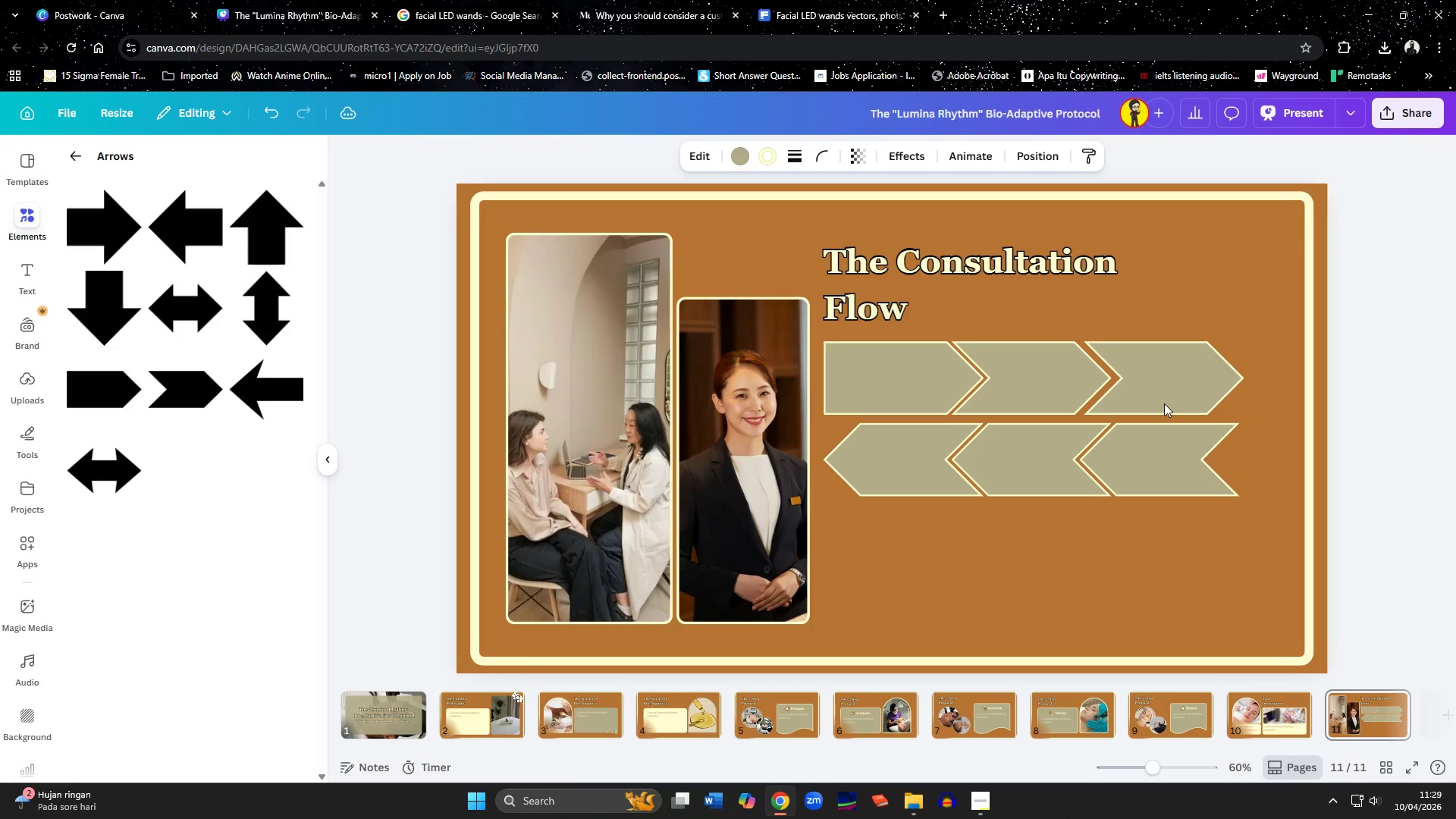 
key(ArrowRight)
 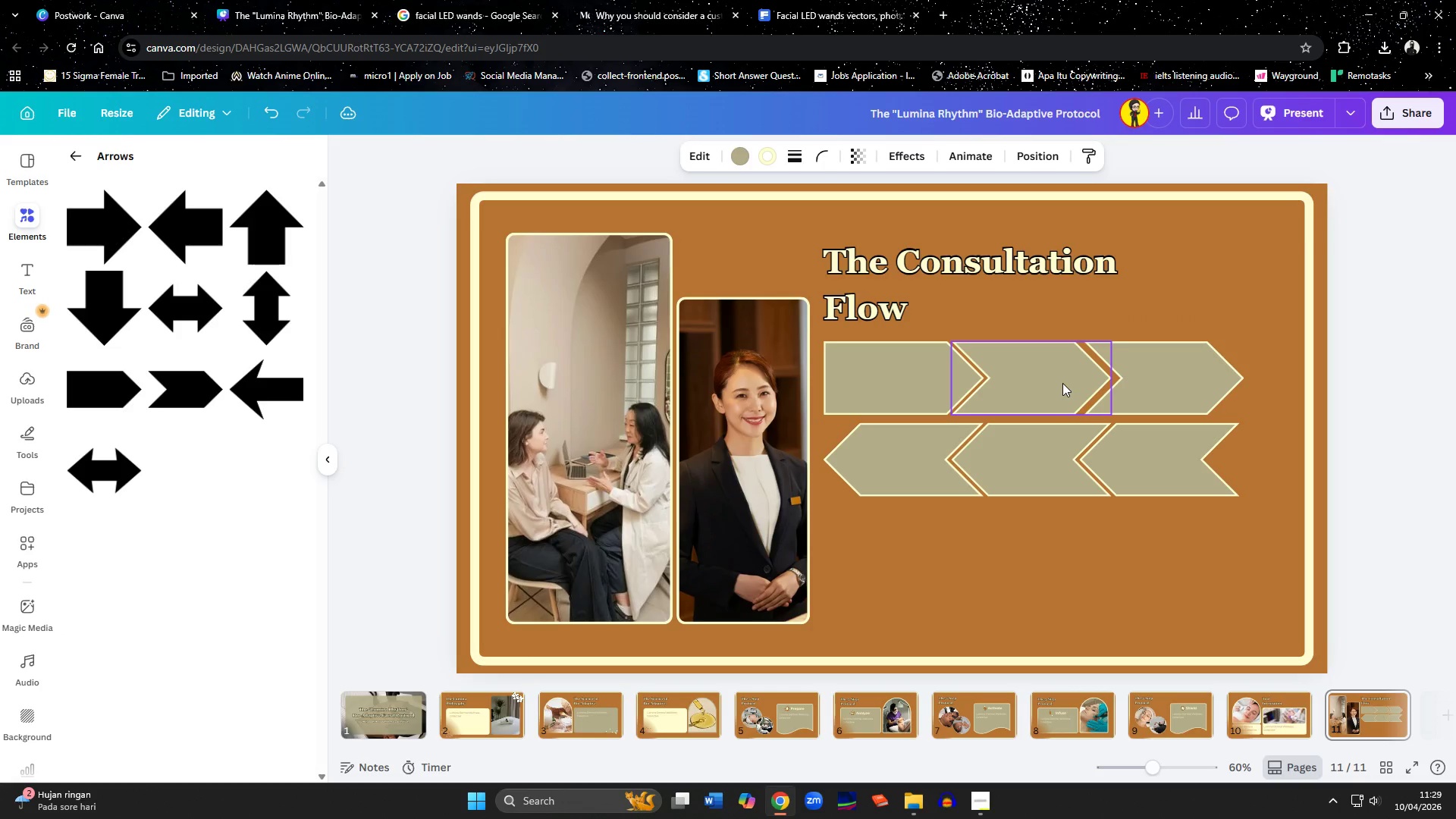 
left_click([1062, 383])
 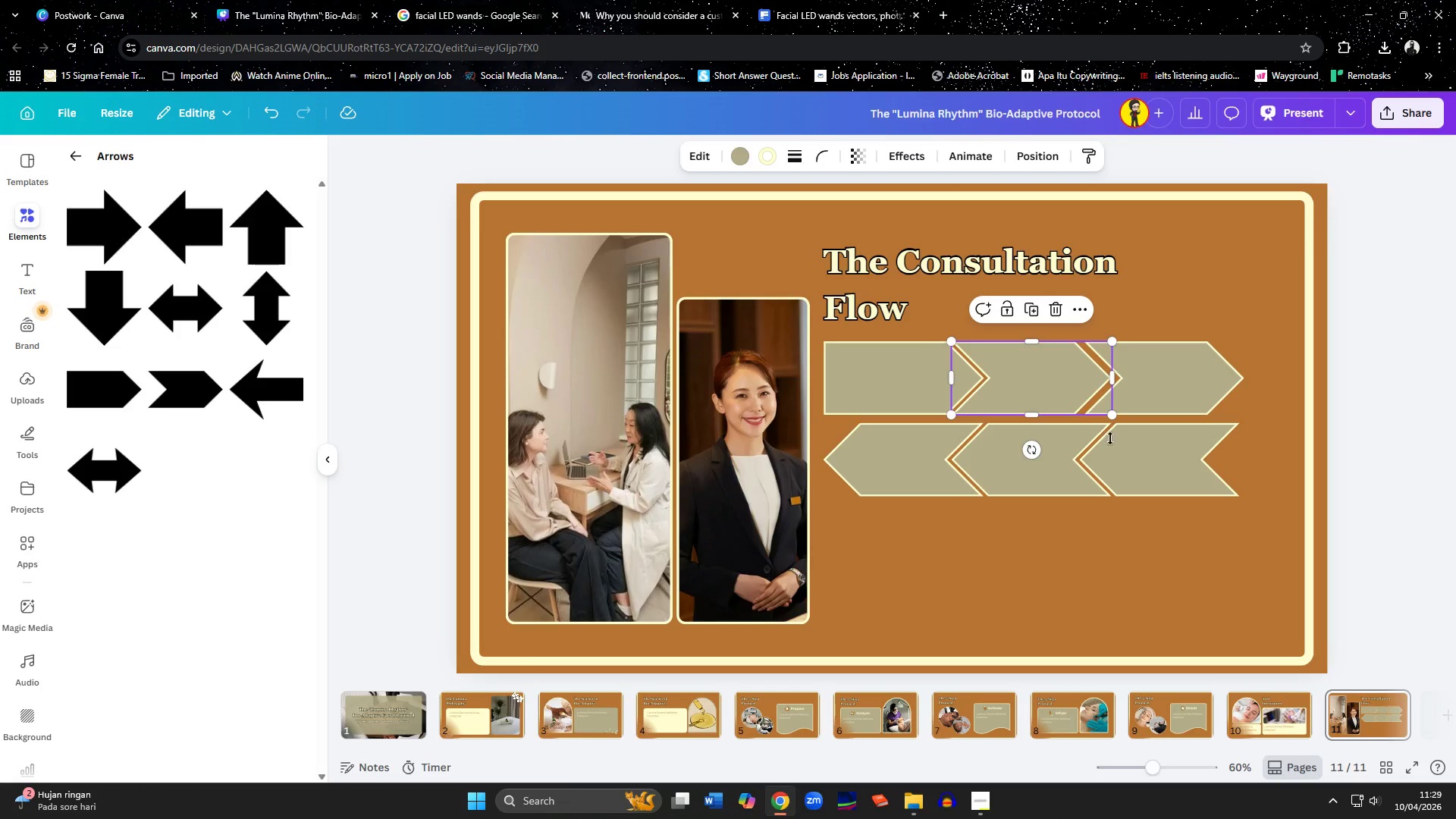 
key(ArrowRight)
 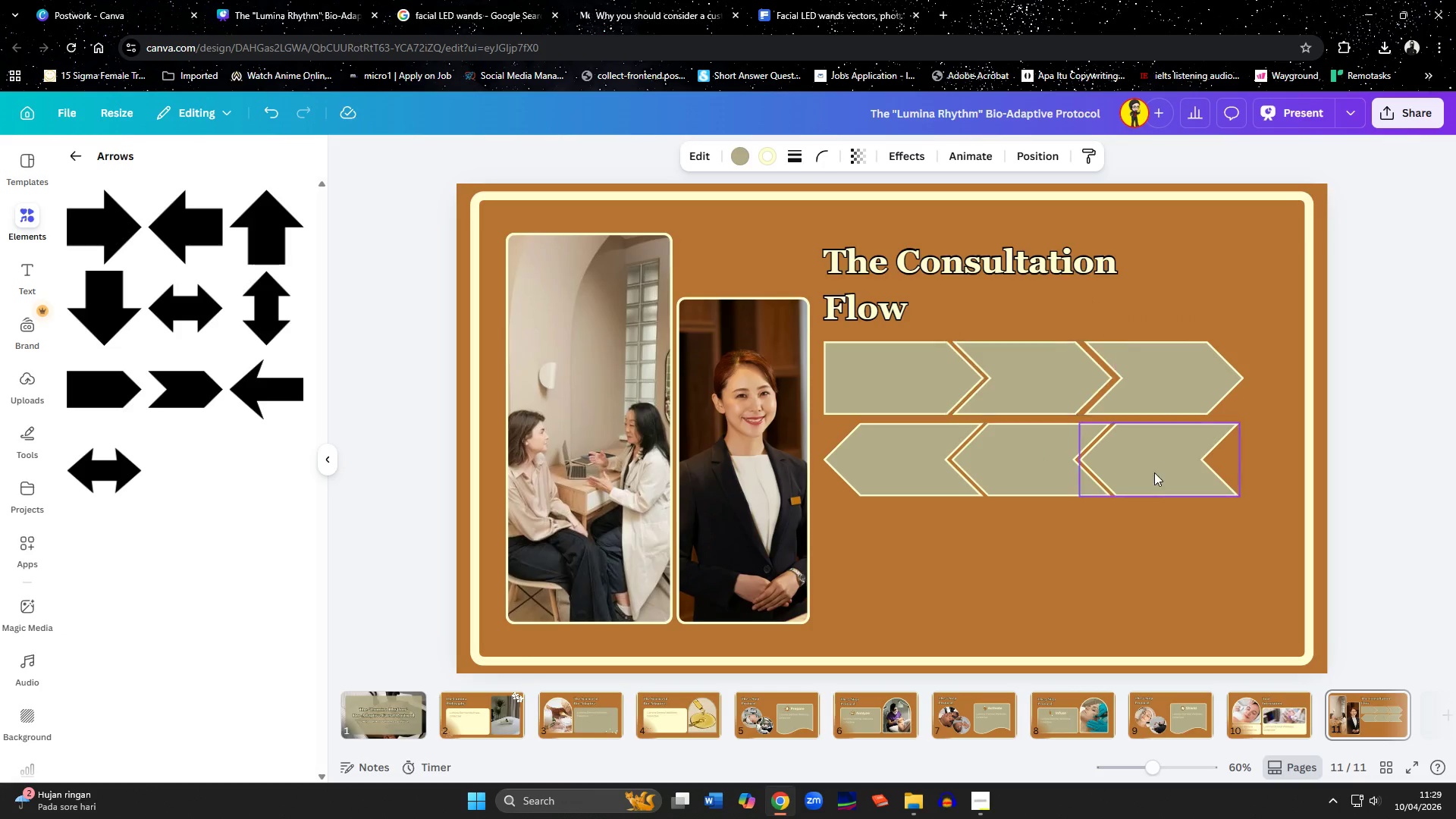 
key(ArrowRight)
 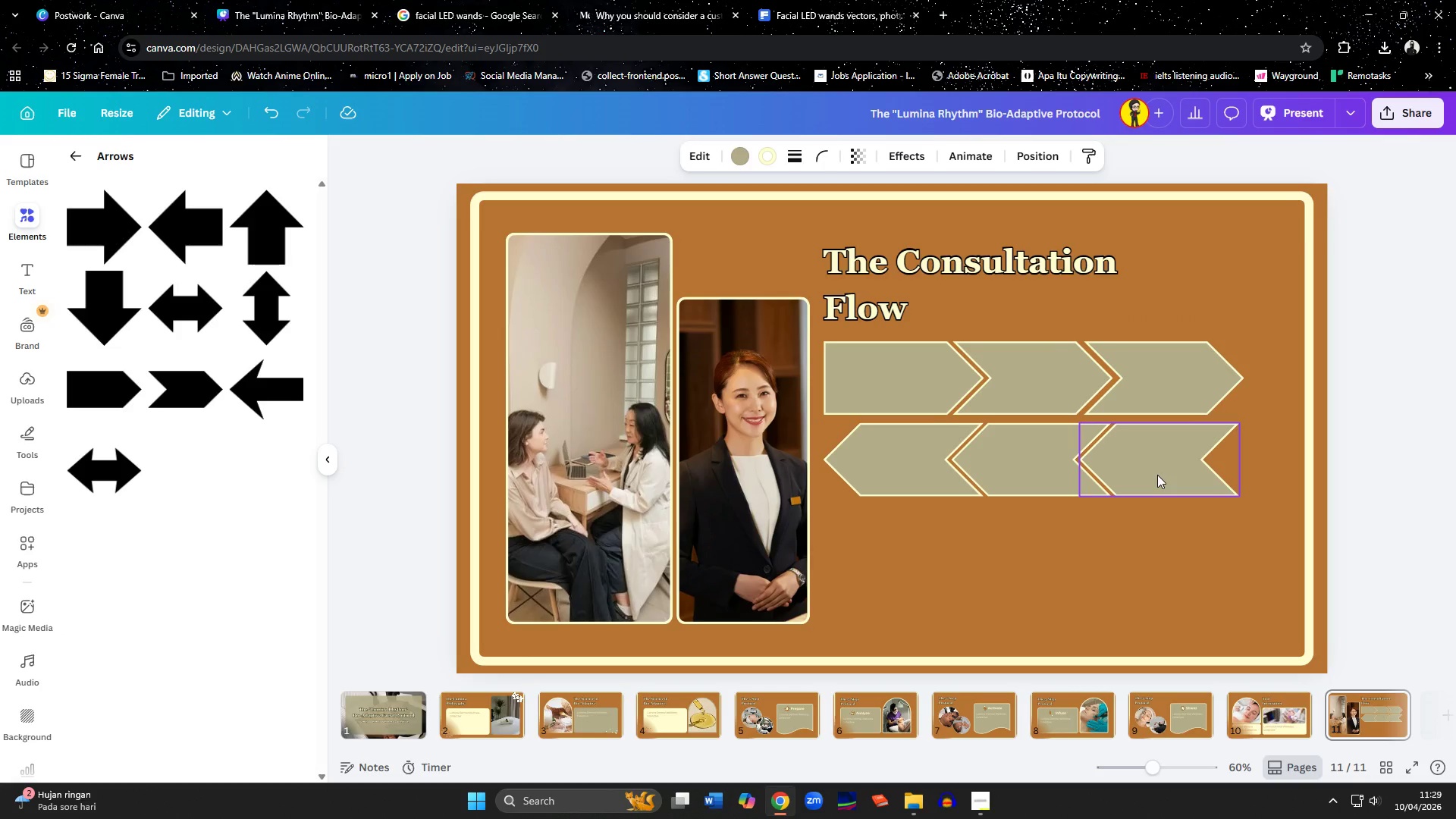 
key(ArrowRight)
 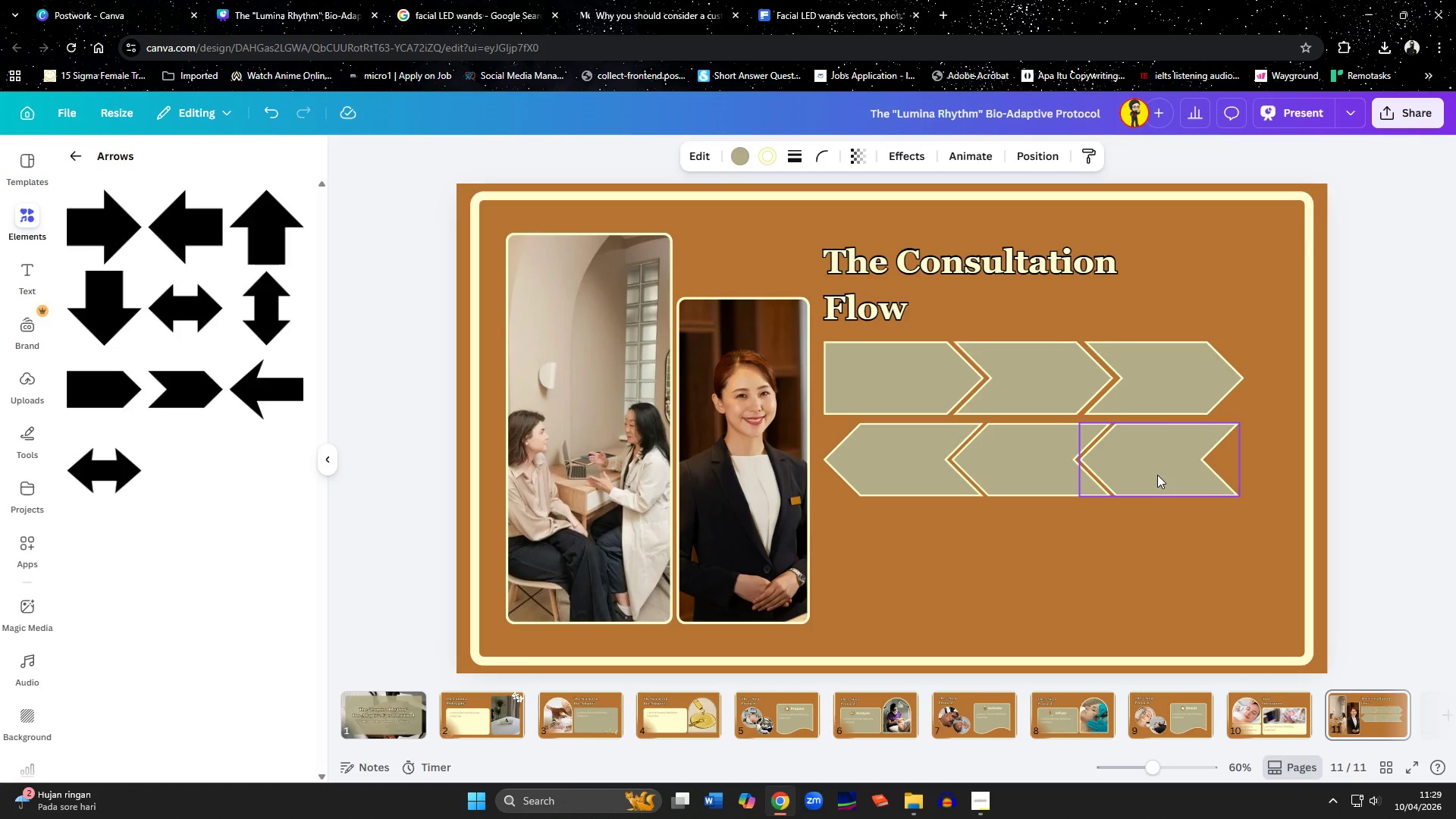 
key(ArrowRight)
 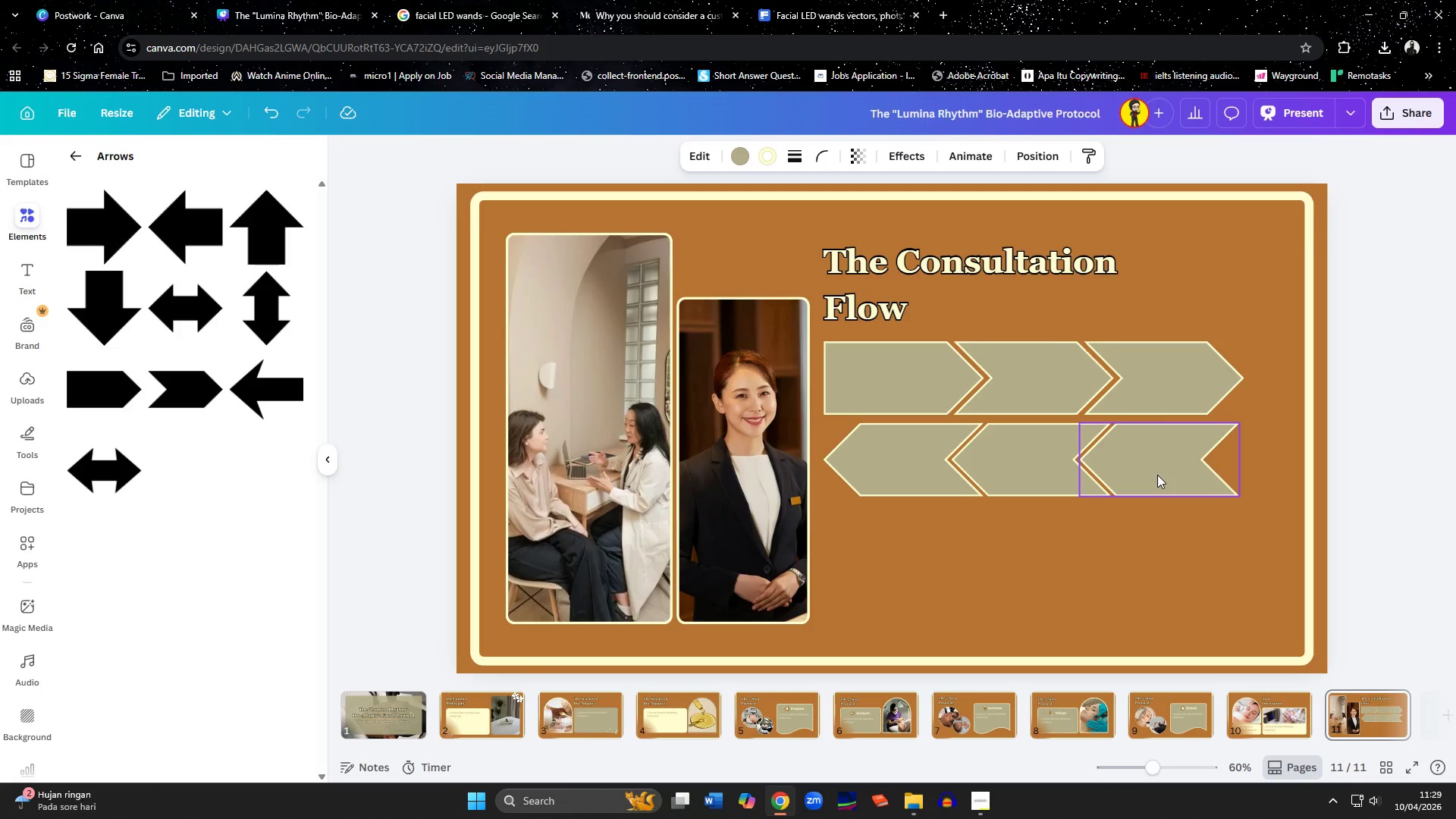 
key(ArrowRight)
 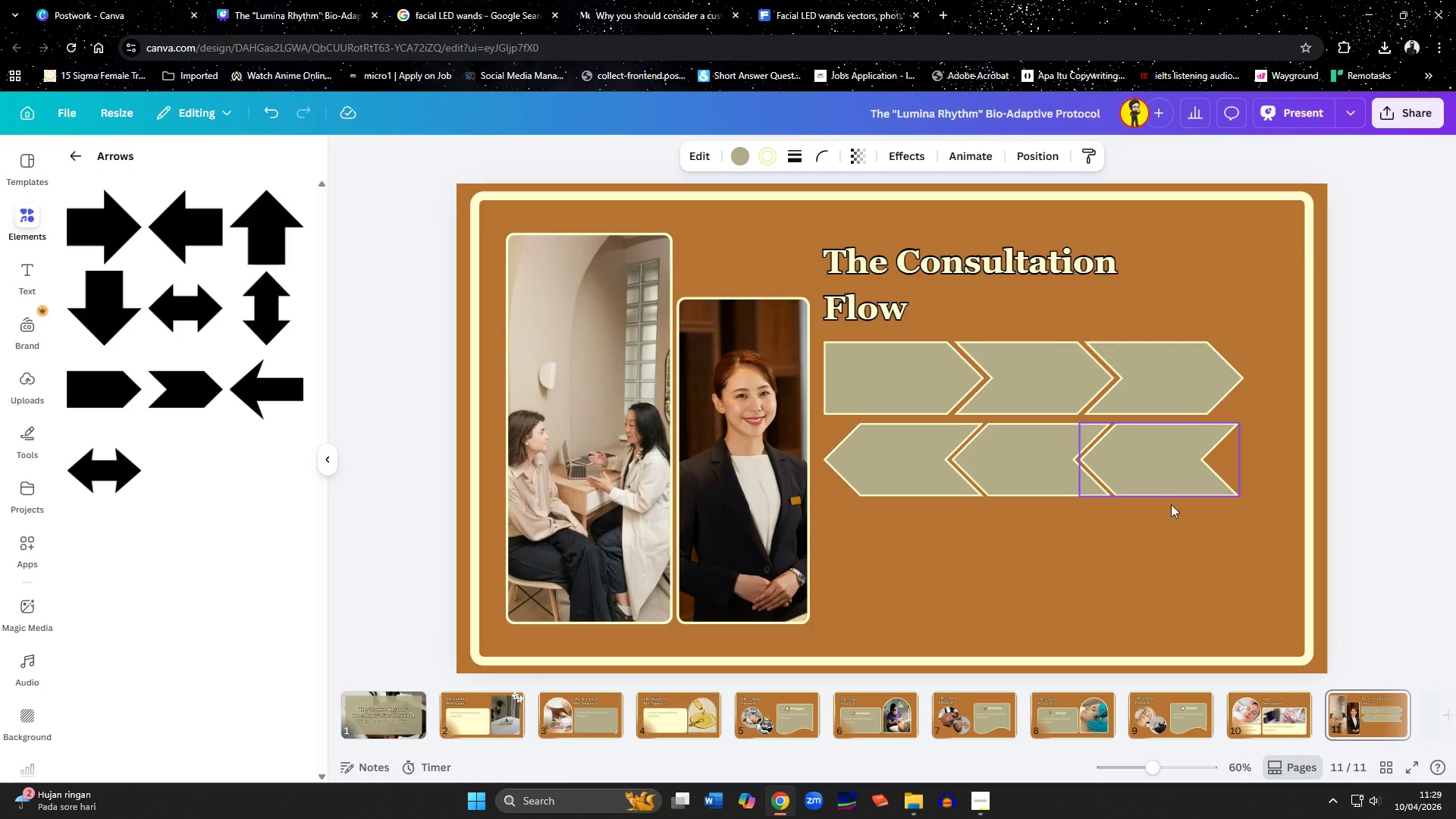 
key(ArrowRight)
 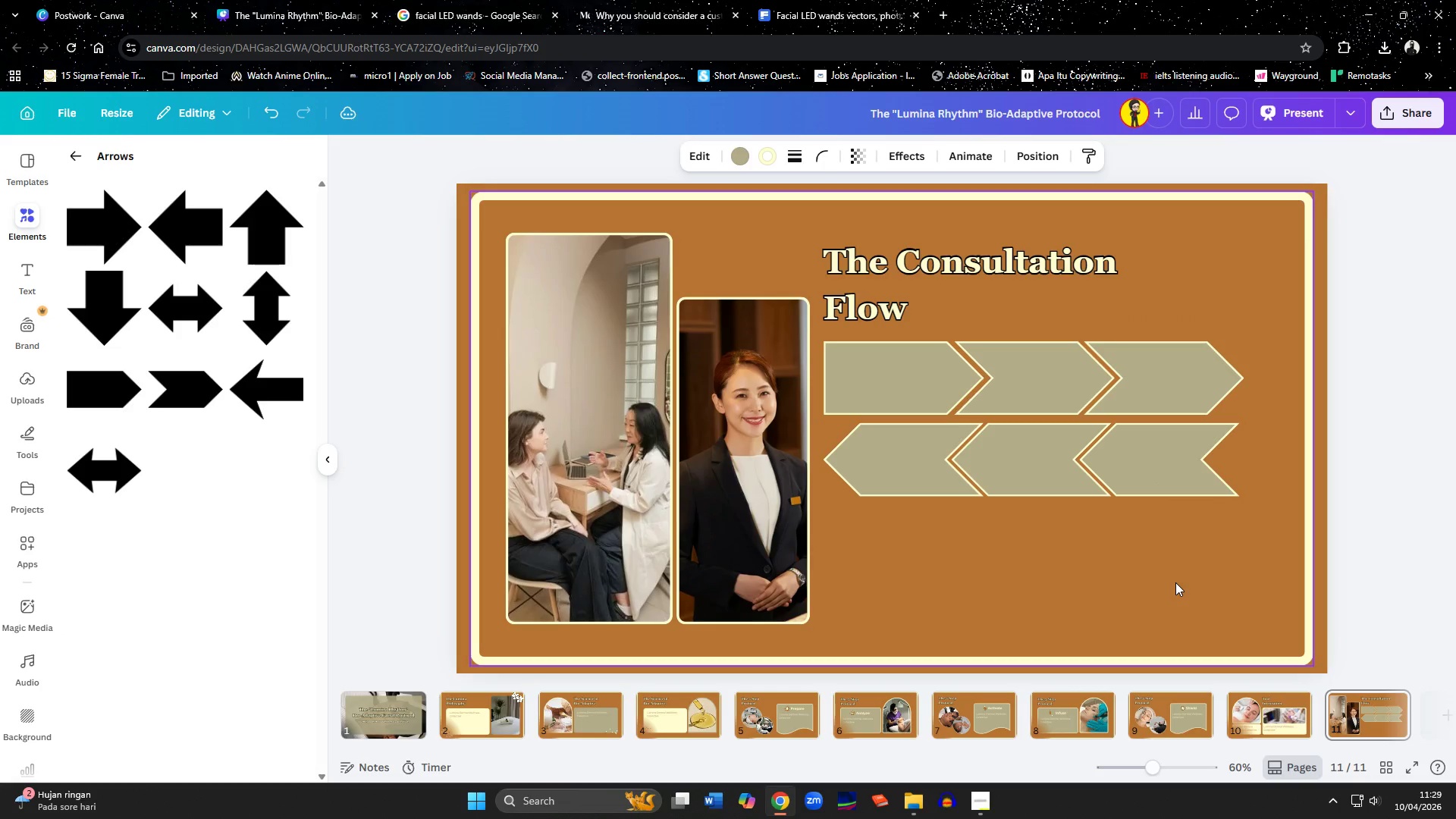 
key(ArrowRight)
 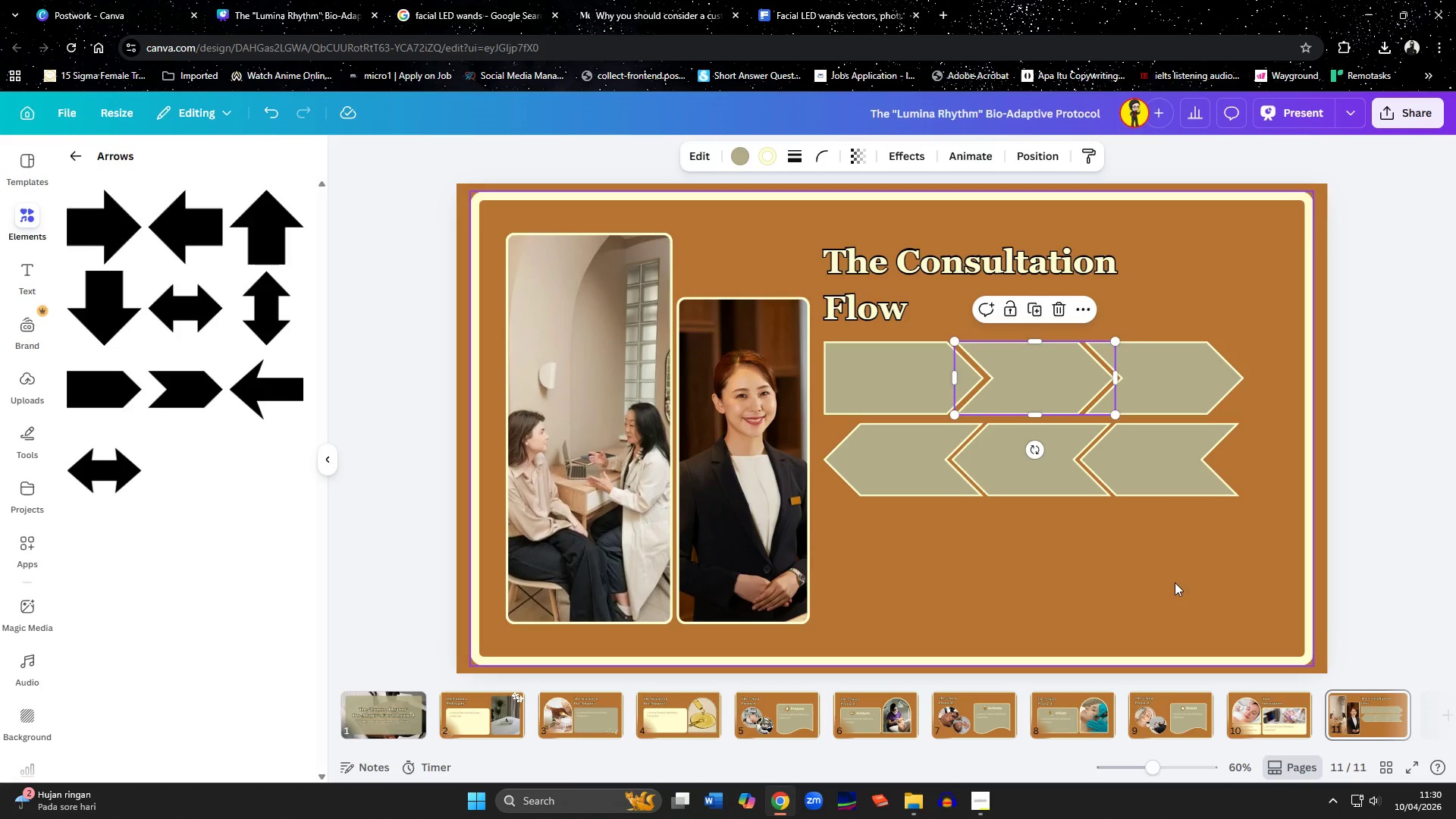 
key(ArrowLeft)
 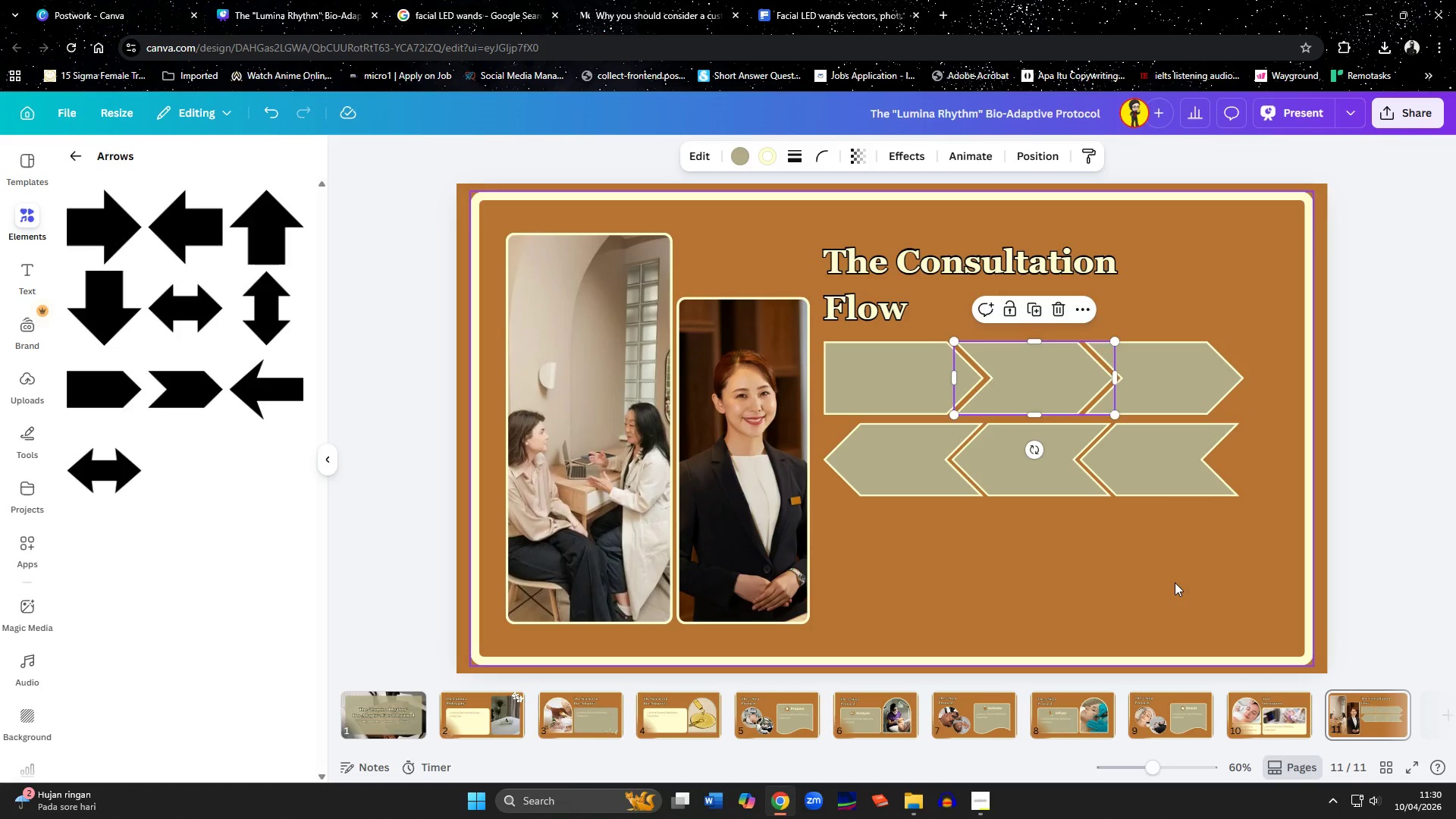 
key(ArrowLeft)
 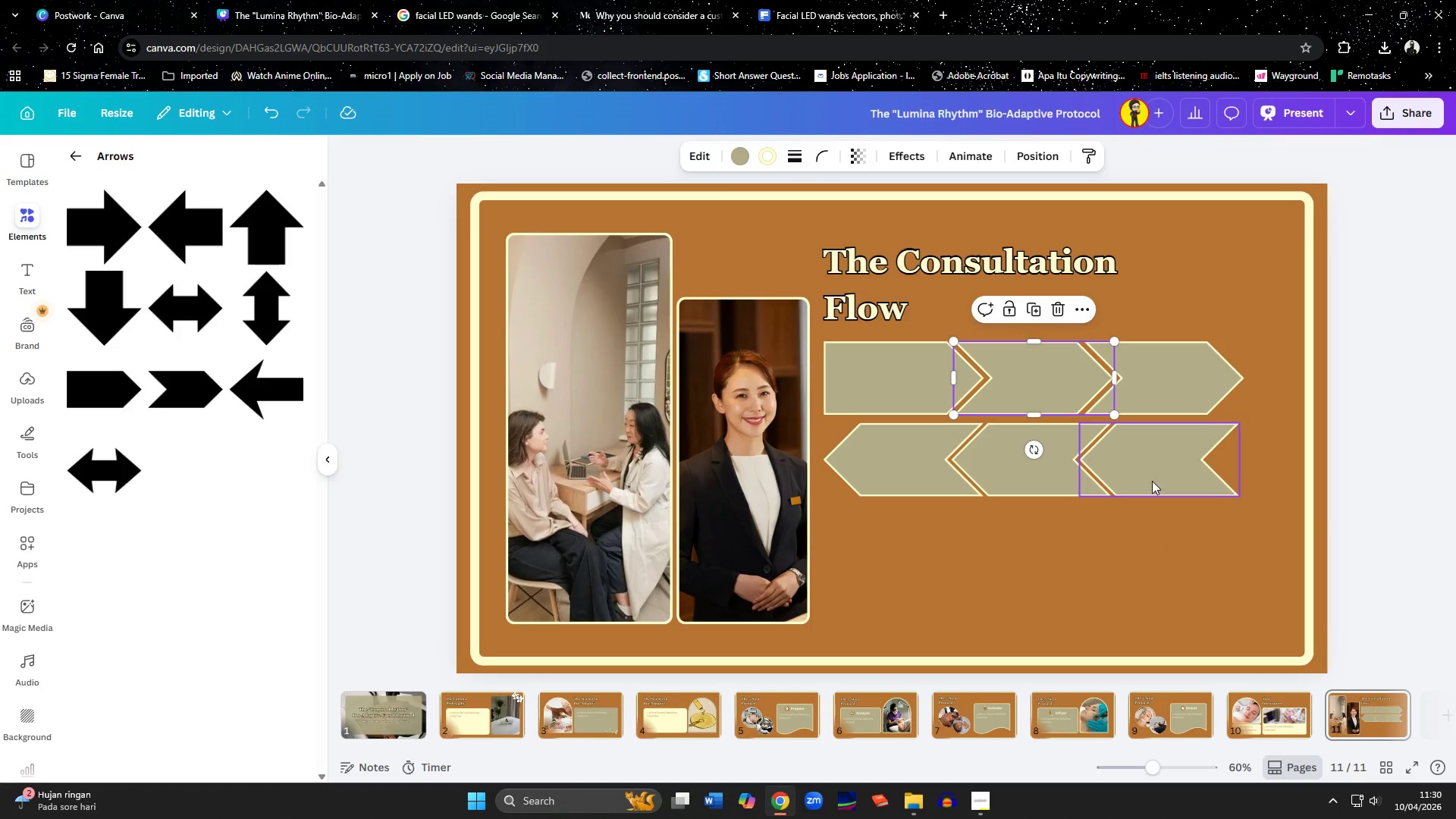 
left_click([1152, 481])
 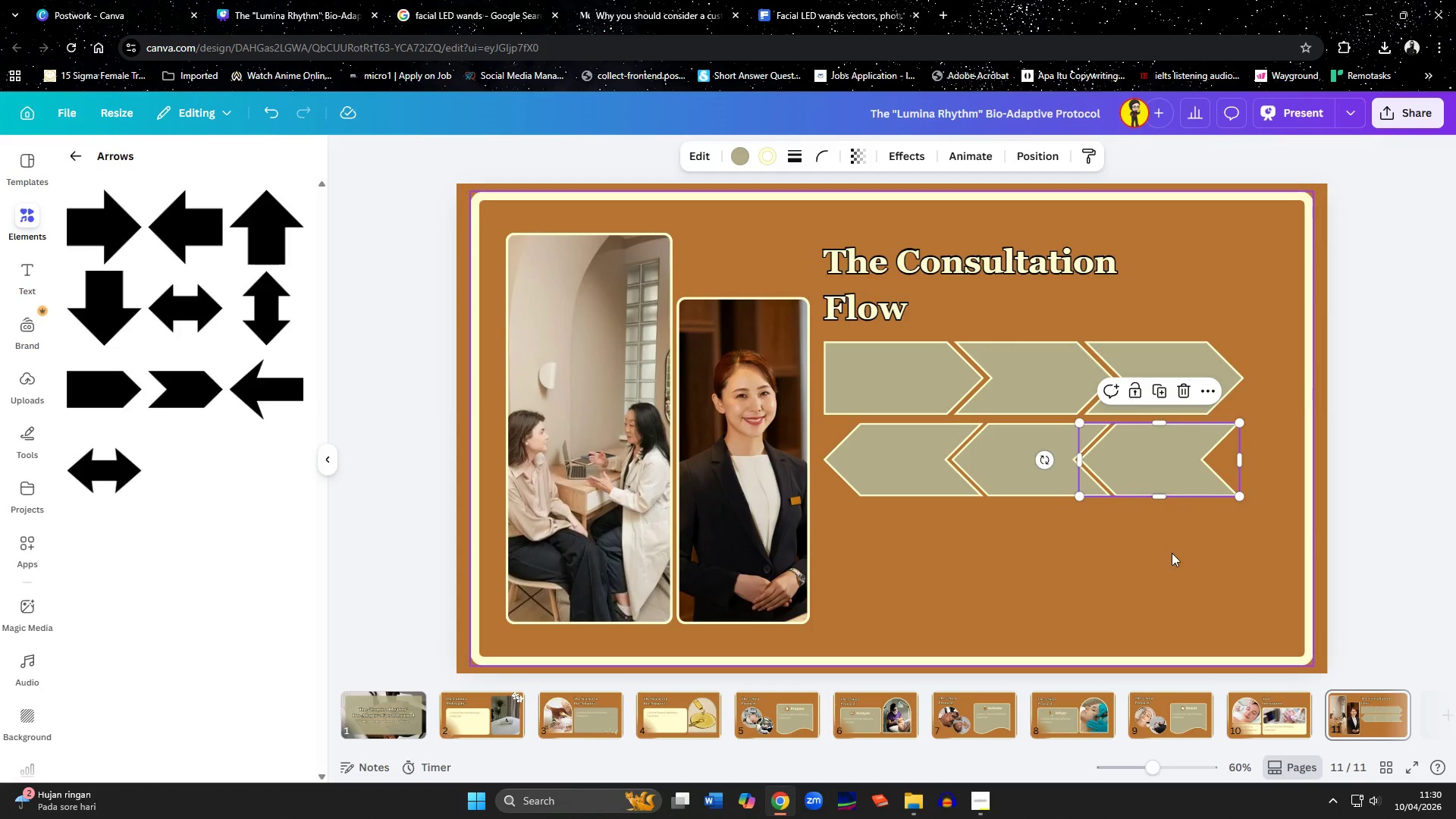 
key(ArrowRight)
 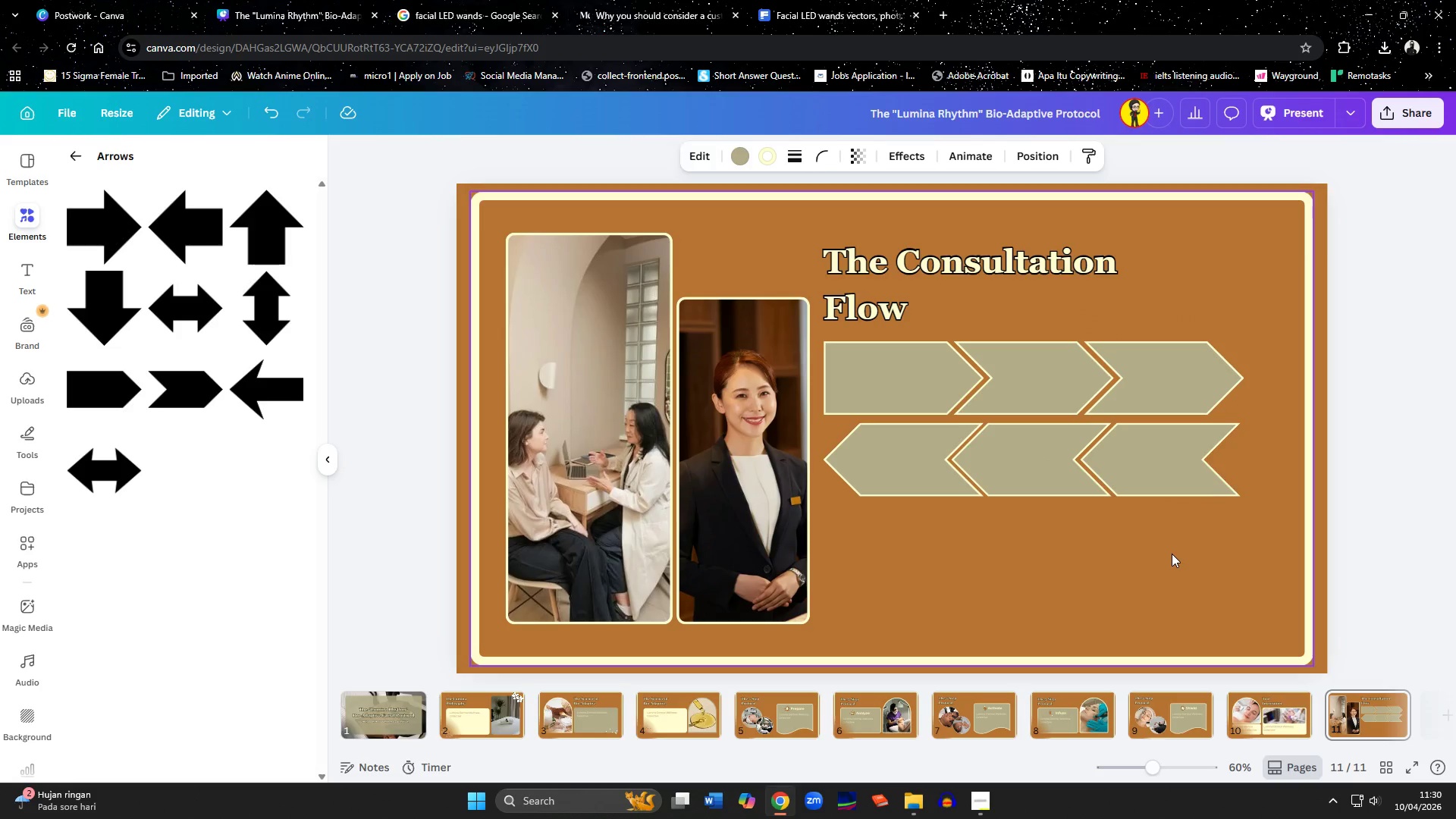 
key(ArrowRight)
 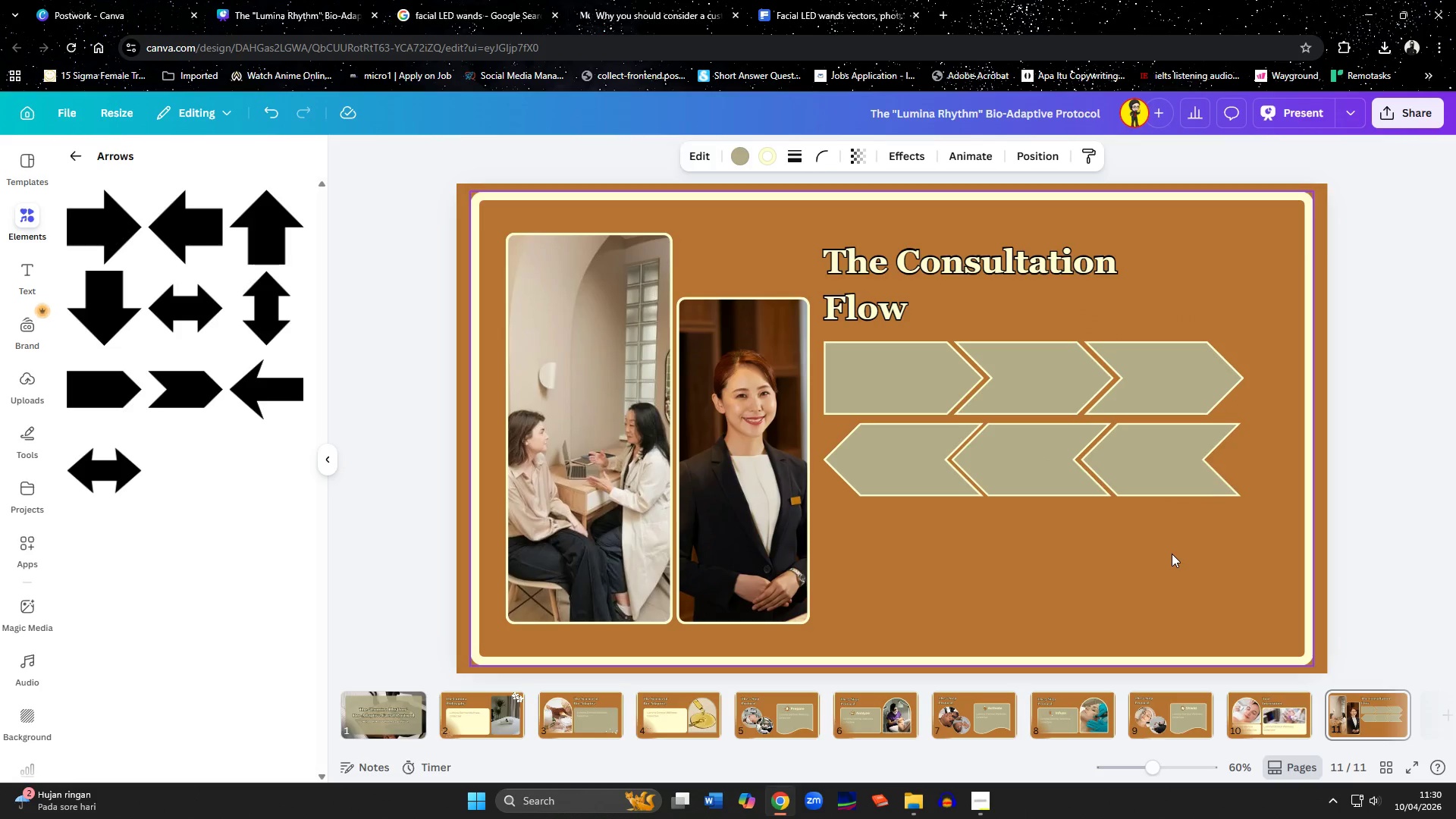 
key(ArrowRight)
 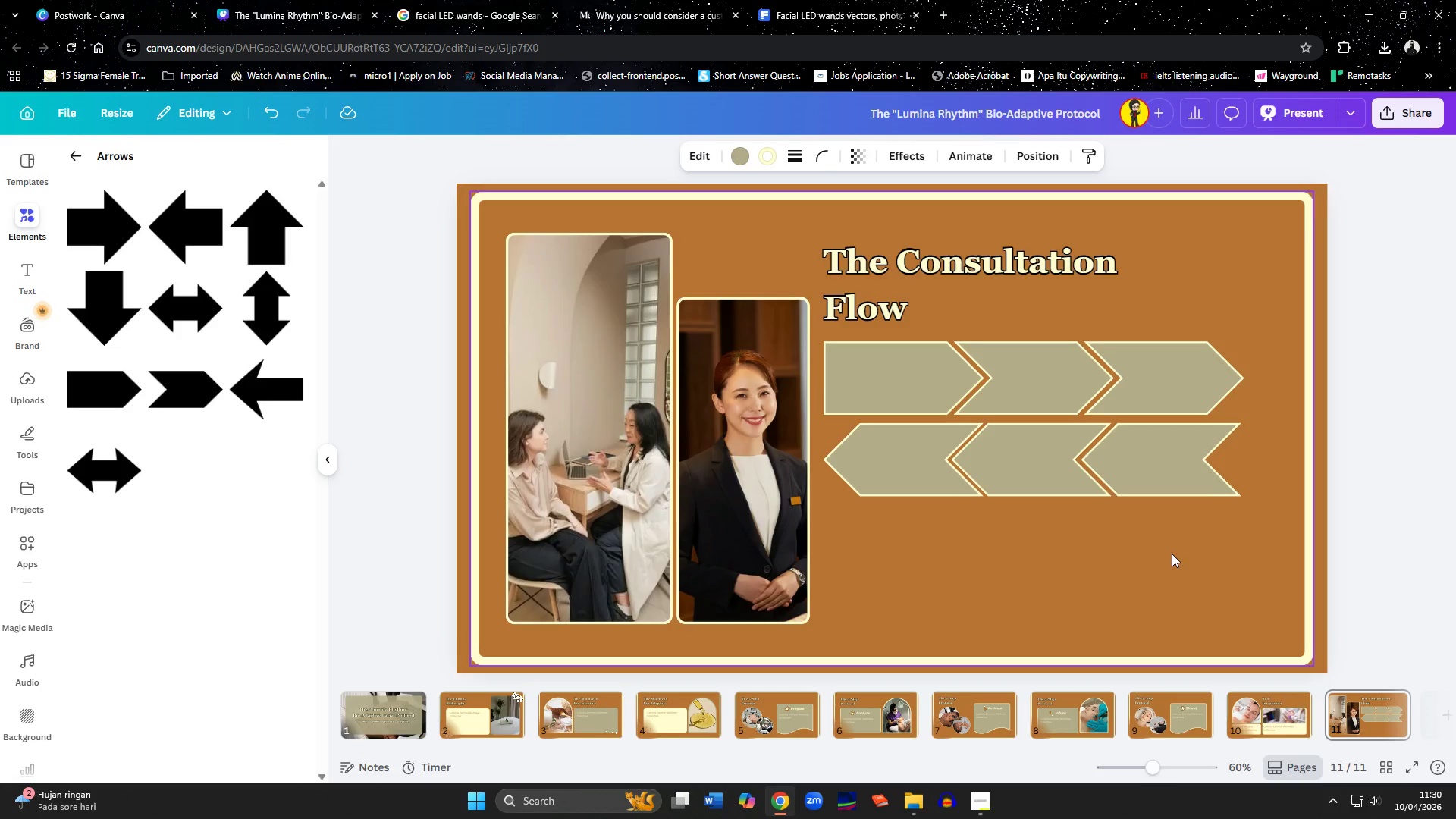 
key(ArrowRight)
 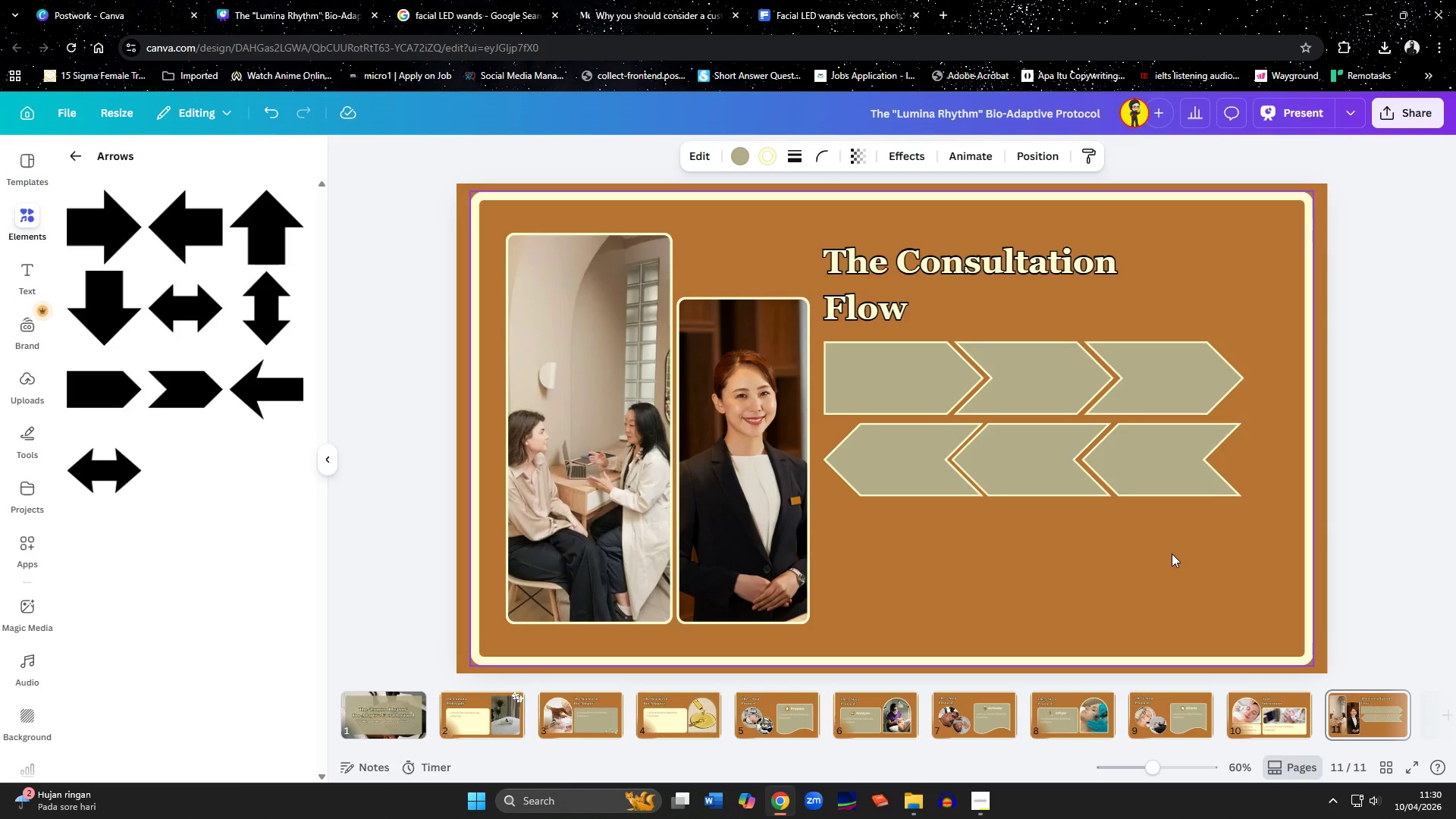 
key(ArrowRight)
 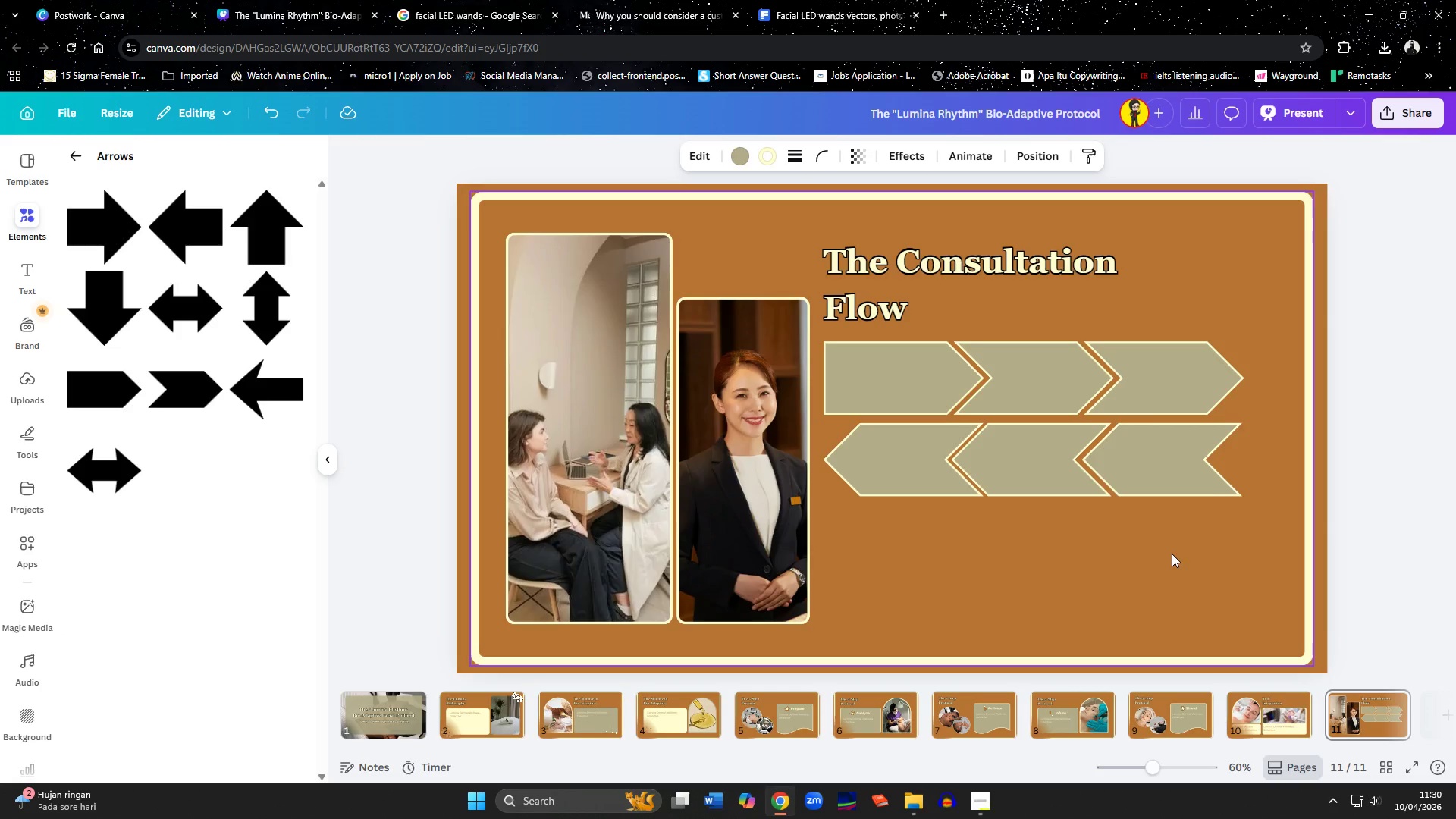 
key(ArrowRight)
 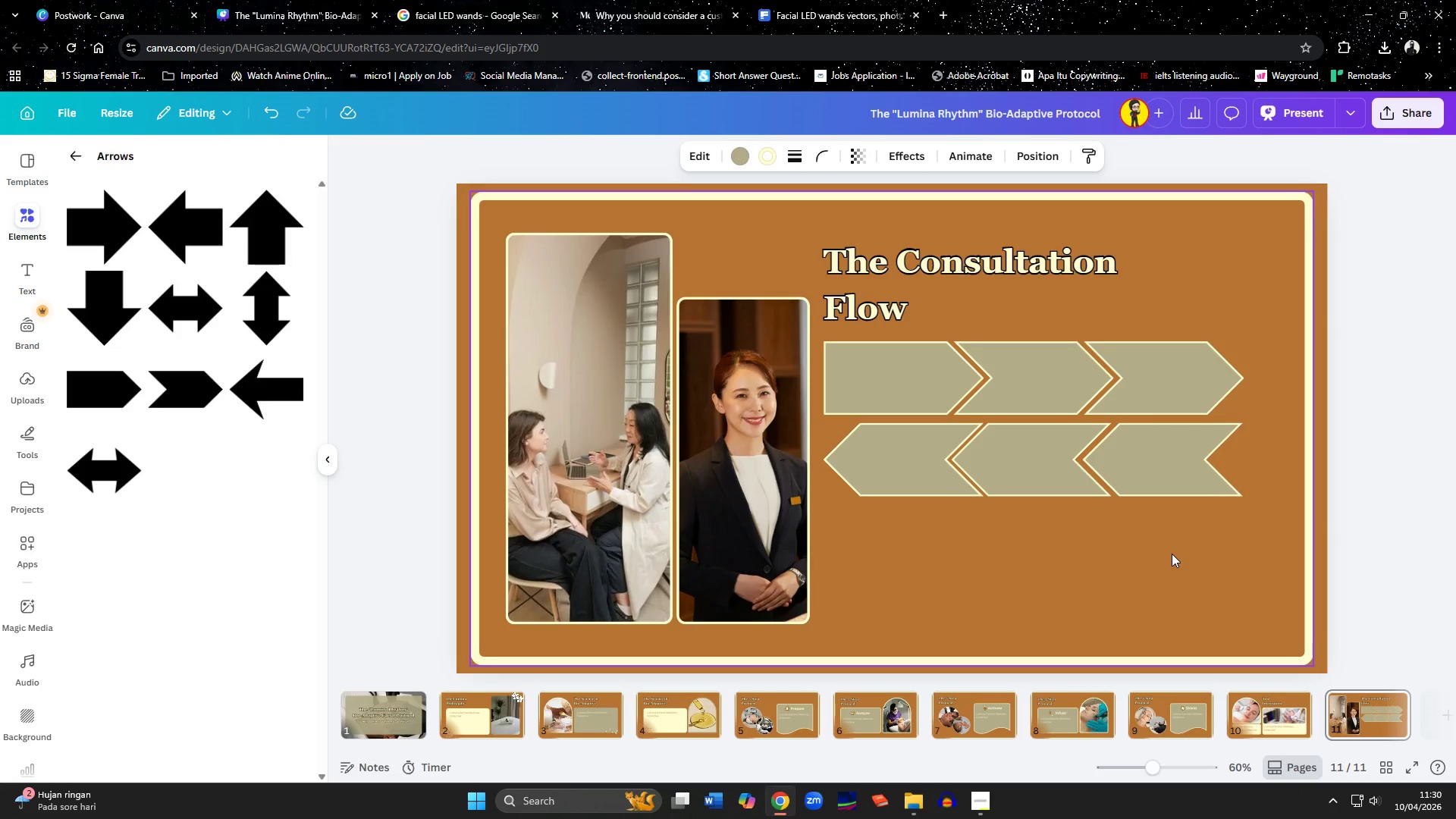 
key(ArrowRight)
 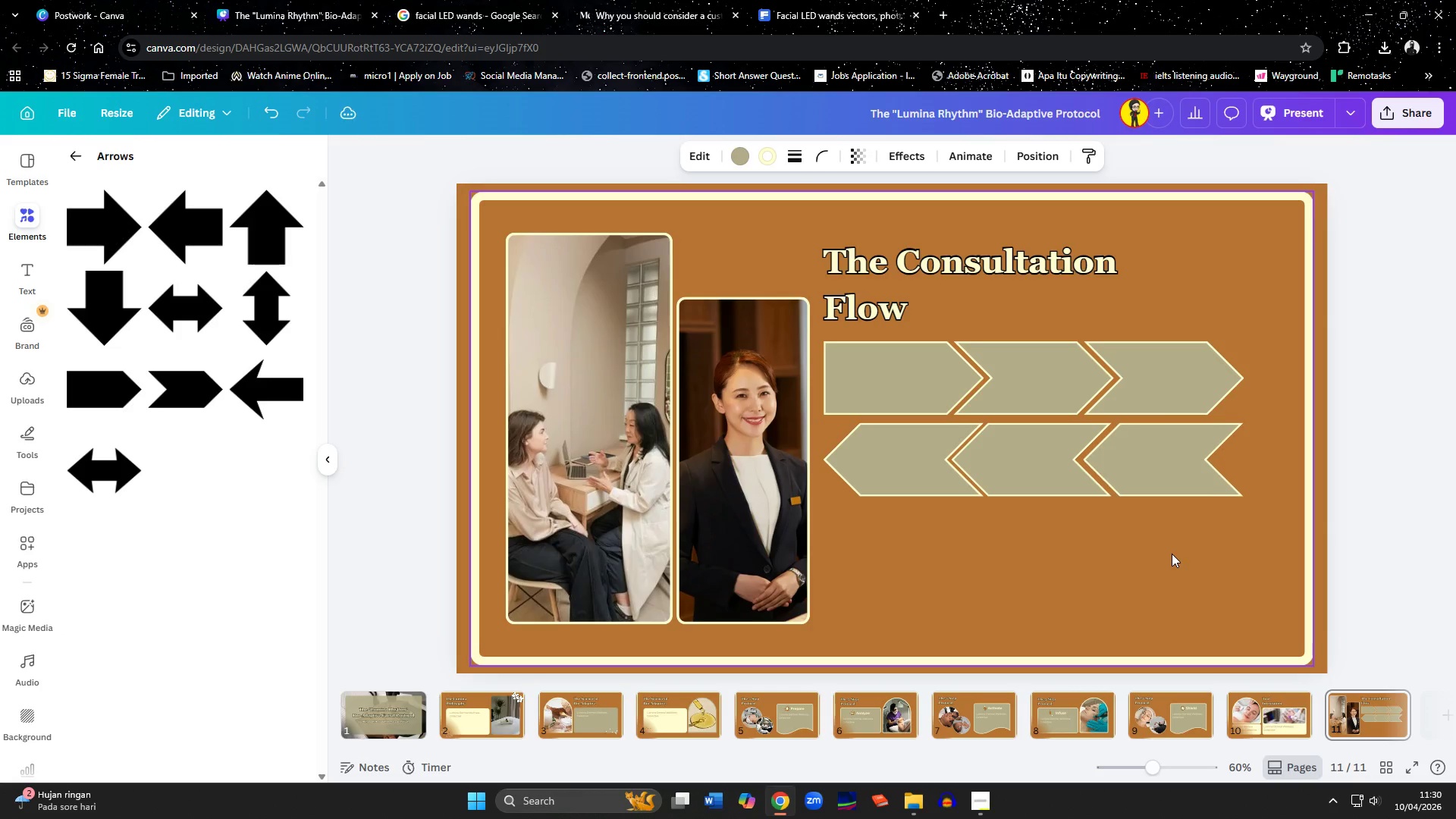 
key(ArrowRight)
 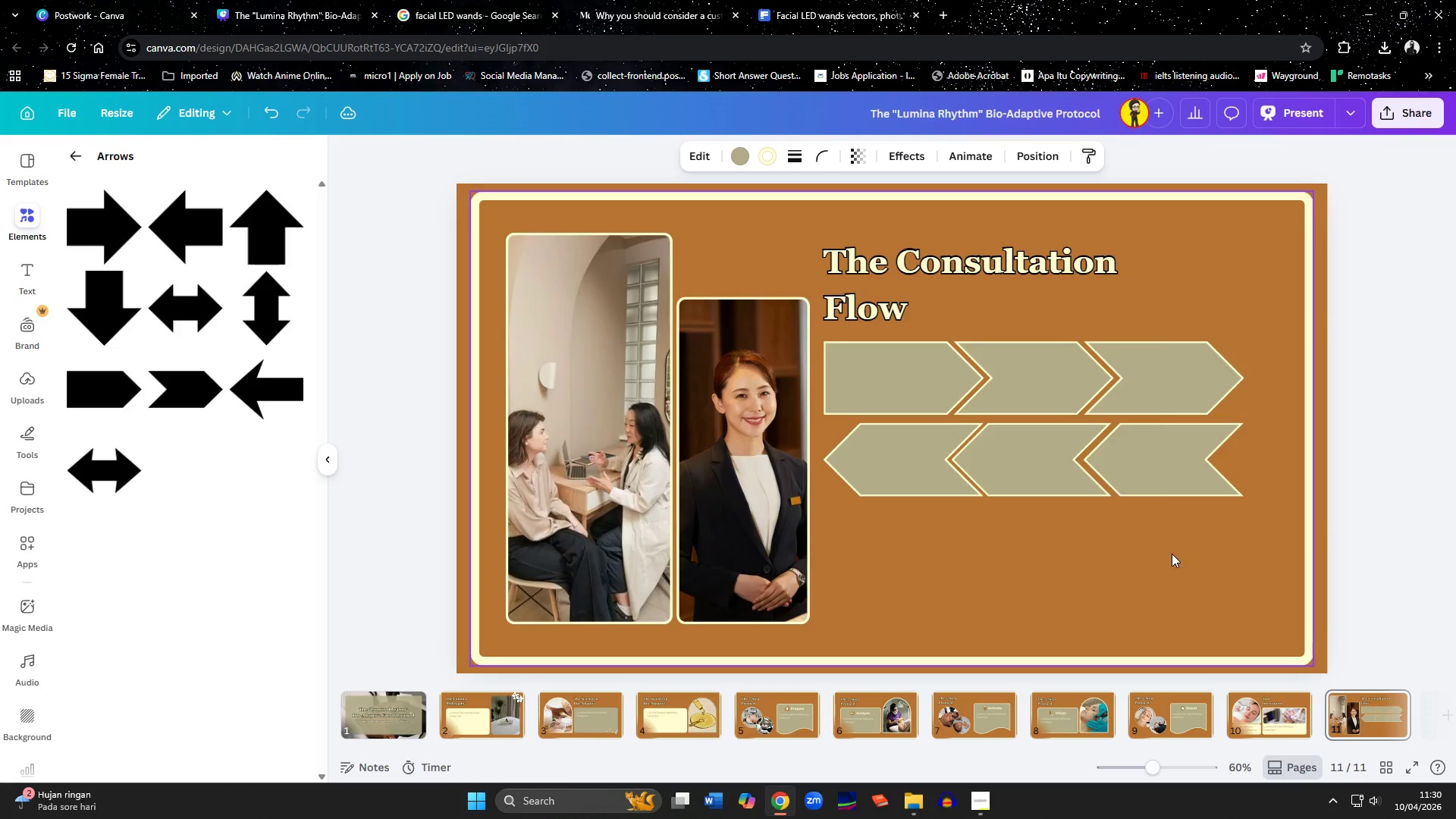 
key(ArrowRight)
 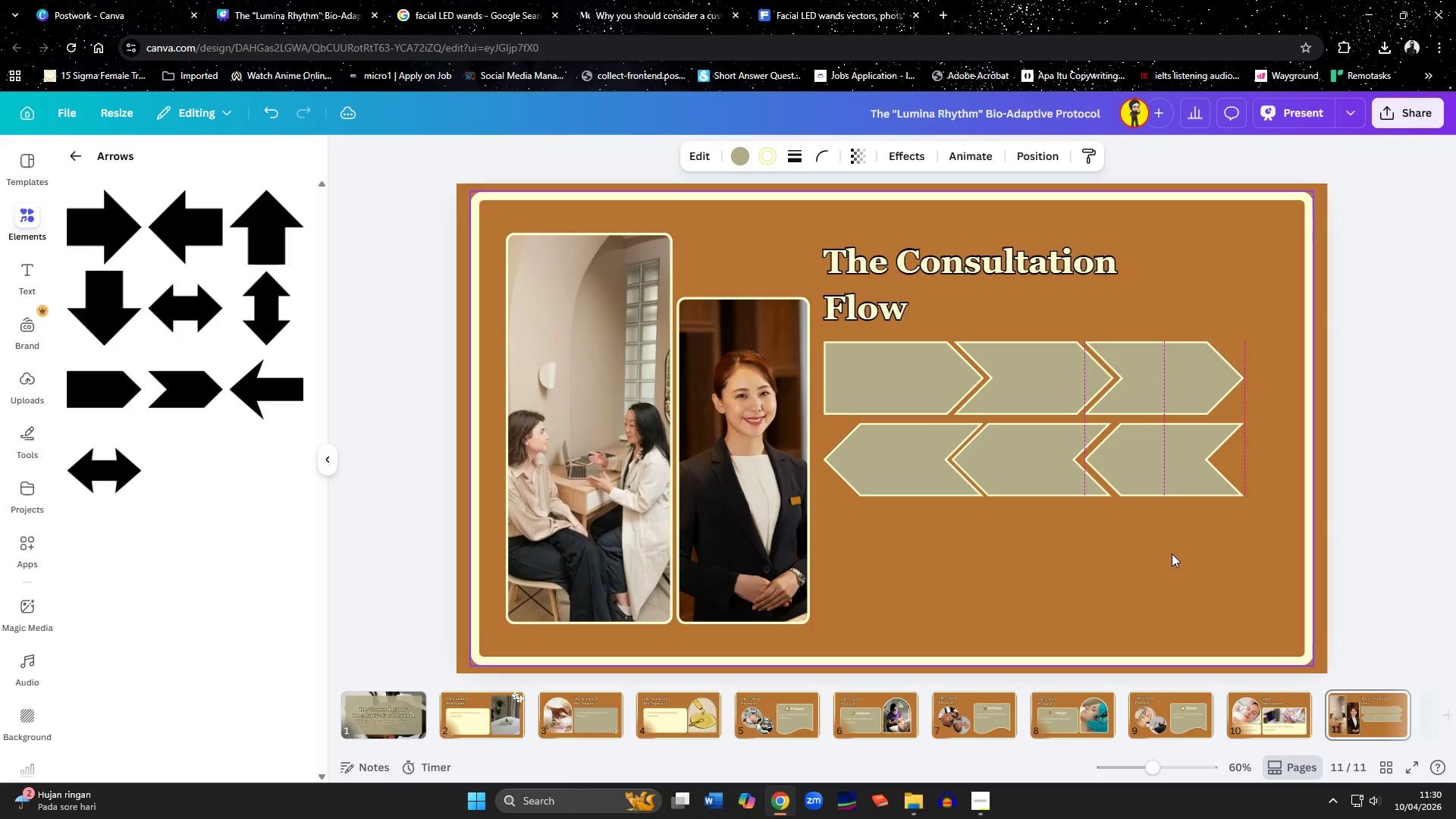 
key(ArrowRight)
 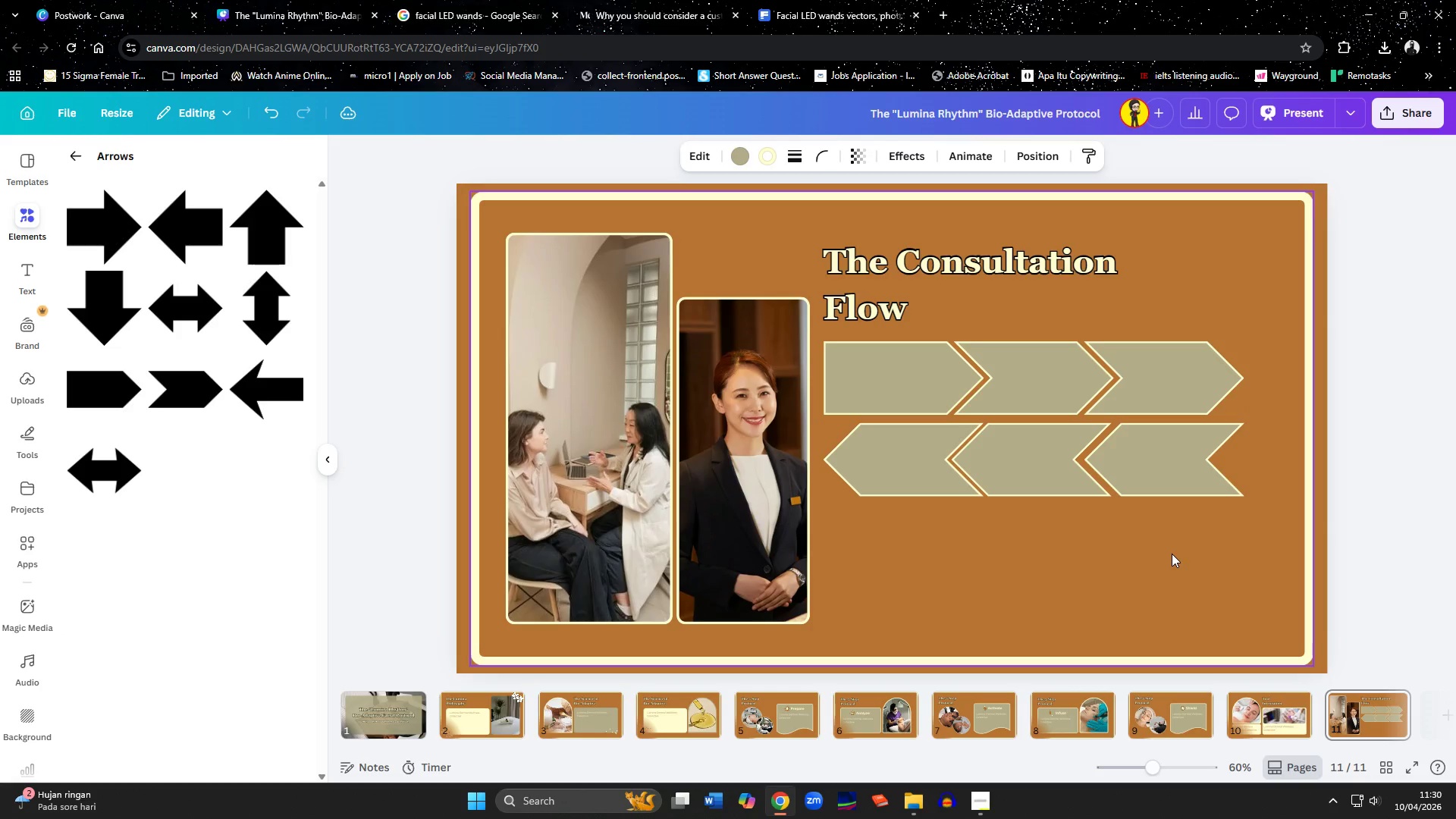 
key(ArrowRight)
 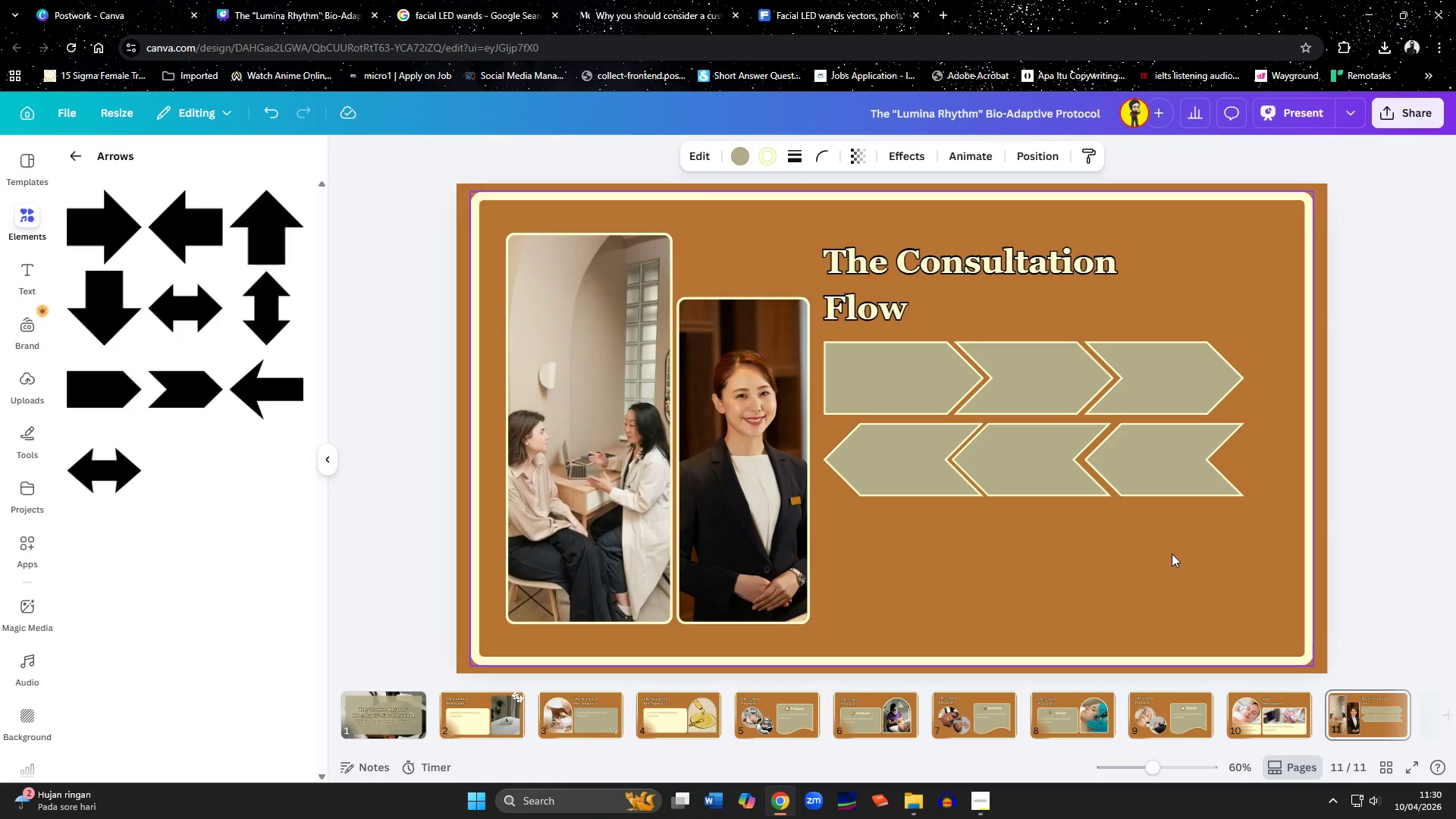 
key(ArrowDown)
 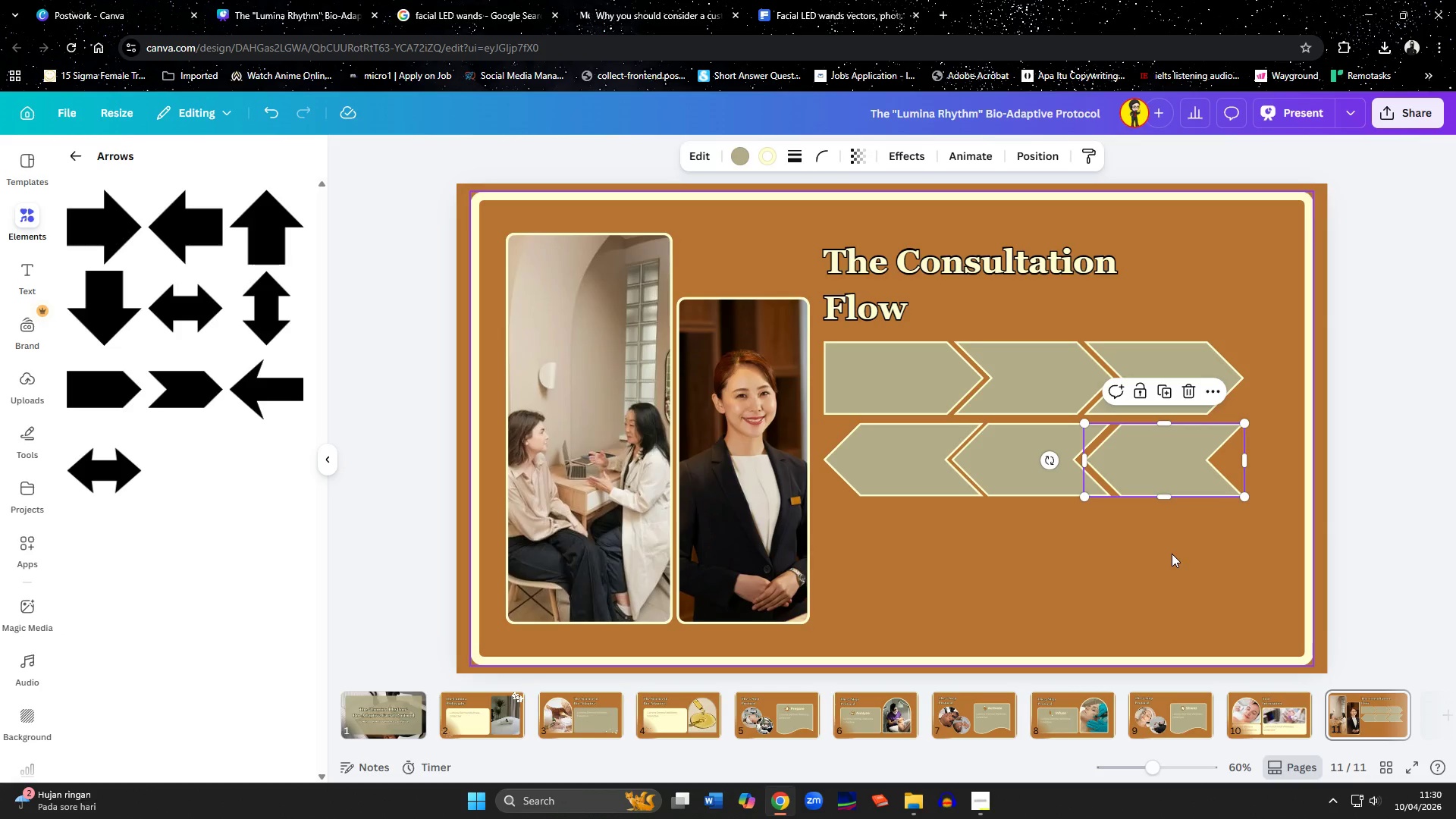 
key(ArrowUp)
 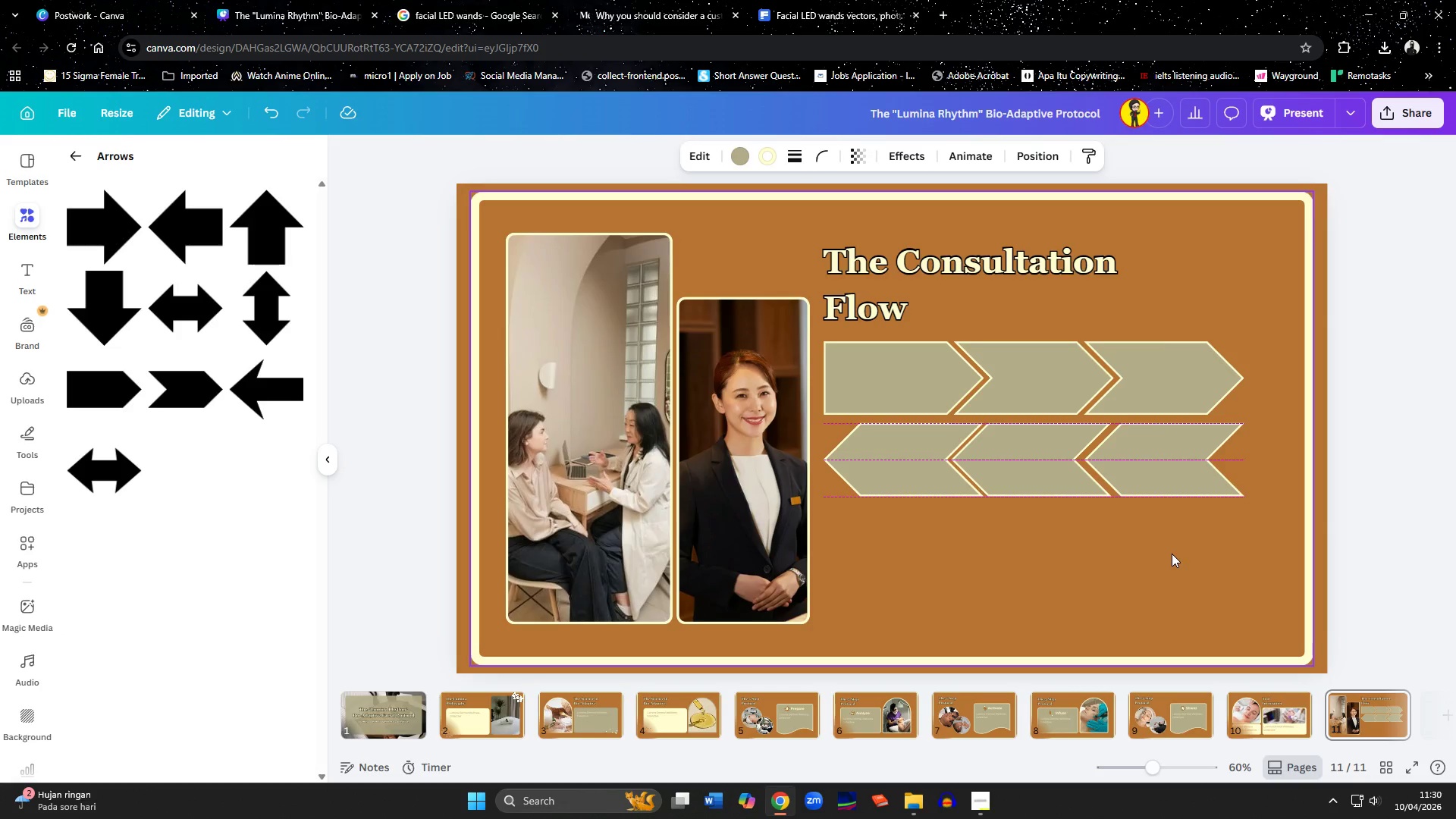 
key(ArrowLeft)
 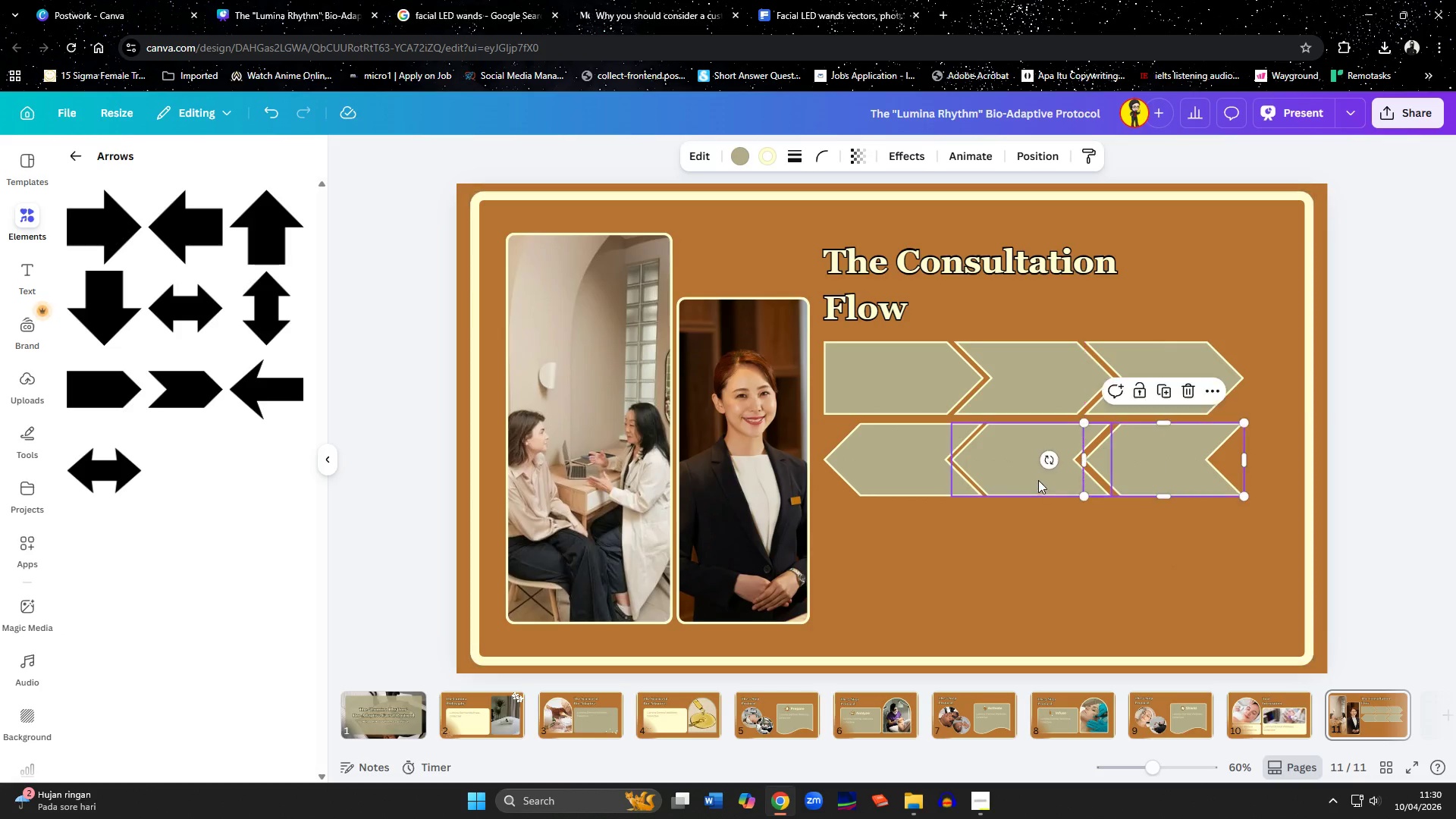 
left_click([1038, 480])
 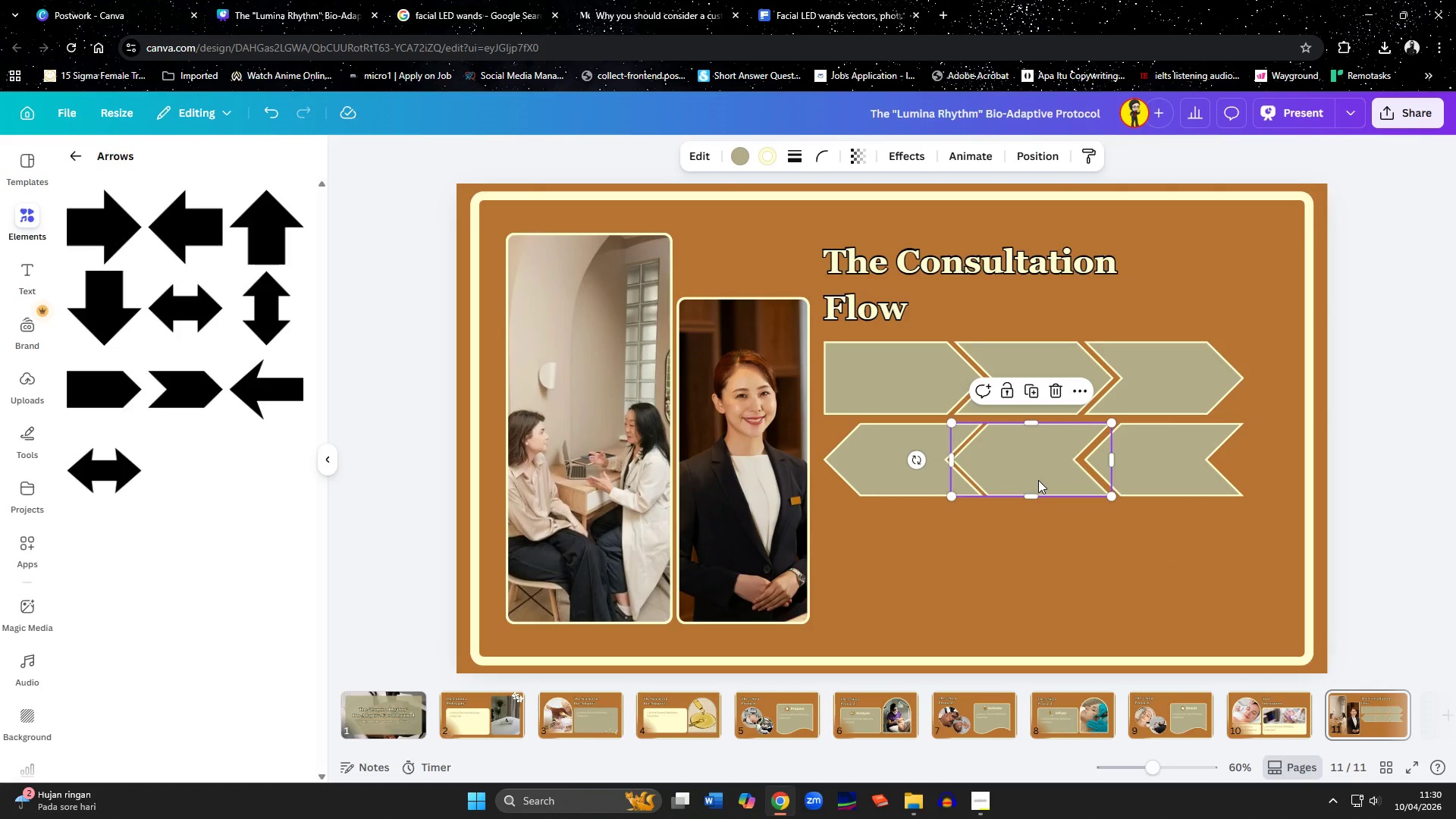 
key(ArrowRight)
 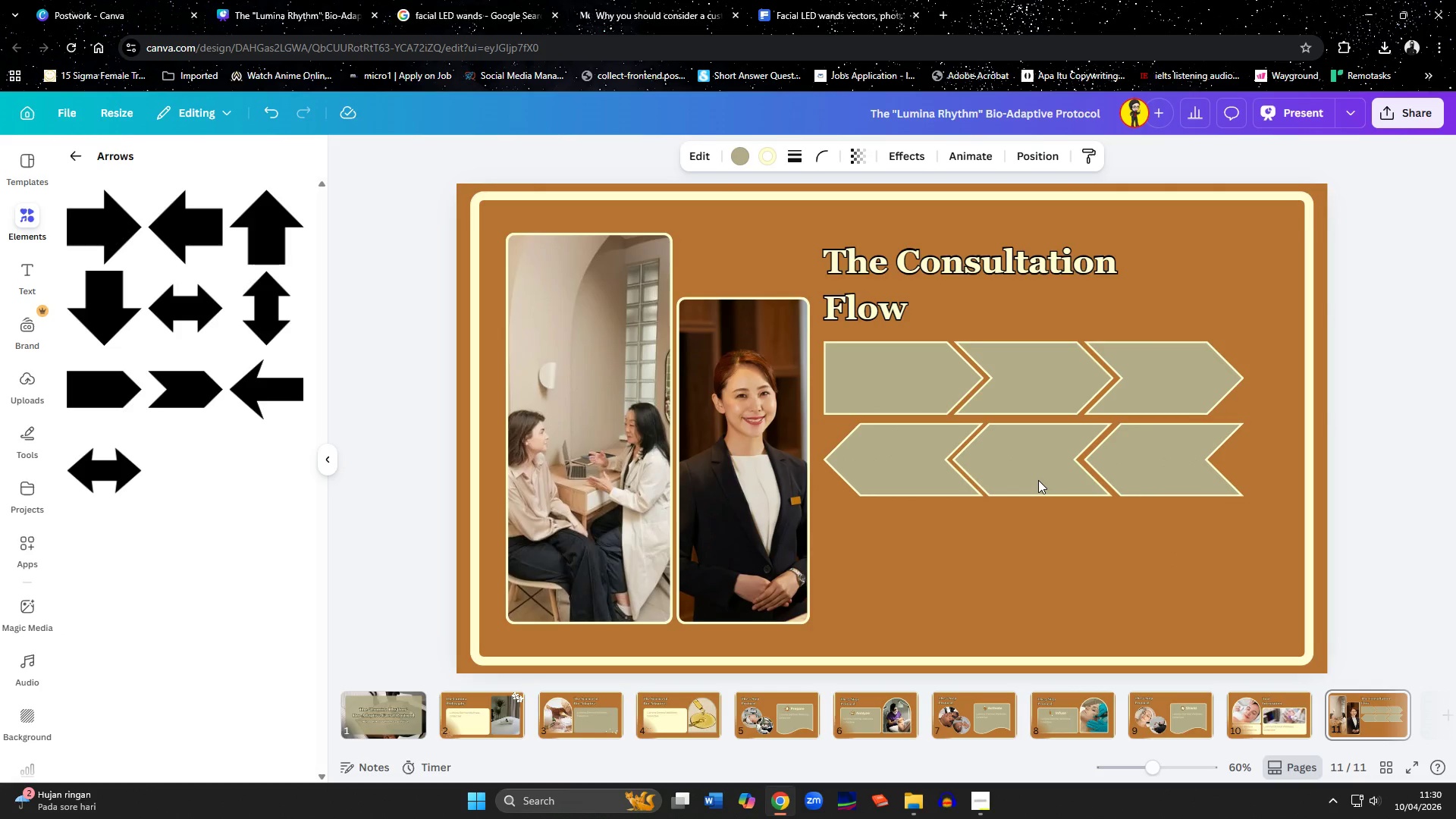 
key(ArrowRight)
 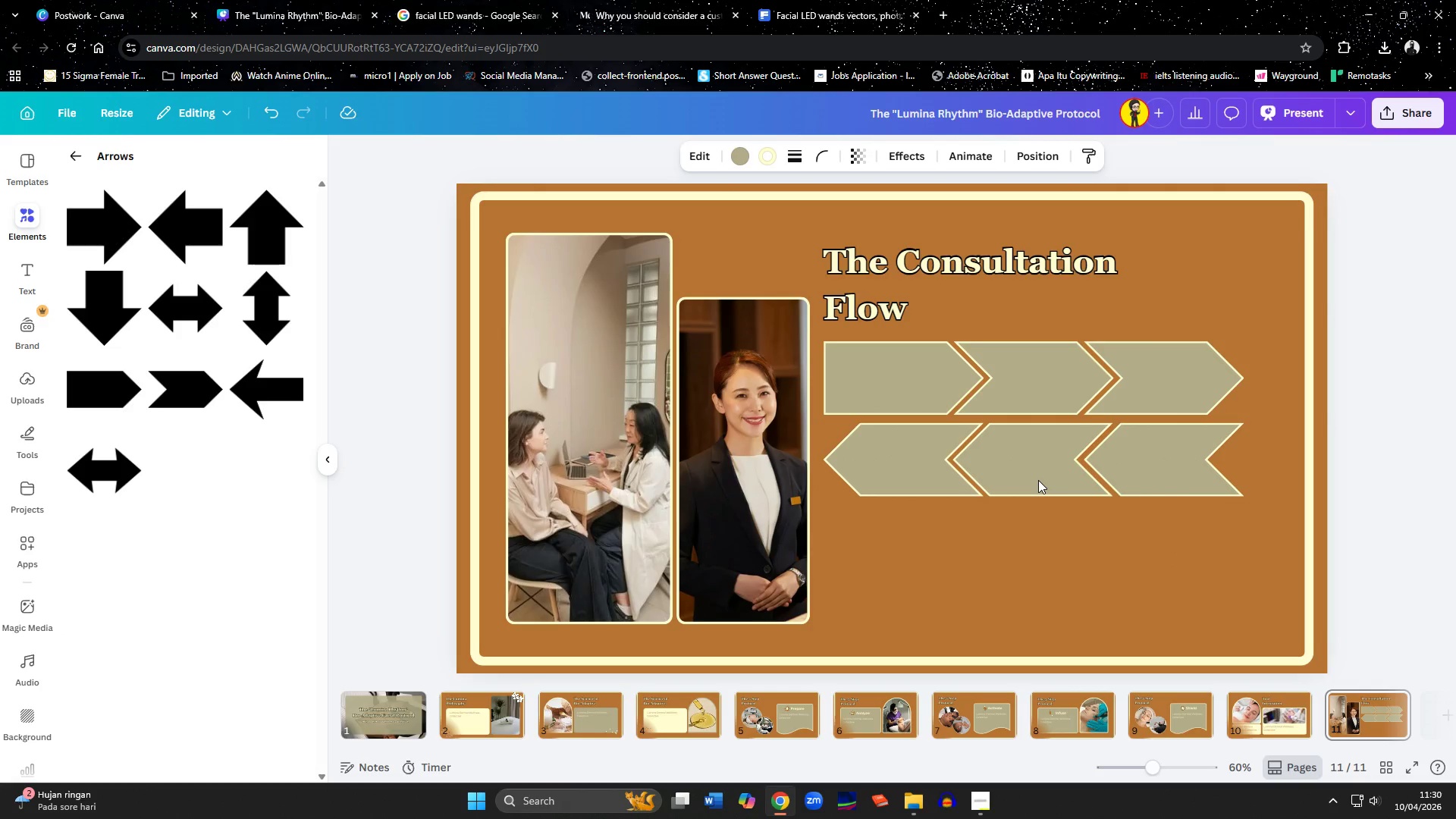 
key(ArrowRight)
 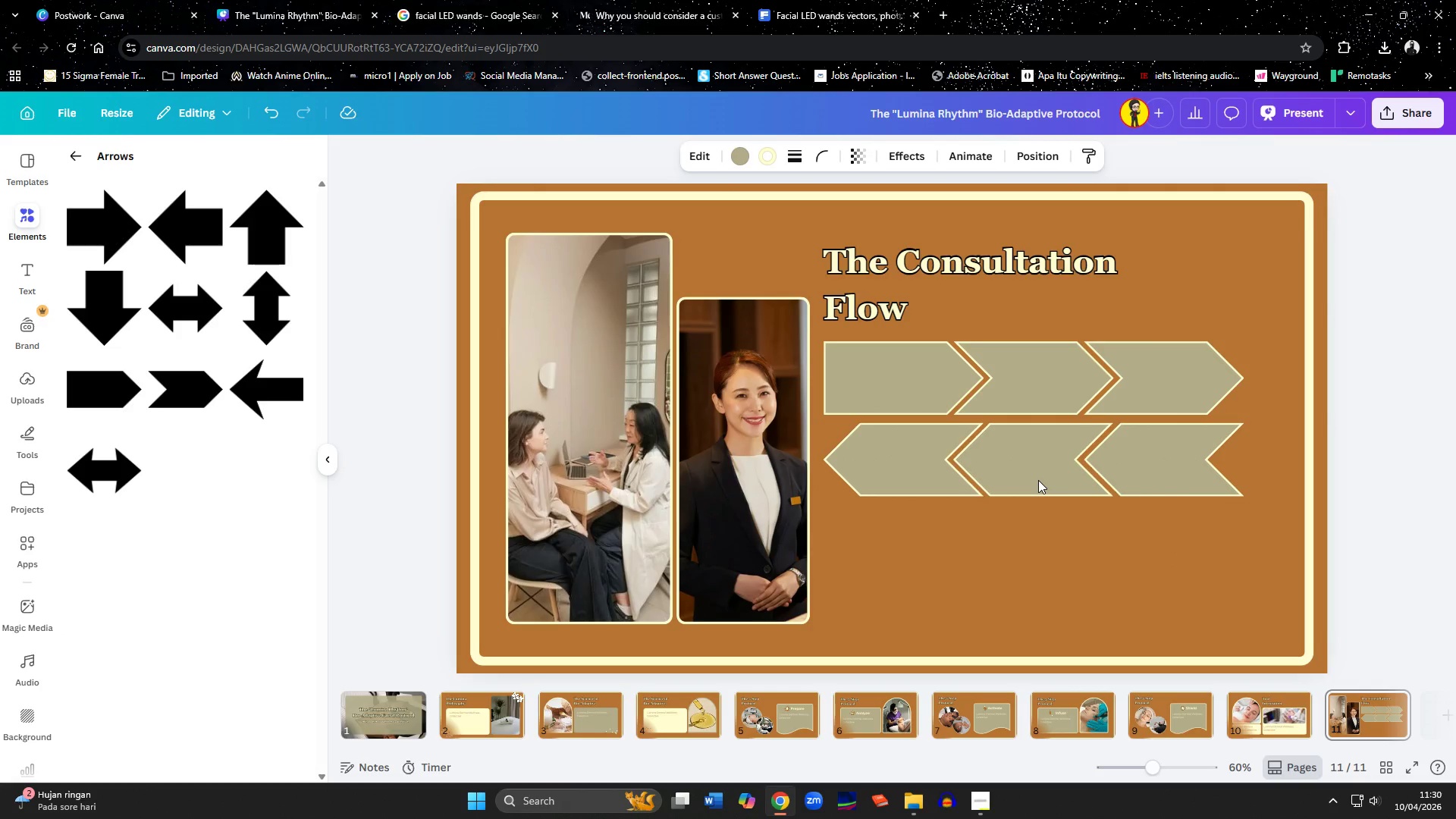 
key(ArrowRight)
 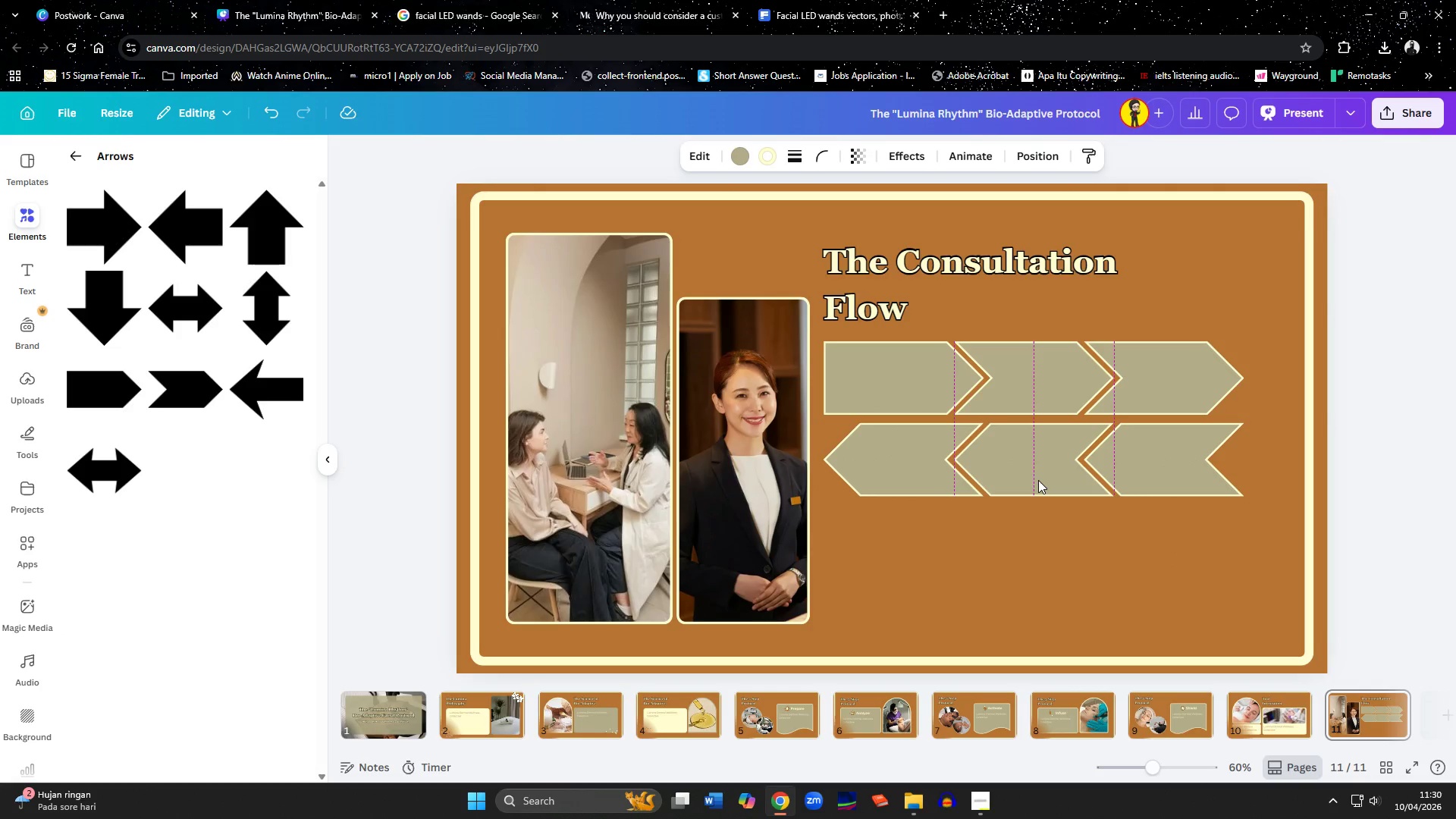 
key(ArrowRight)
 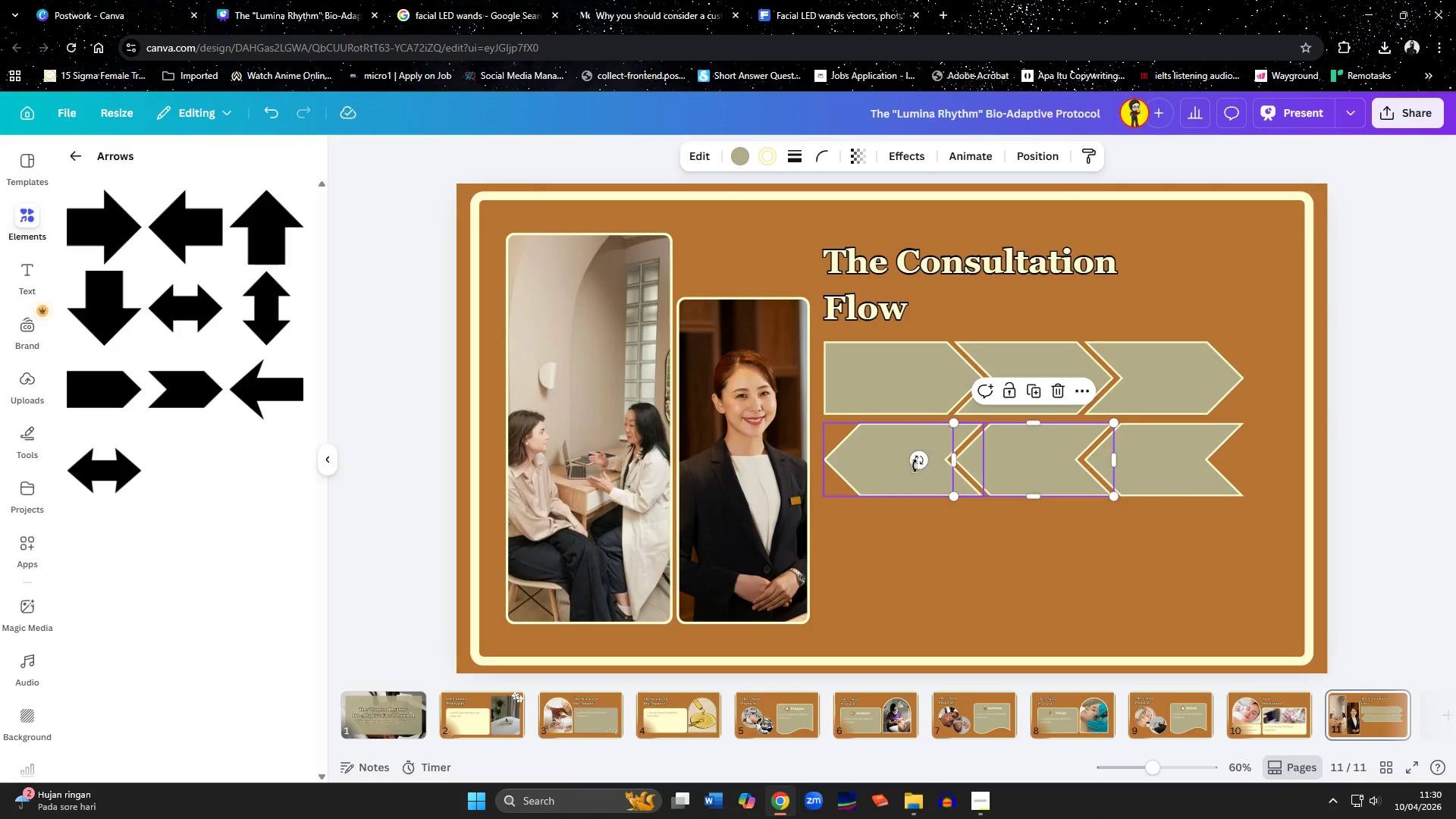 
left_click([915, 466])
 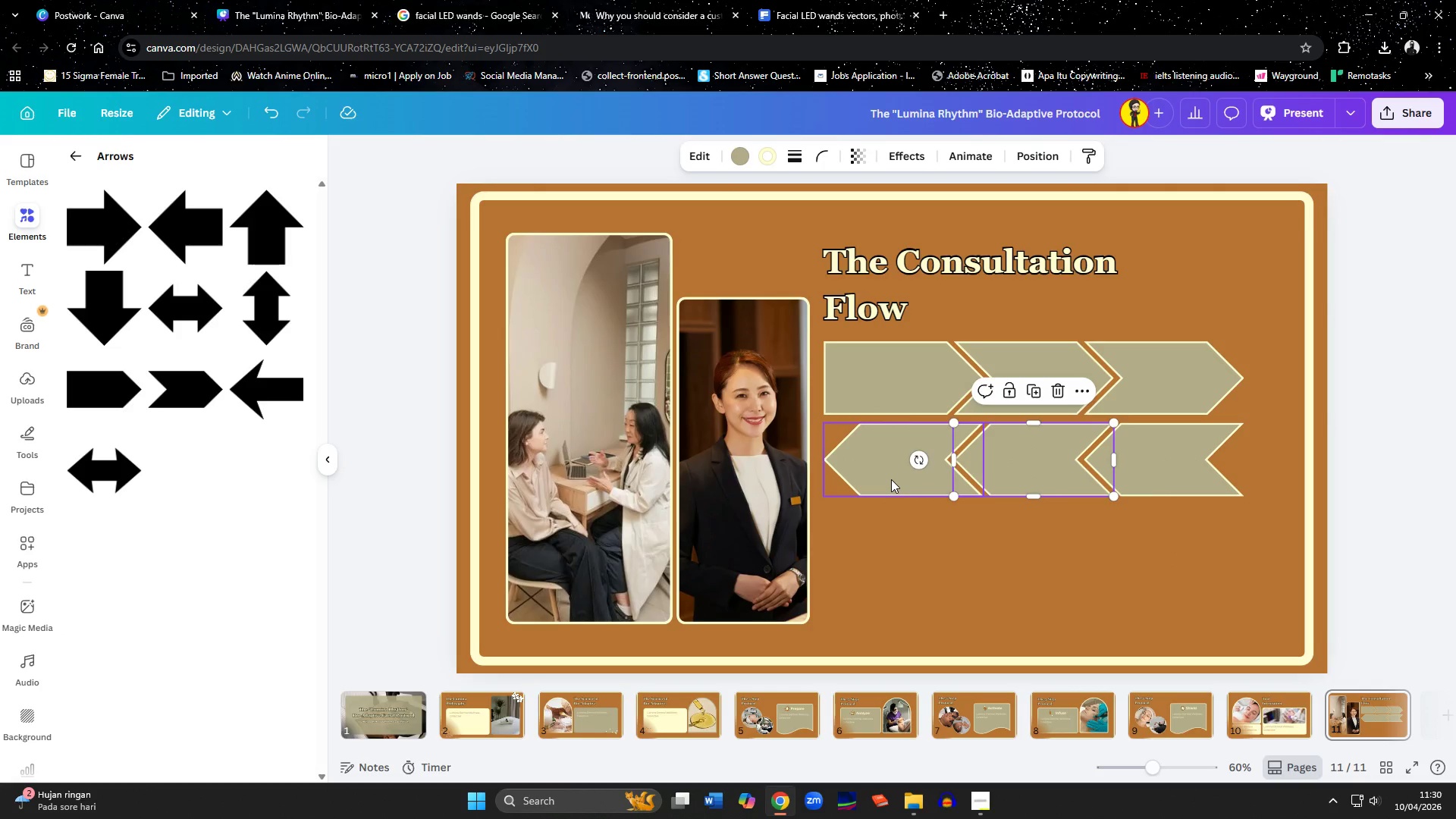 
left_click([891, 479])
 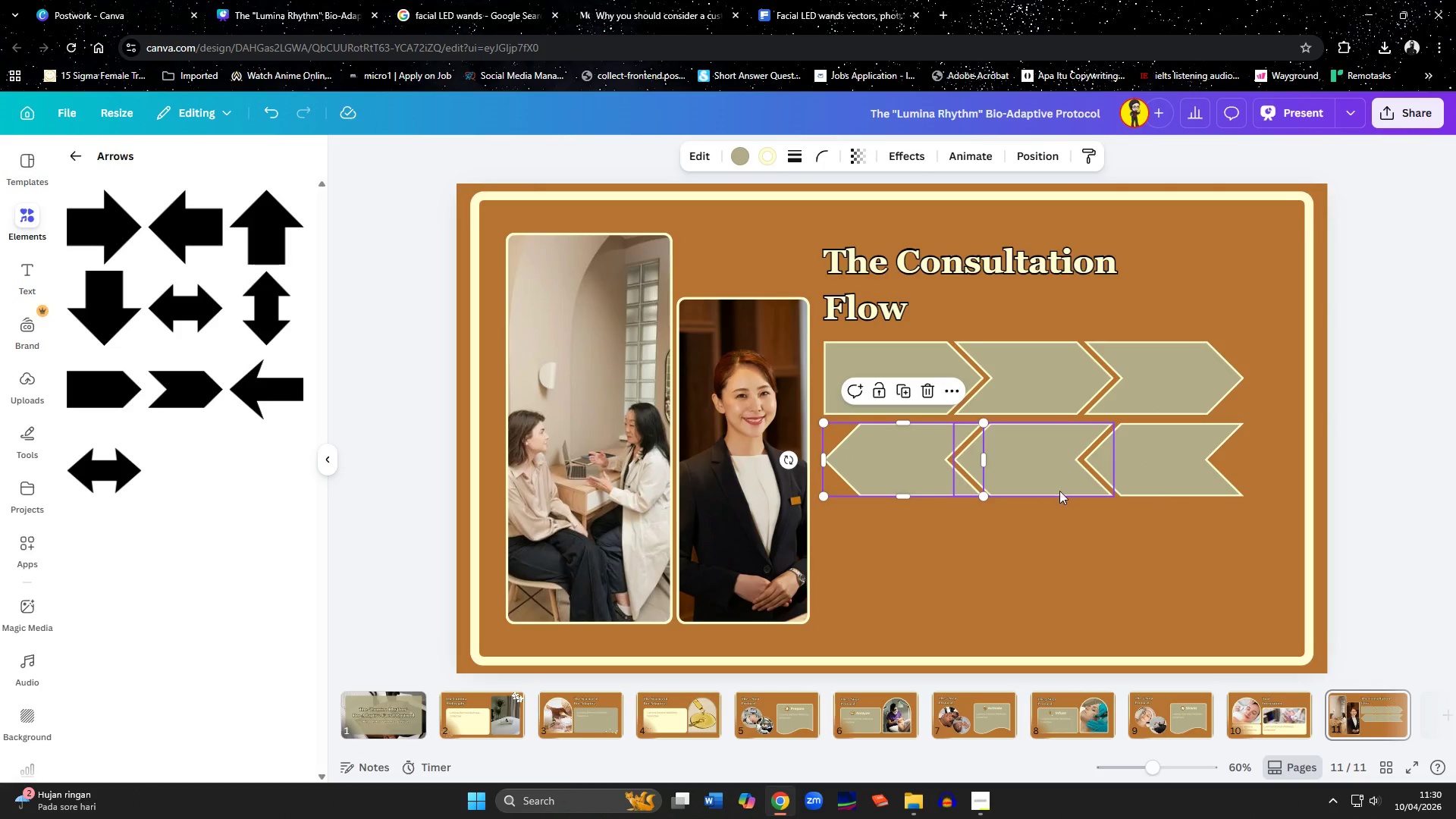 
hold_key(key=ShiftLeft, duration=1.53)
left_click([932, 353])
 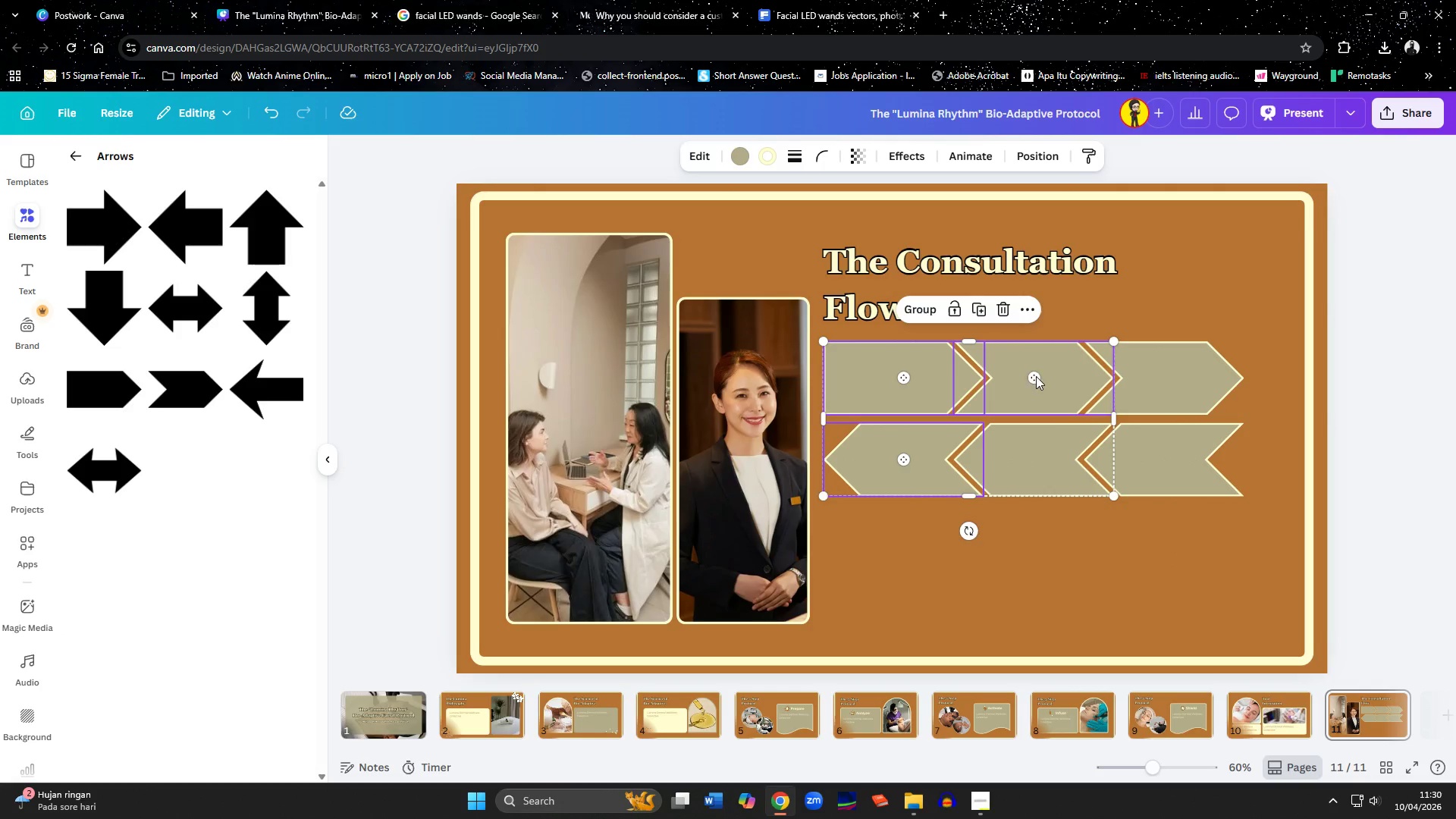 
left_click([1036, 376])
 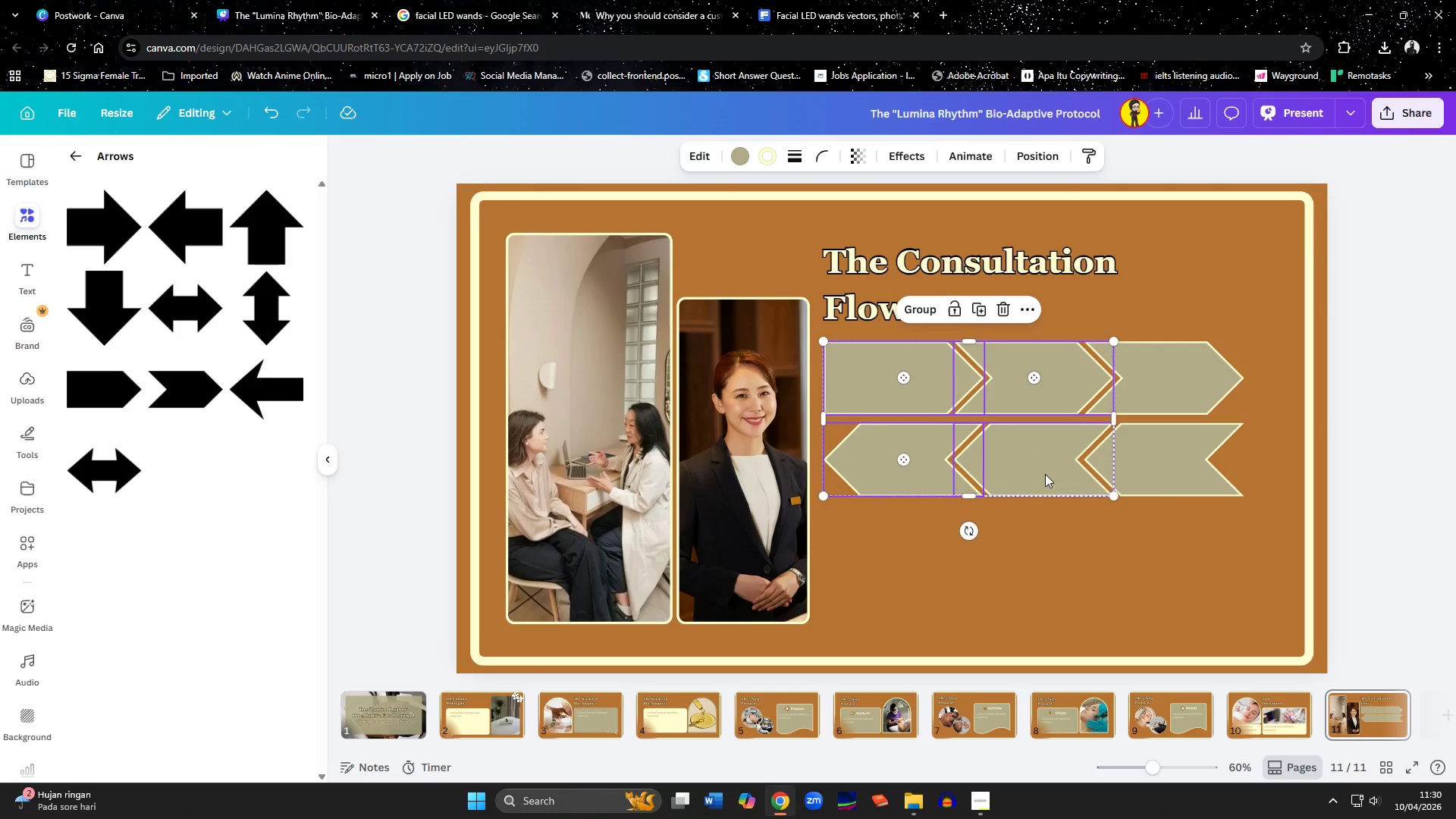 
hold_key(key=ShiftLeft, duration=1.39)
left_click([1045, 474])
 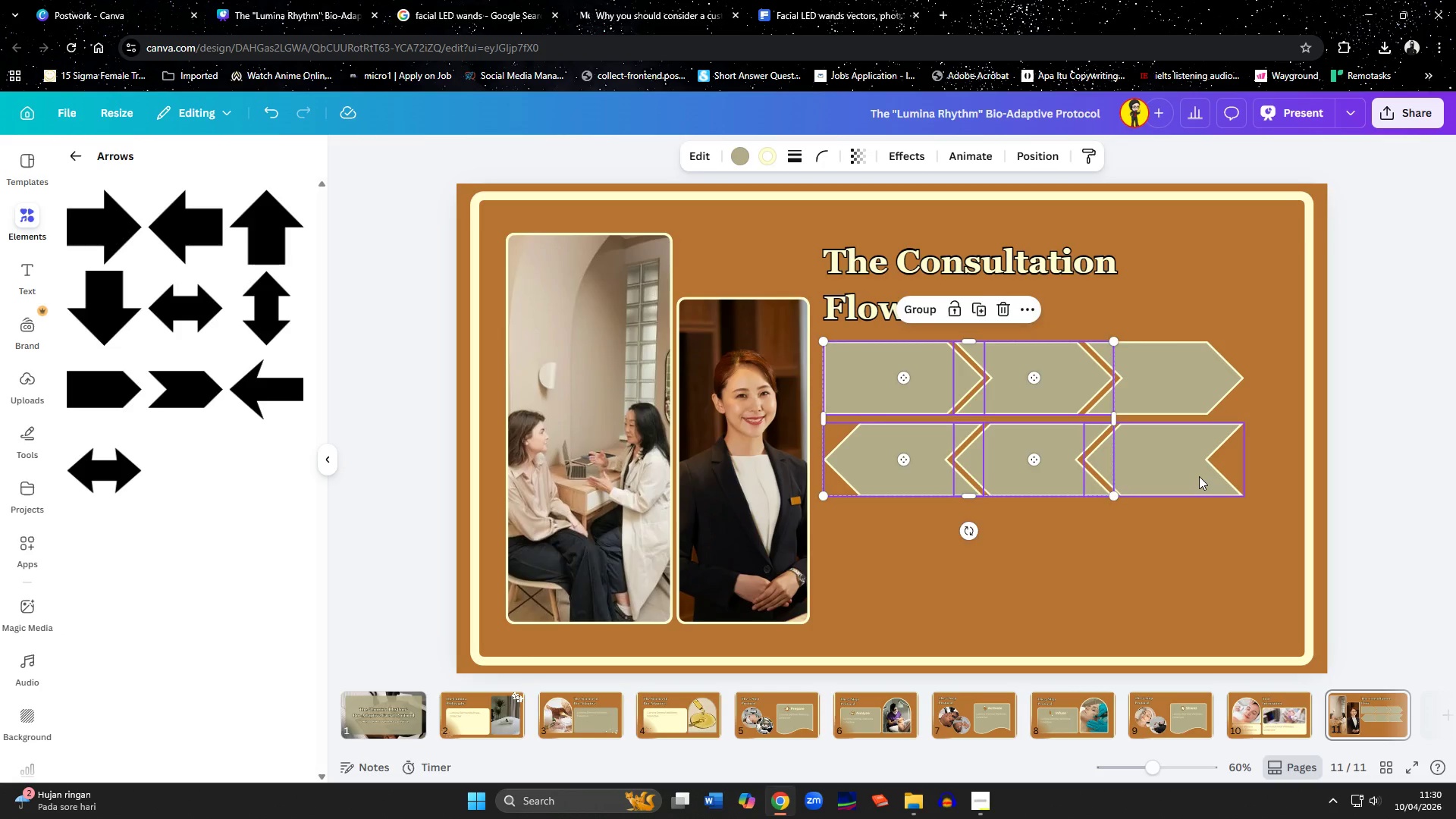 
double_click([1199, 476])
 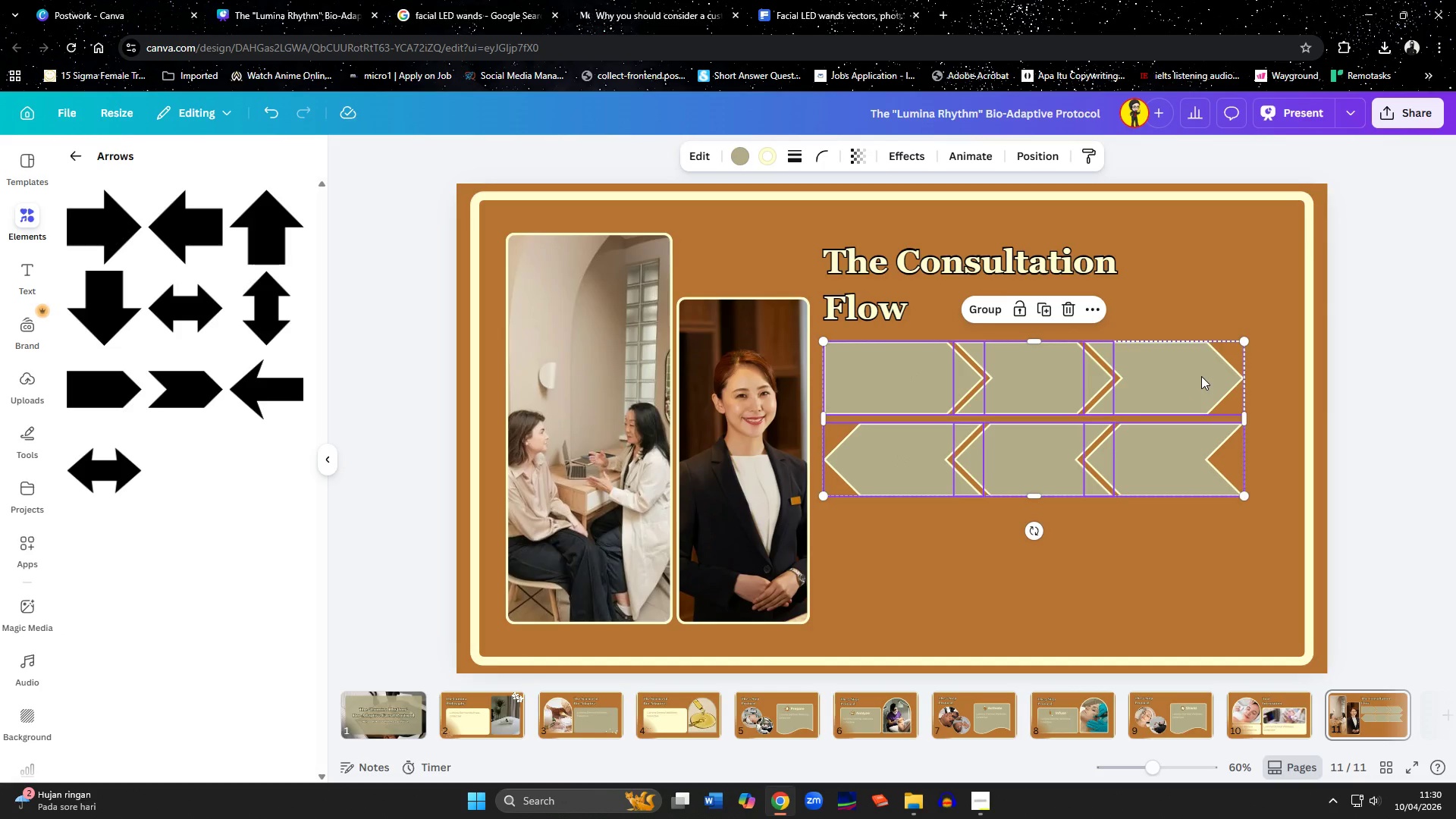 
triple_click([1201, 376])
 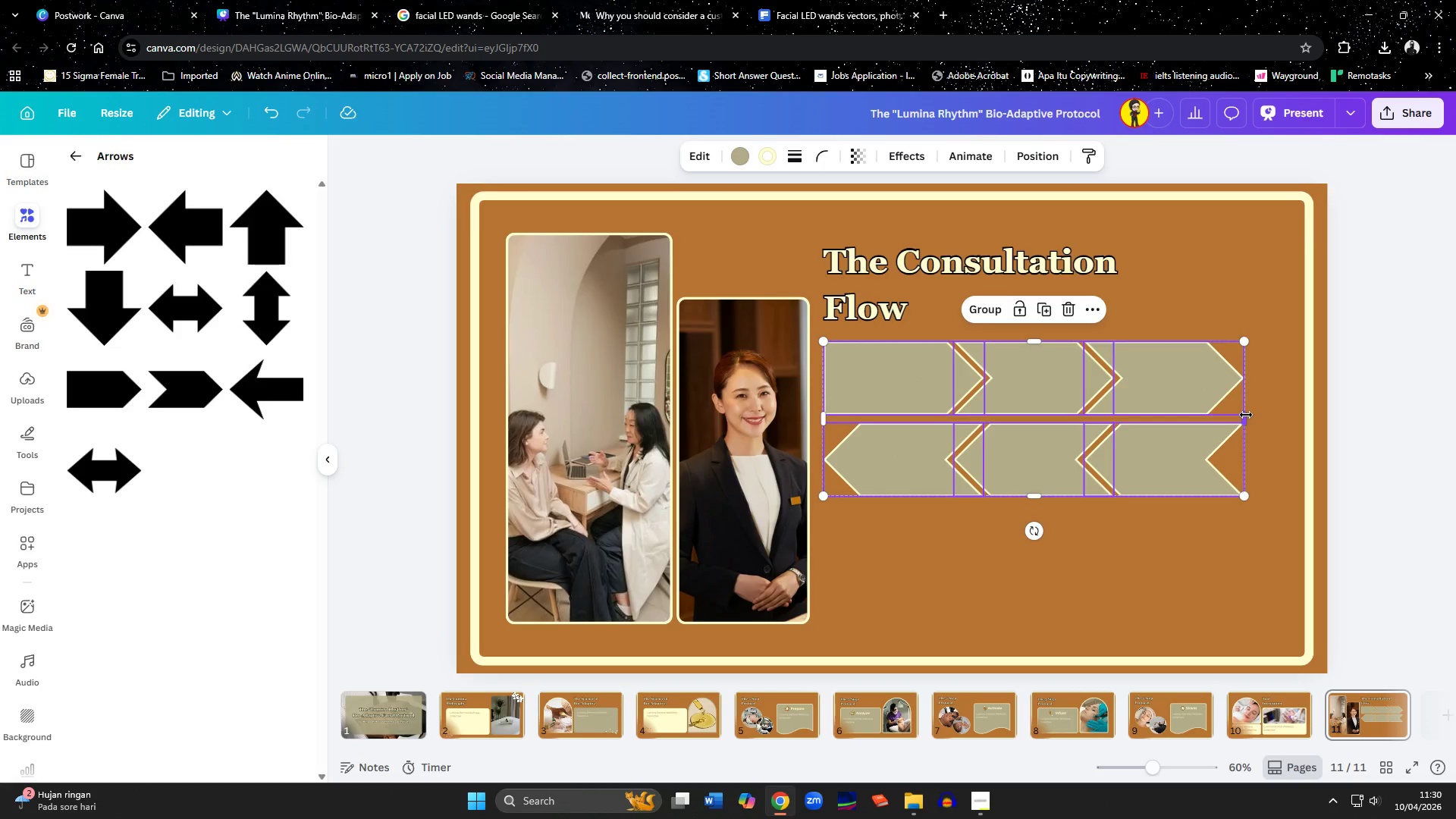 
left_click_drag(start_coordinate=[1246, 415], to_coordinate=[1247, 425])
 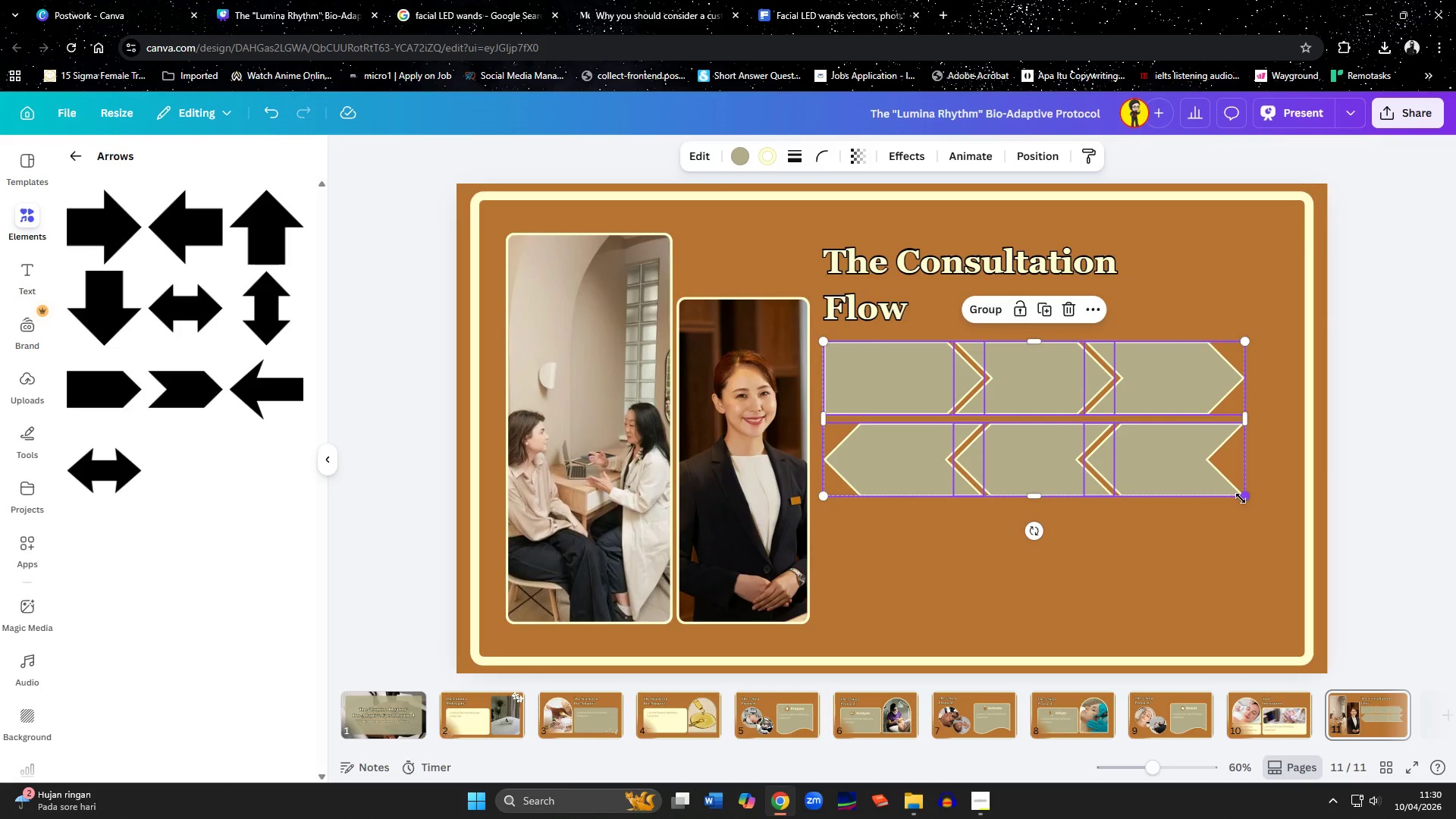 
left_click_drag(start_coordinate=[1241, 499], to_coordinate=[1270, 520])
 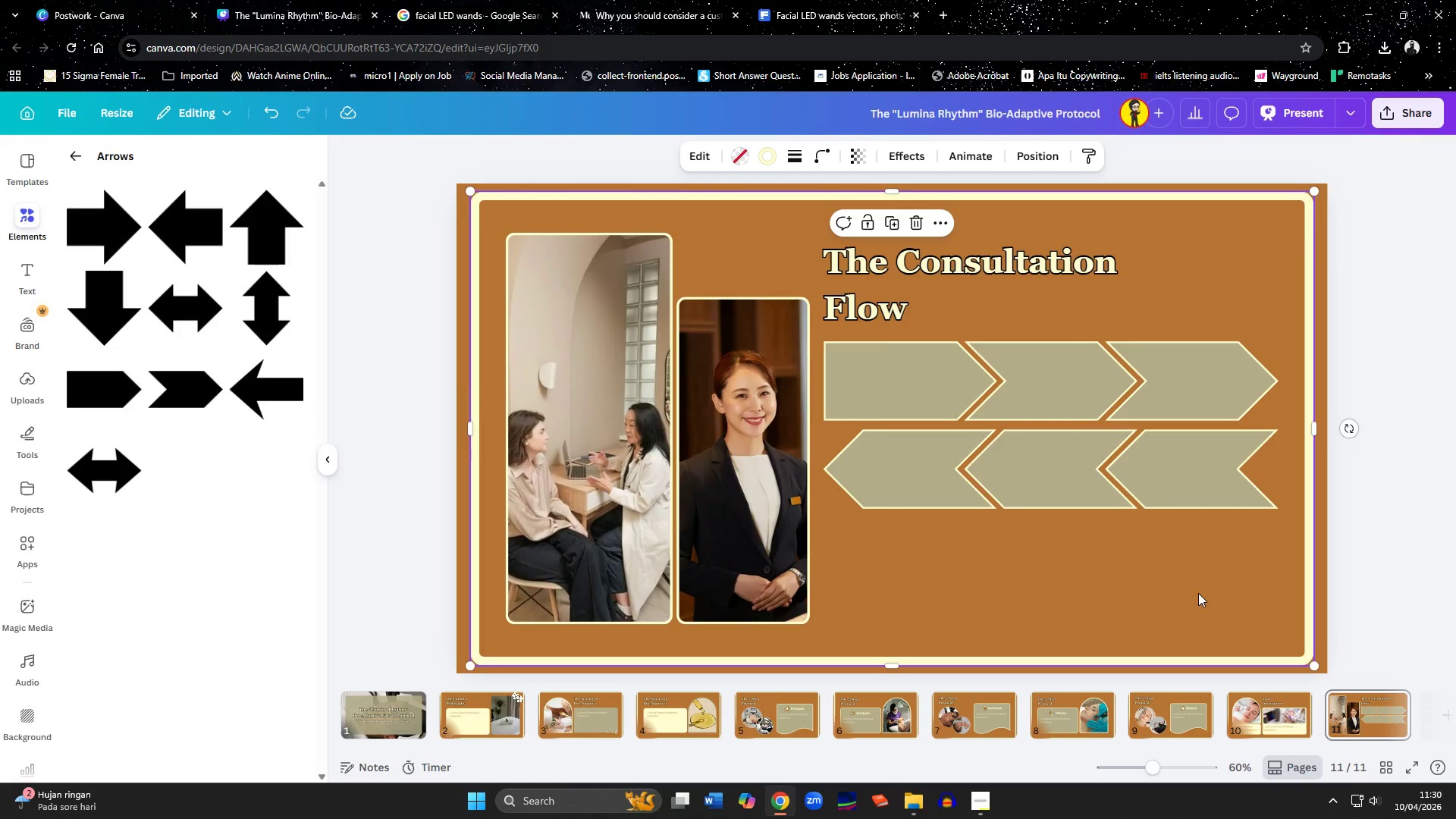 
left_click([1198, 593])
 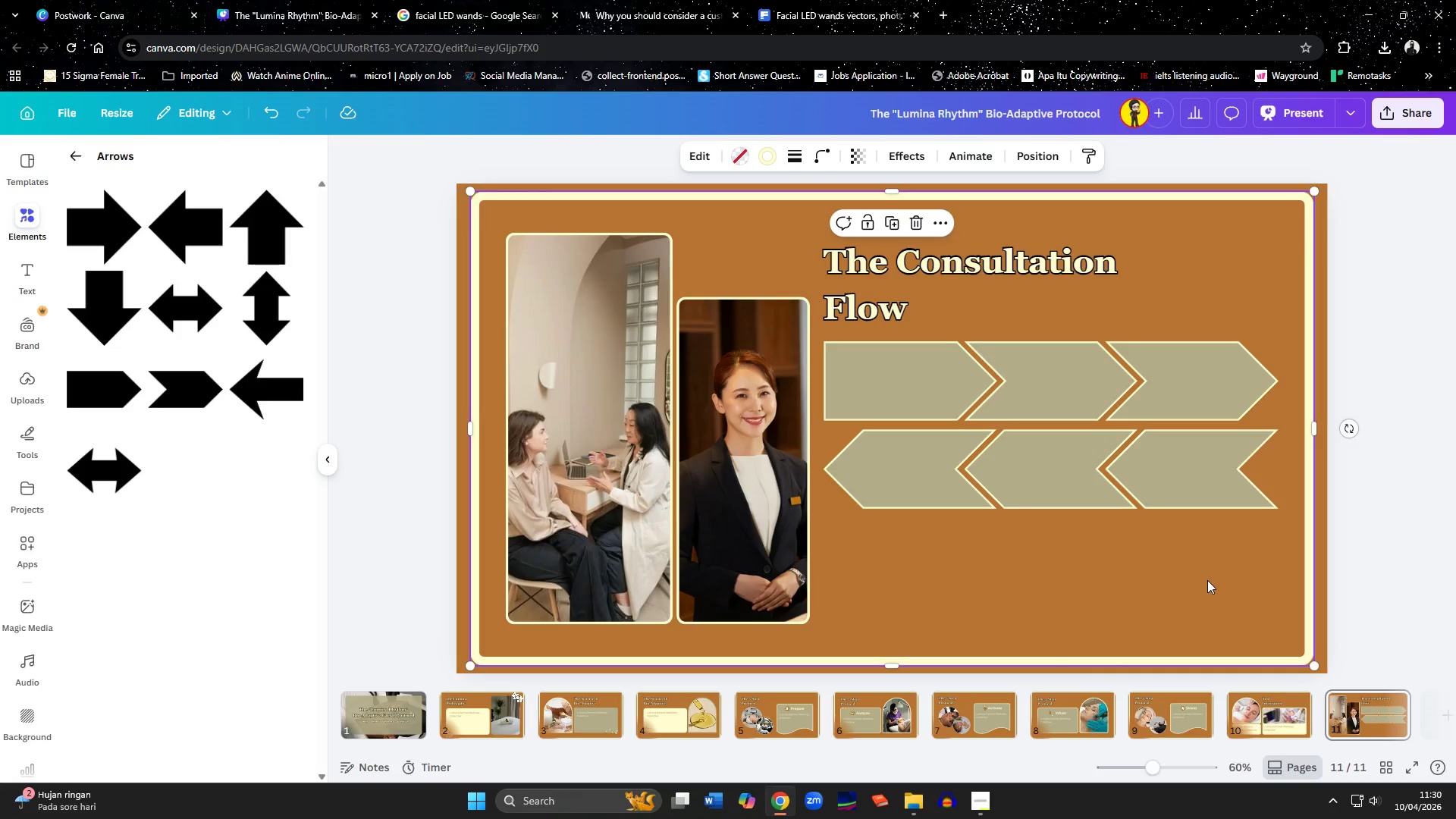 
left_click([1349, 629])
 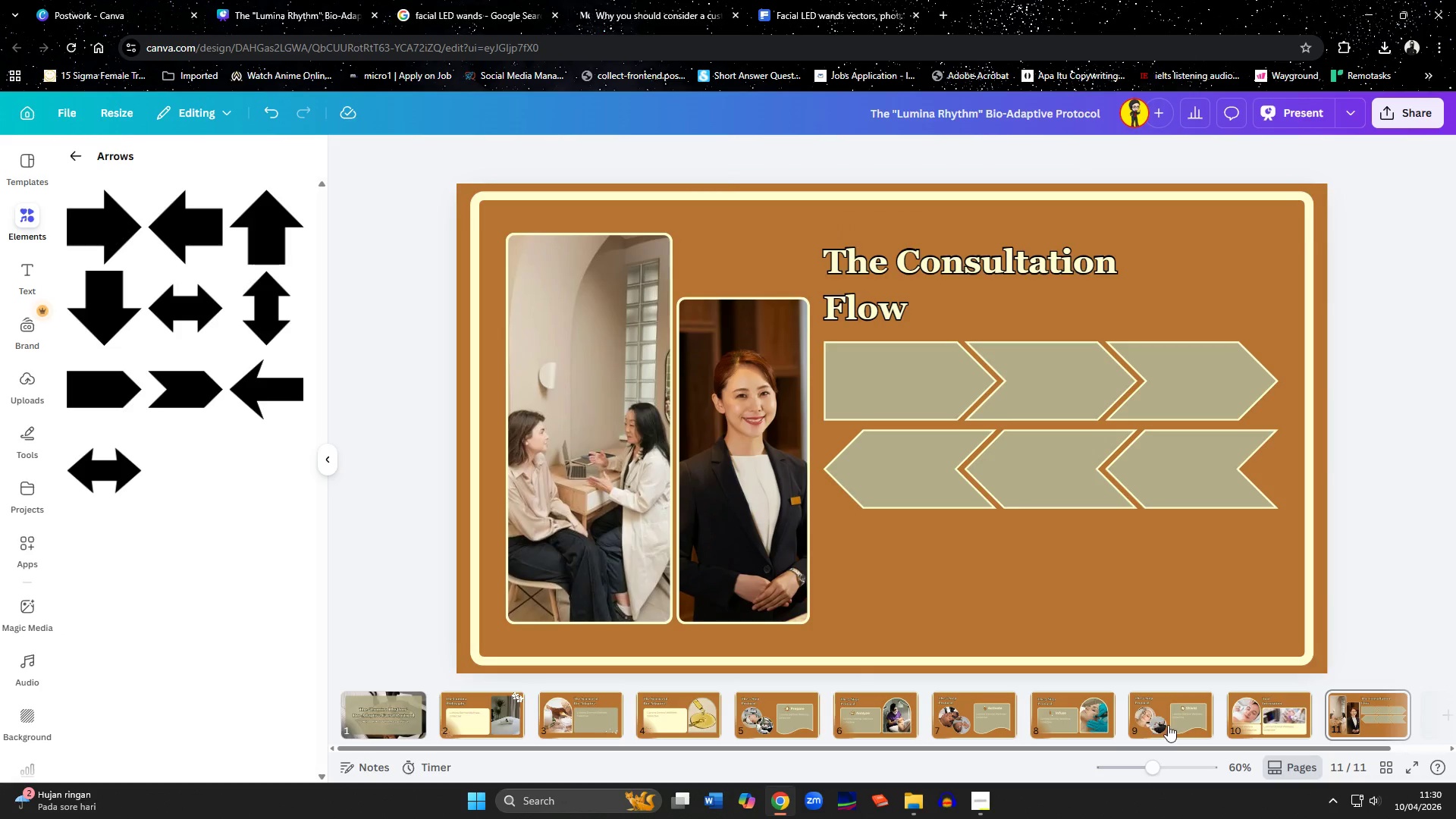 
wait(5.5)
 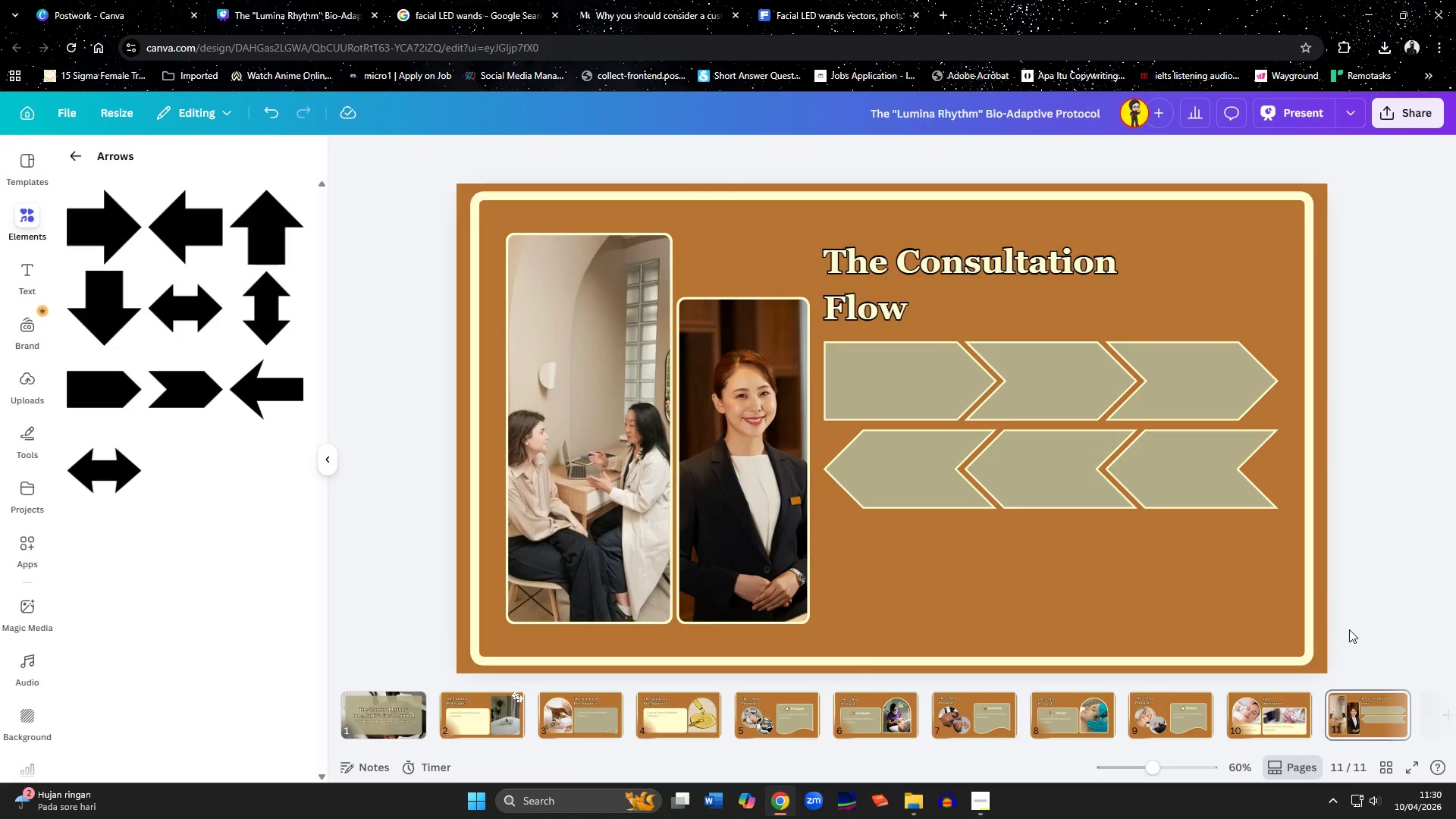 
left_click([1259, 723])
 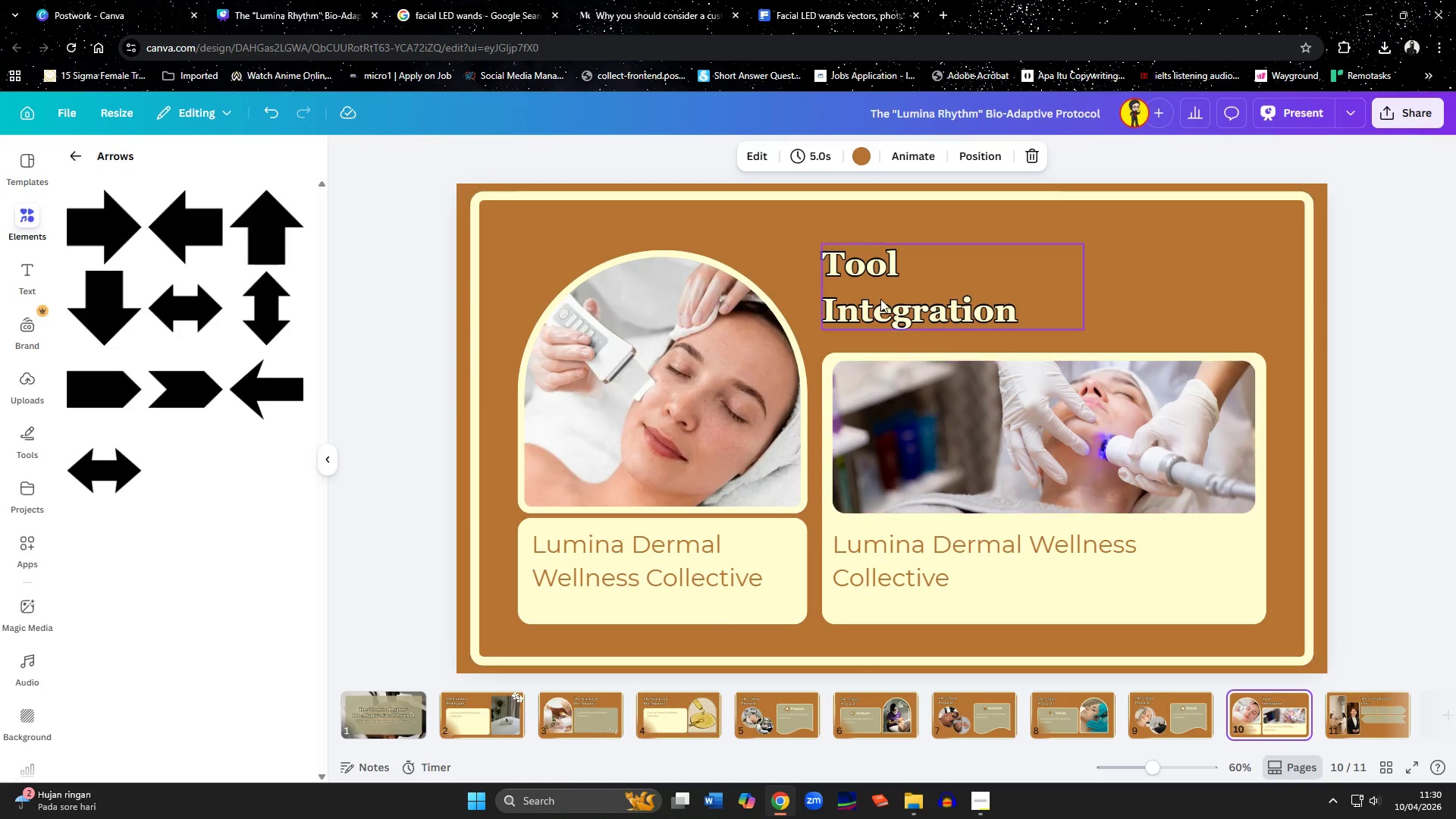 
left_click([877, 286])
 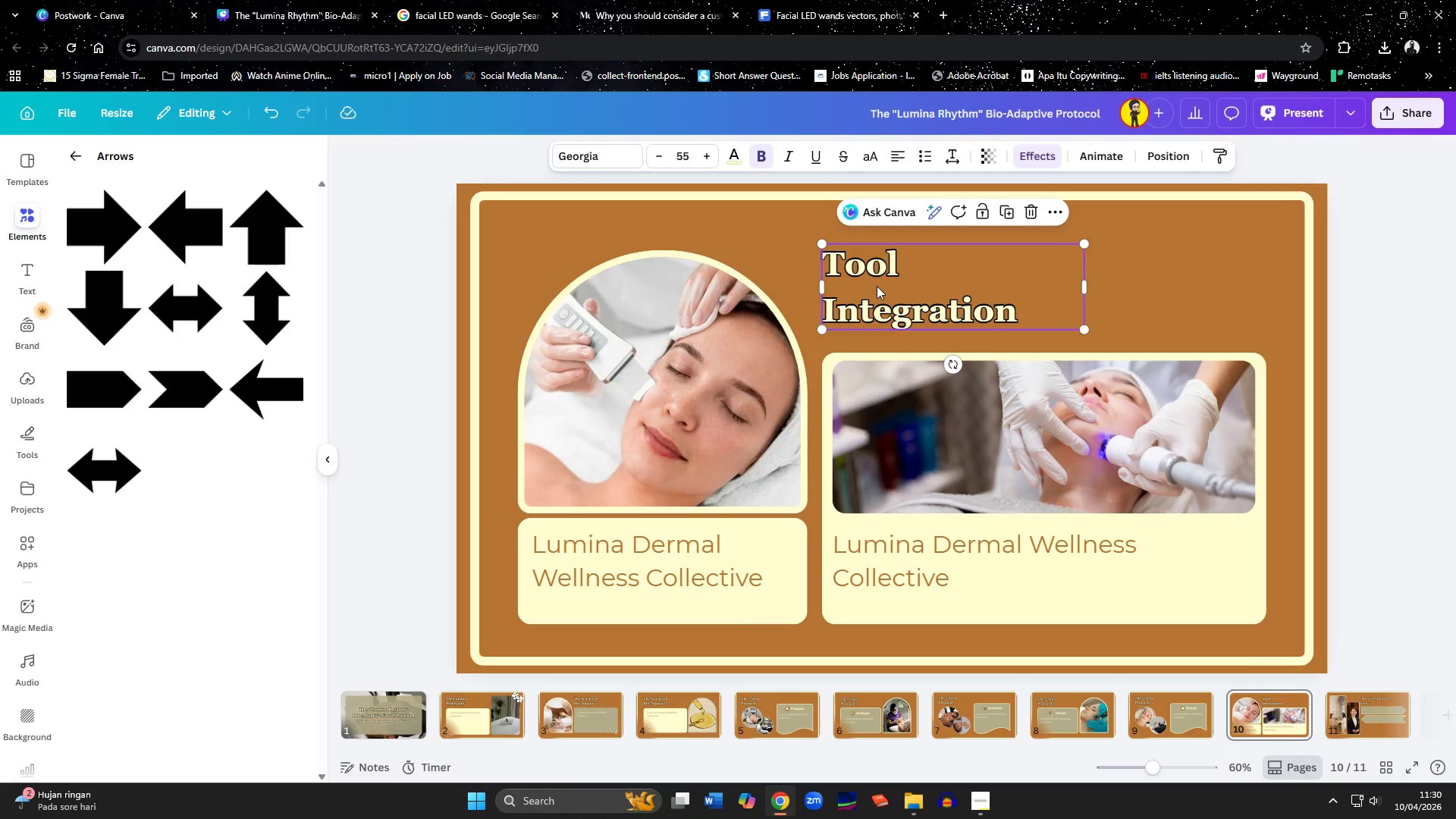 
key(Control+C)
 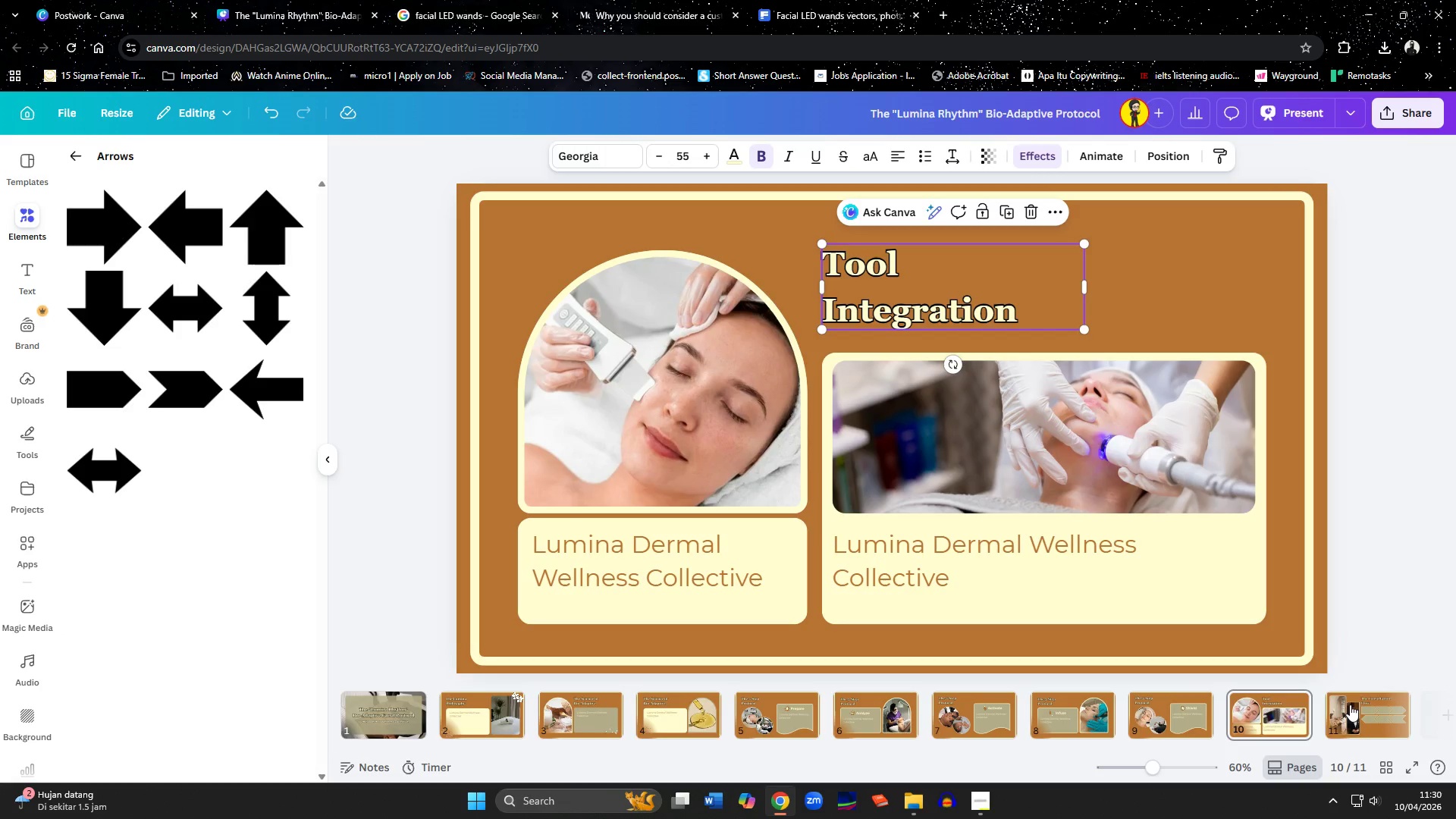 
left_click([1350, 704])
 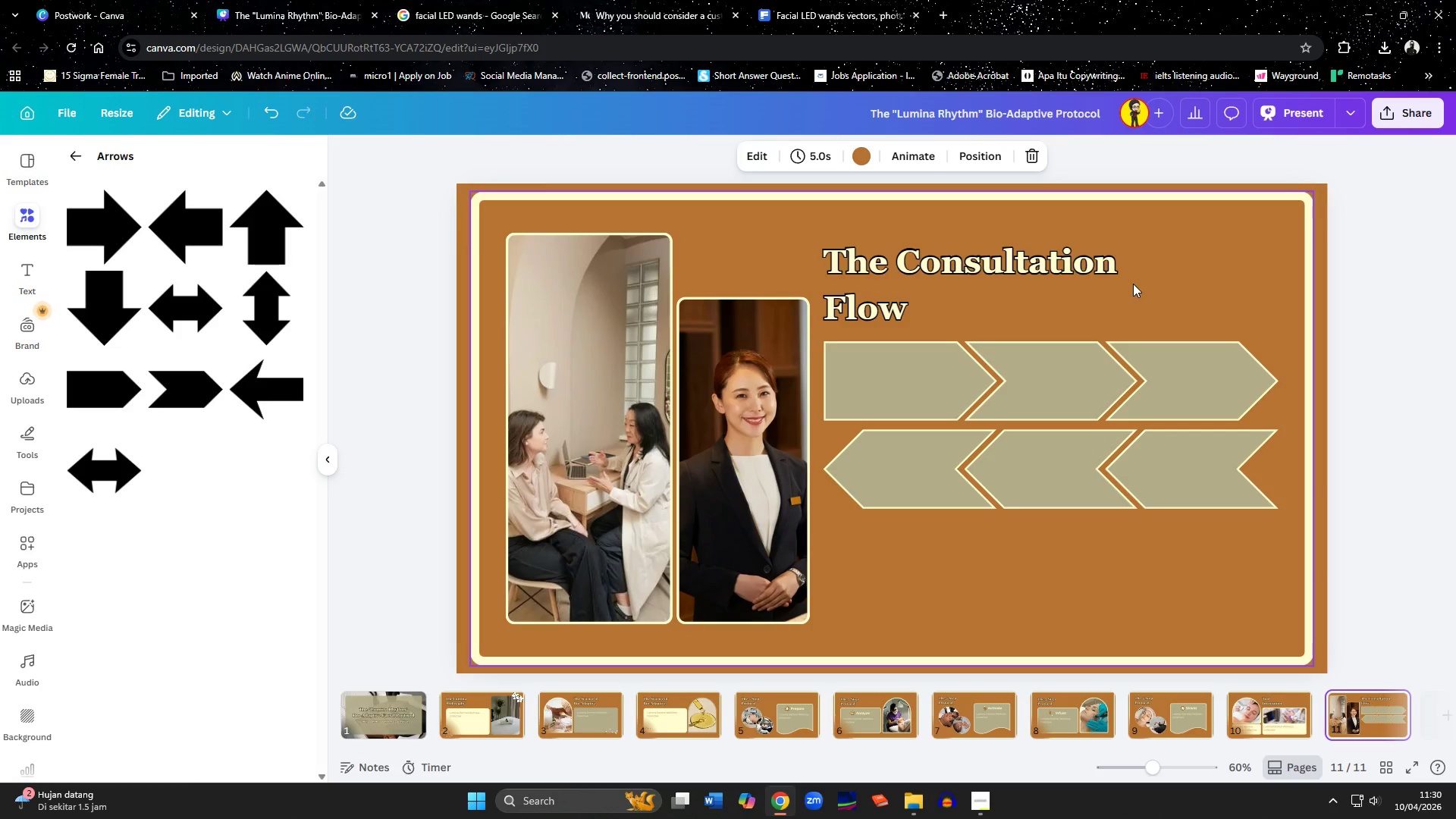 
left_click([1133, 284])
 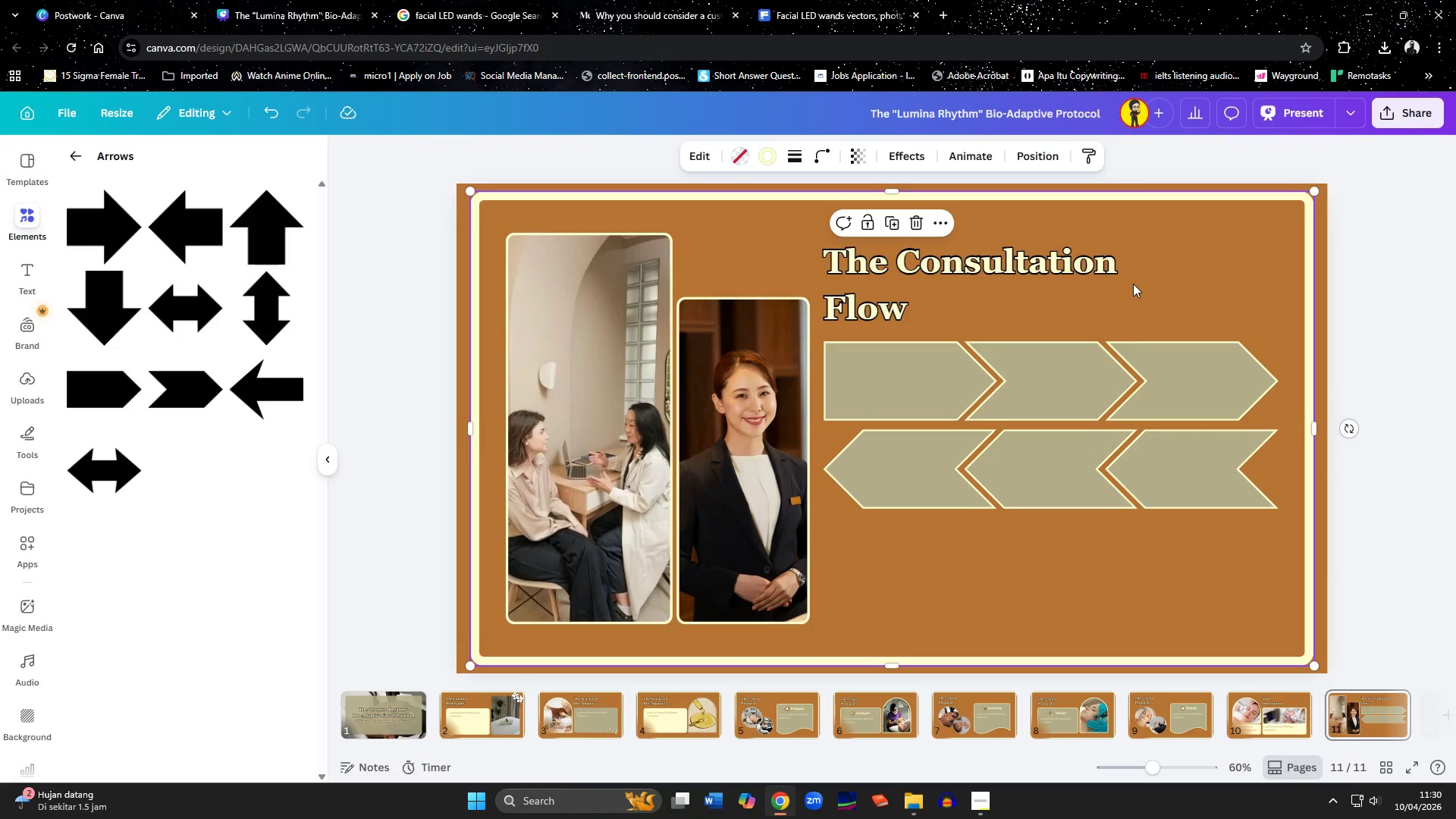 
key(Control+ControlLeft)
 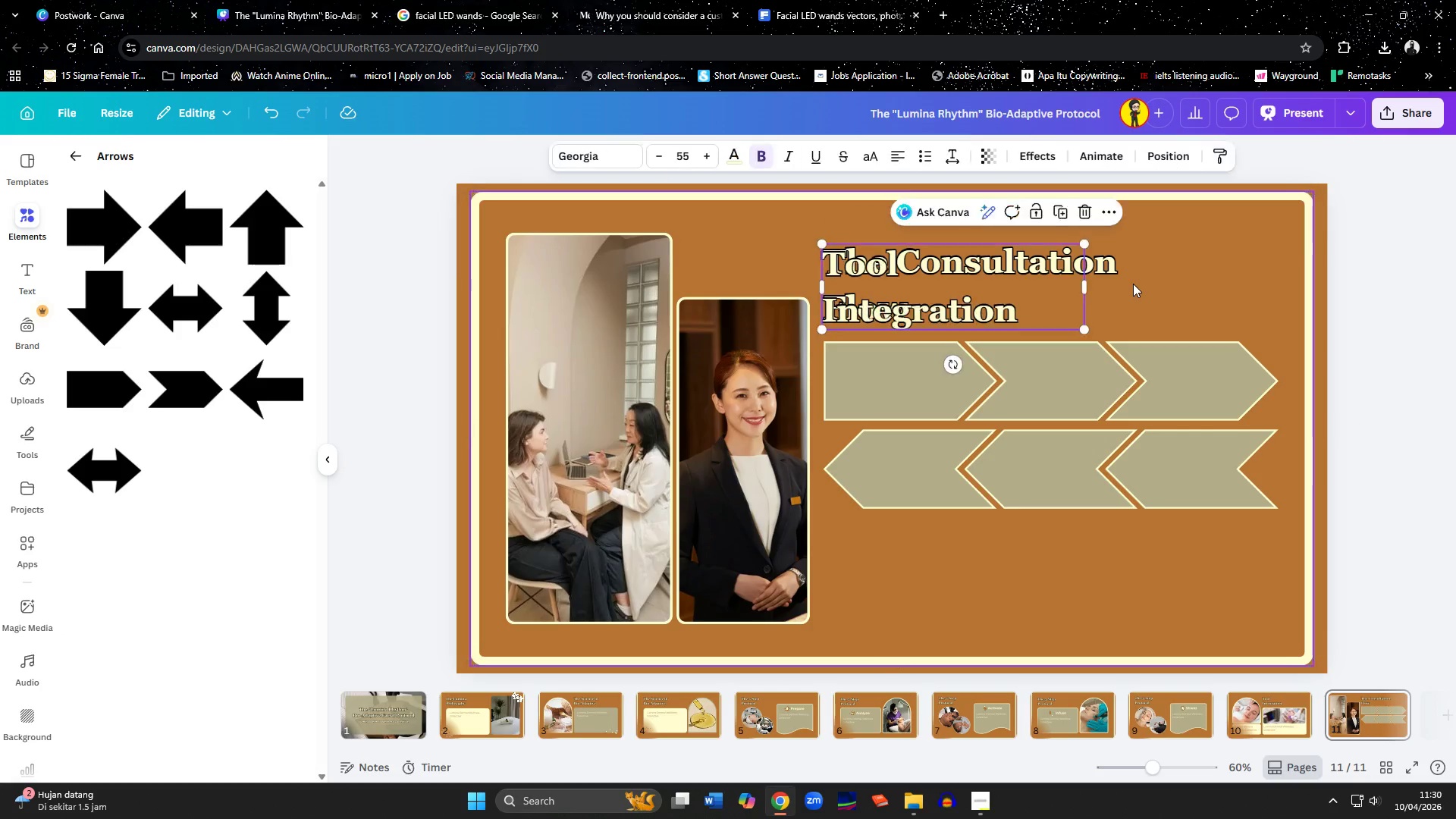 
key(Control+V)
 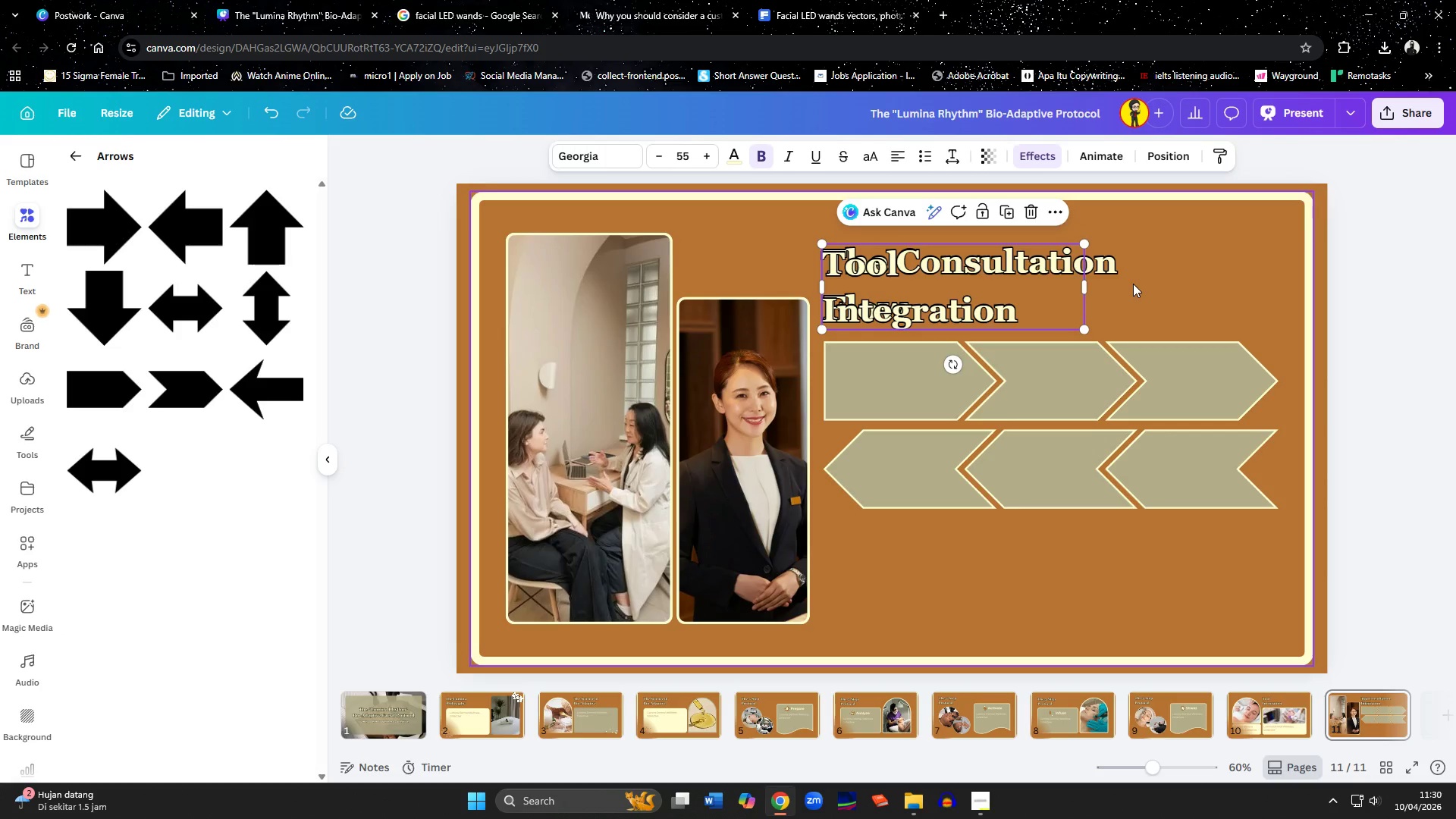 
key(Delete)
 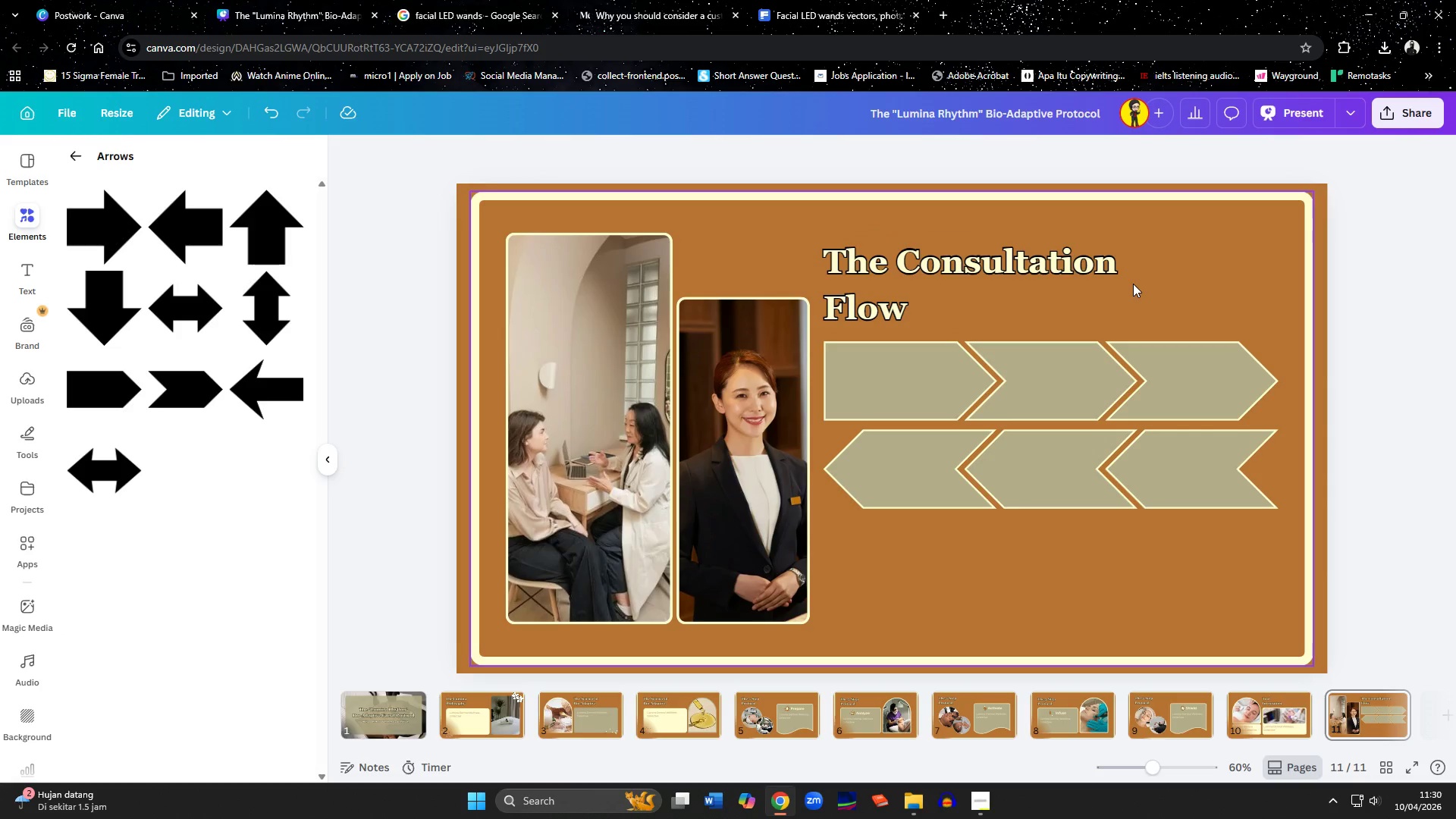 
key(Control+ControlLeft)
 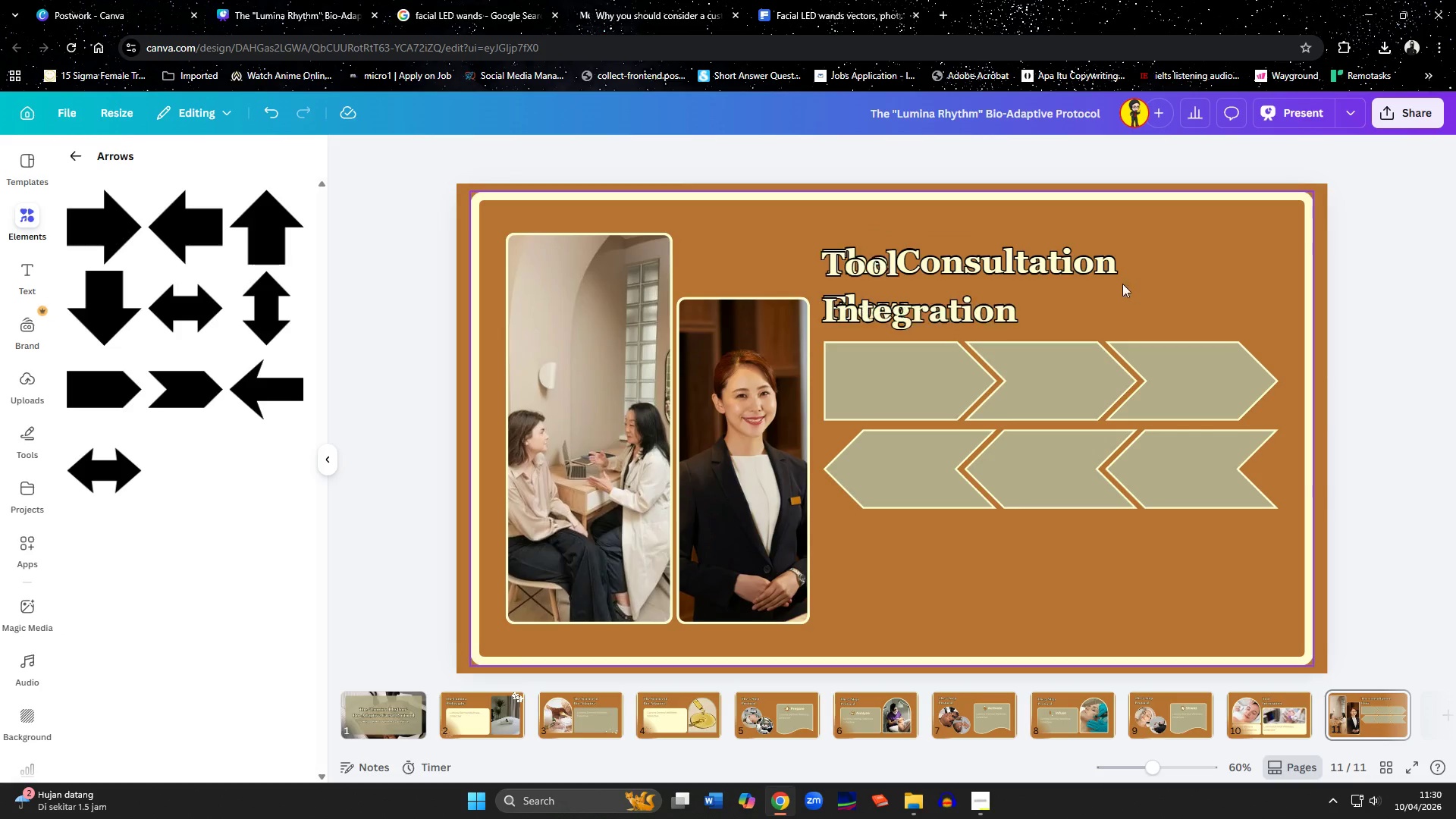 
key(Control+Z)
 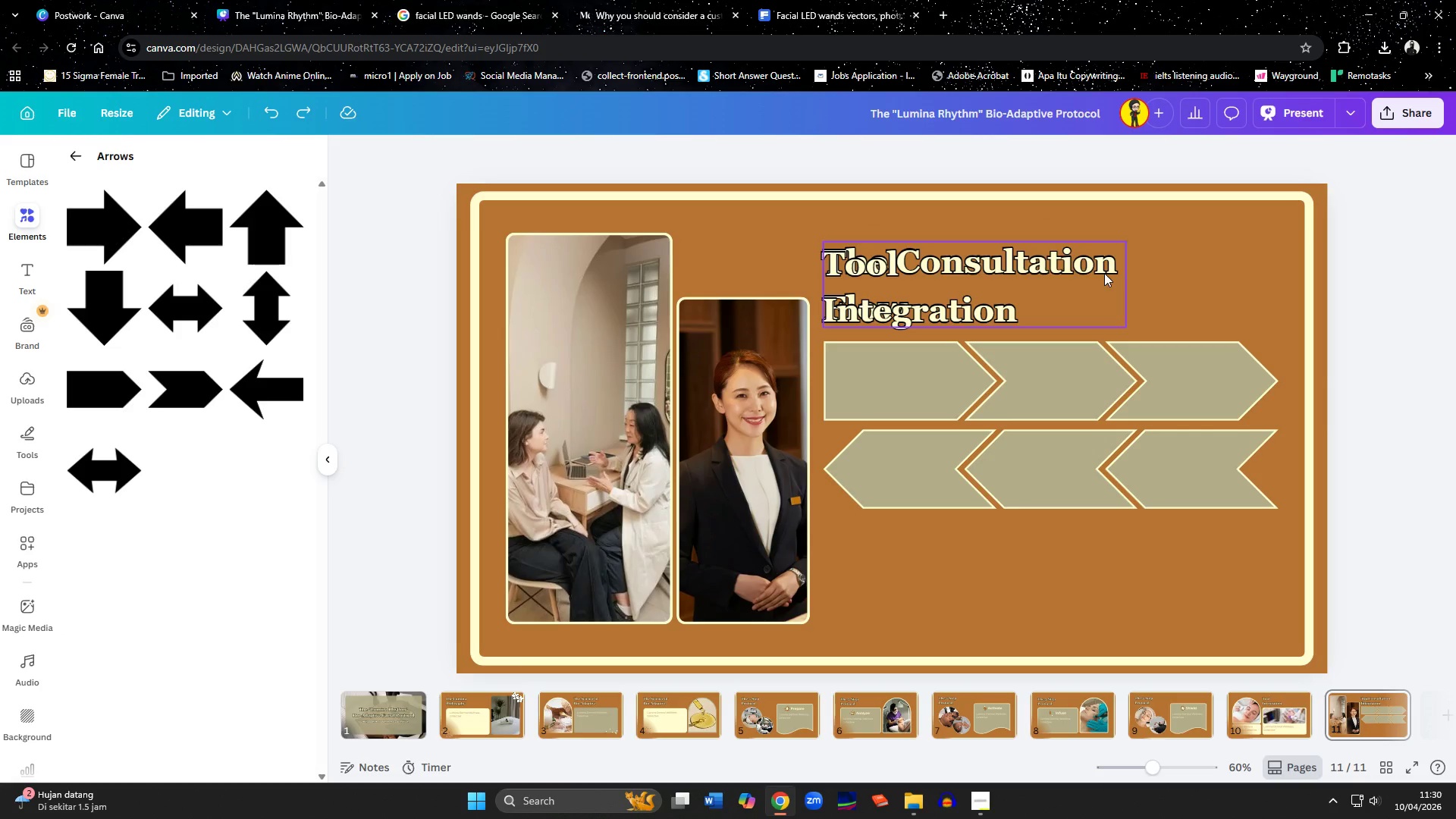 
left_click([1104, 273])
 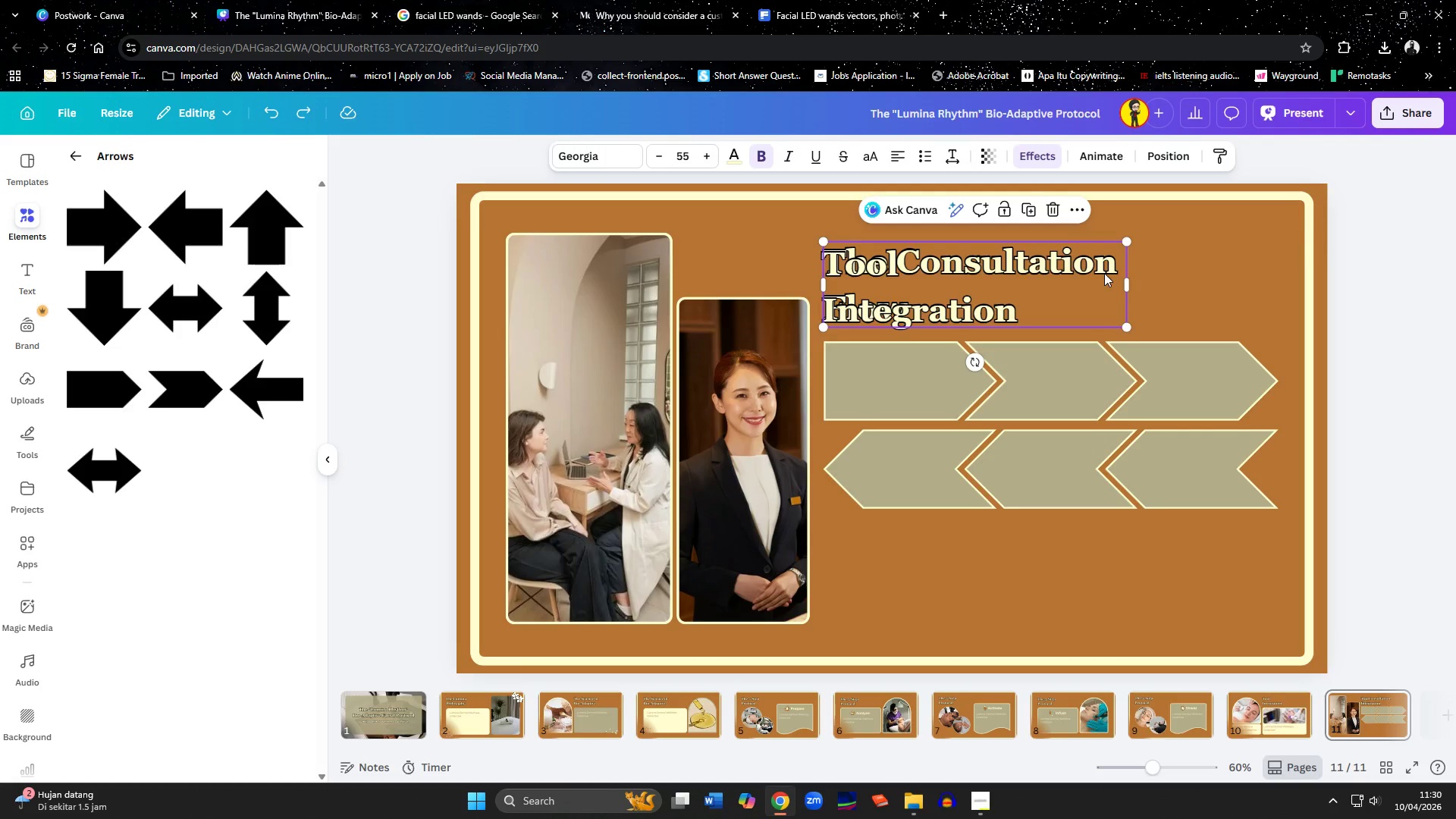 
key(ArrowDown)
 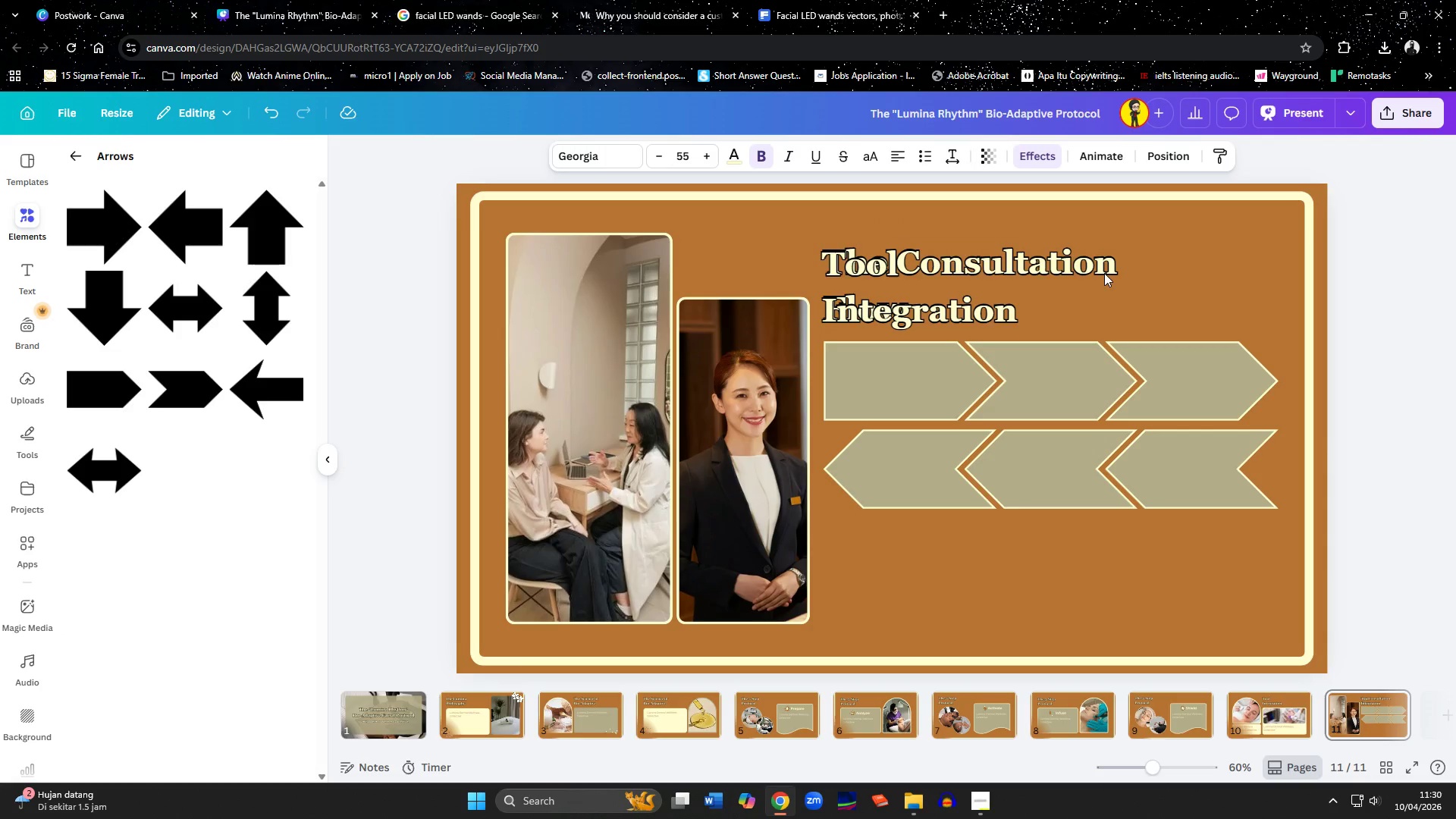 
key(ArrowDown)
 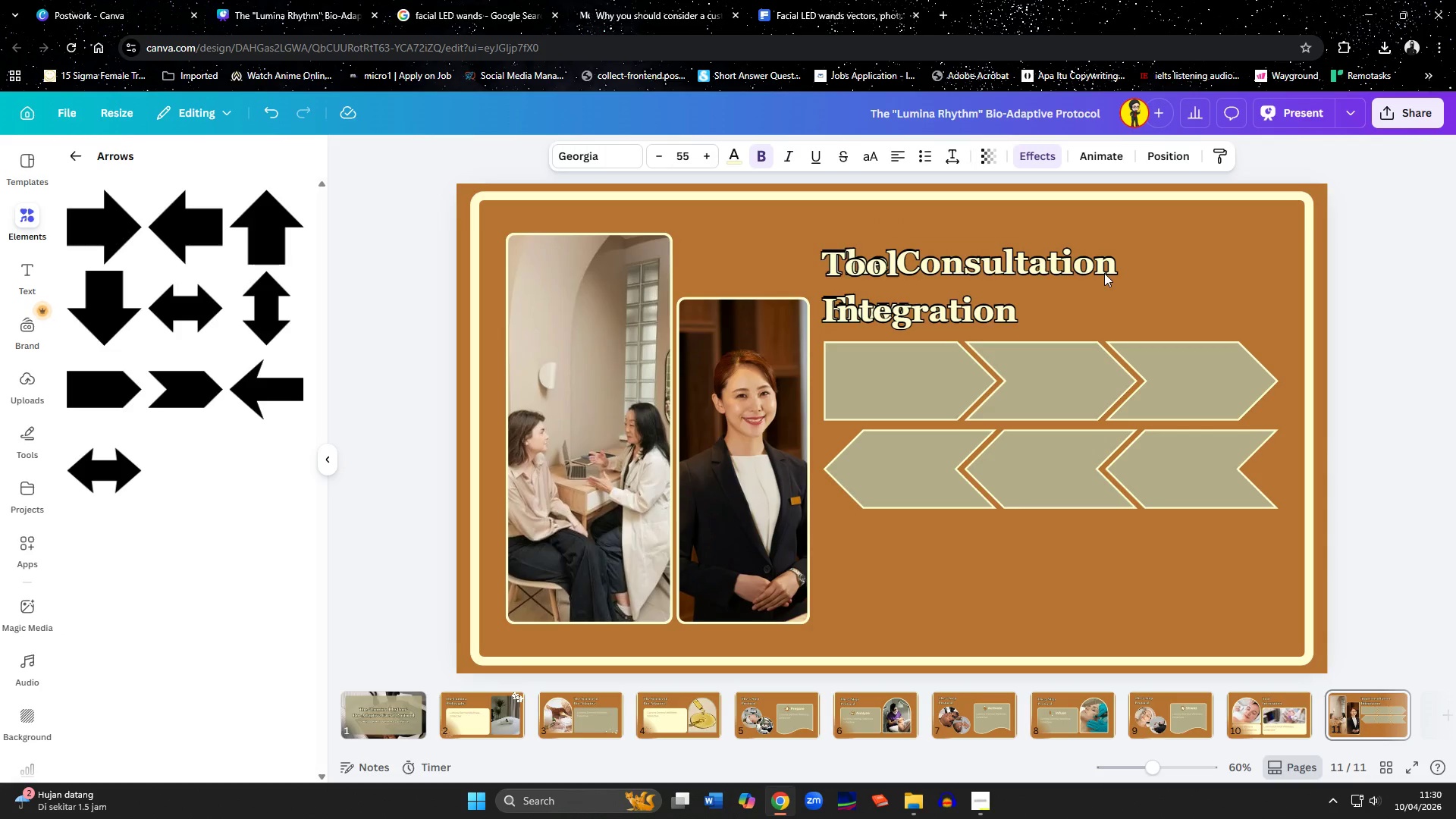 
key(ArrowDown)
 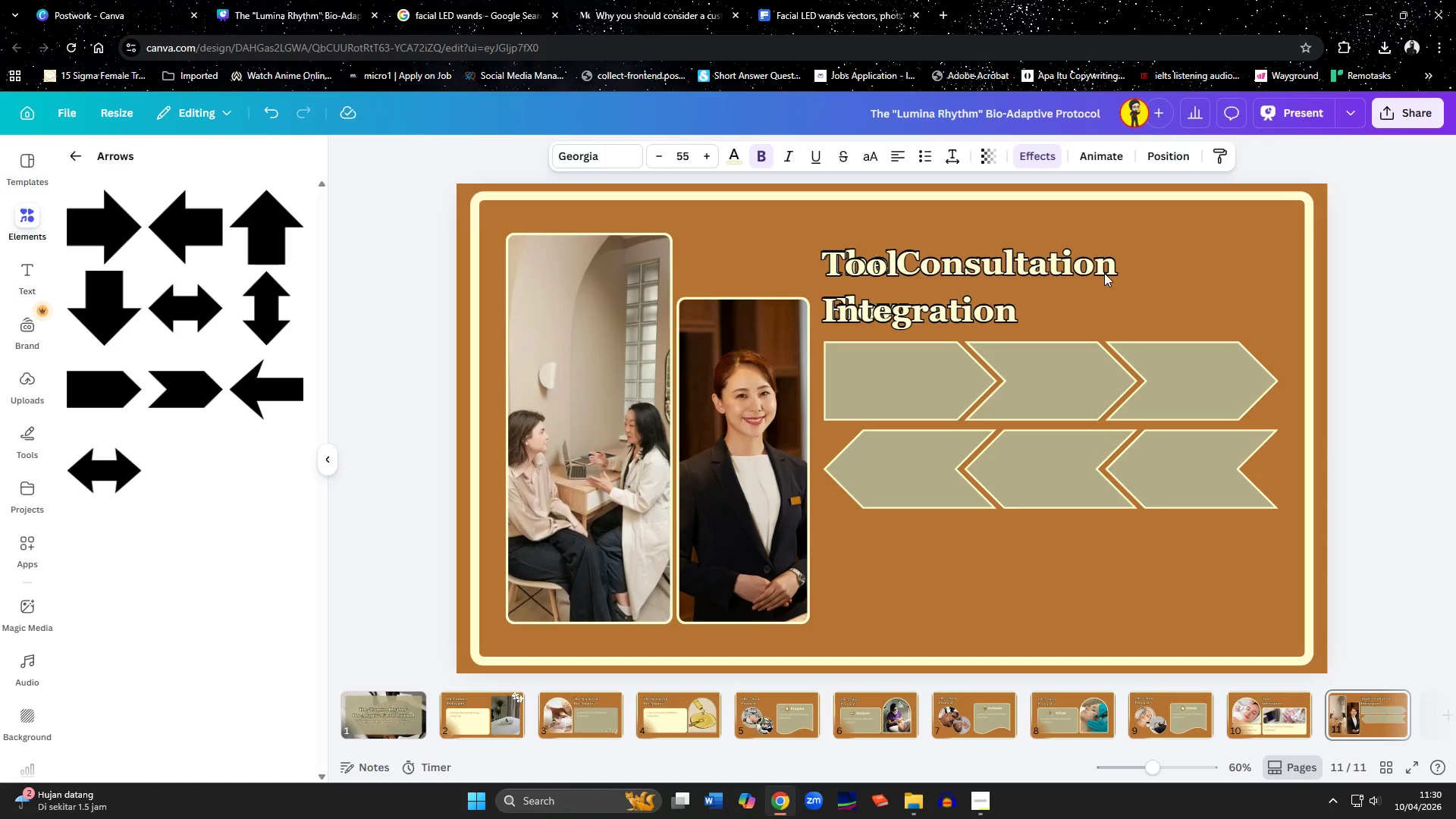 
key(ArrowDown)
 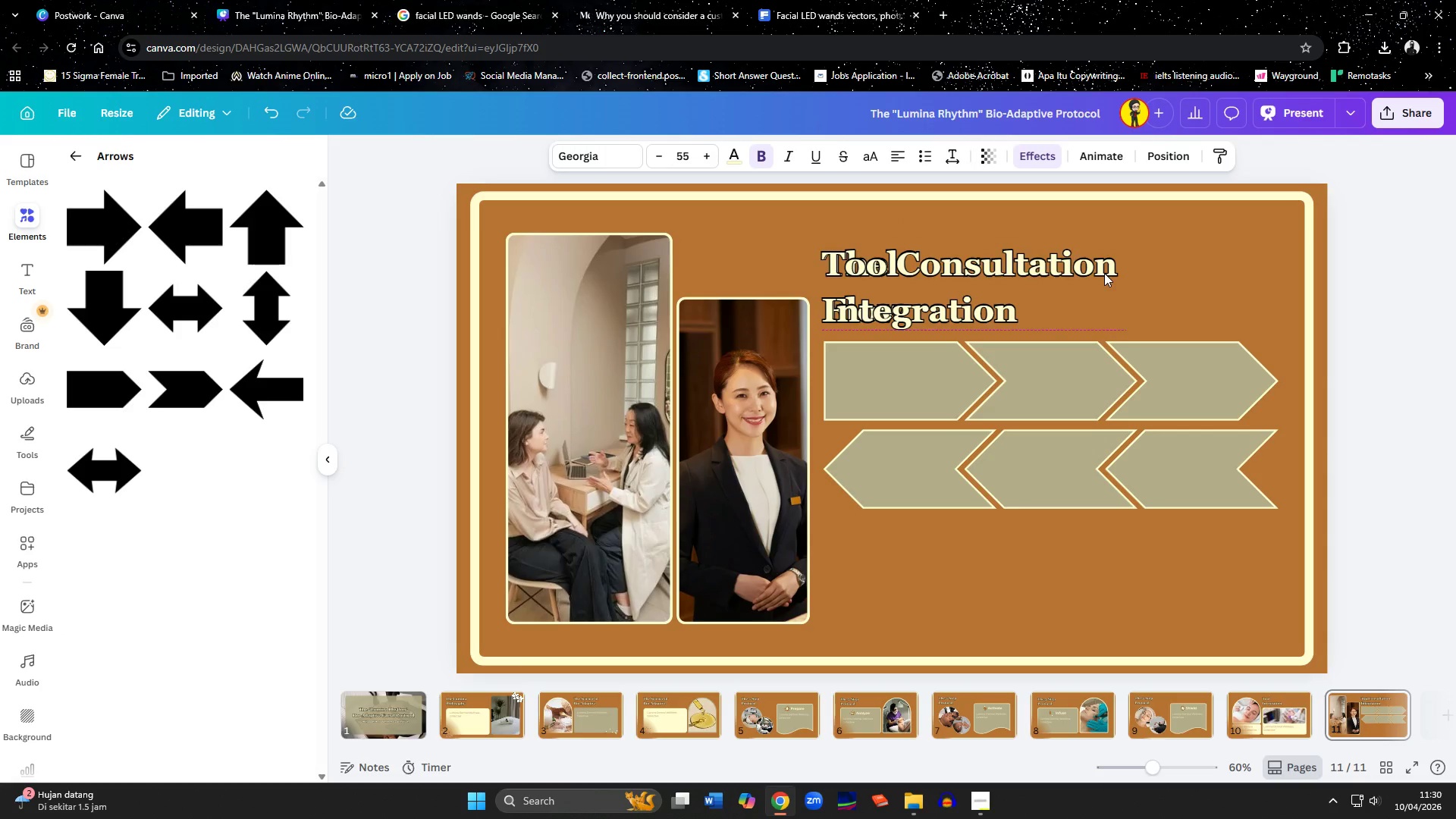 
key(ArrowDown)
 